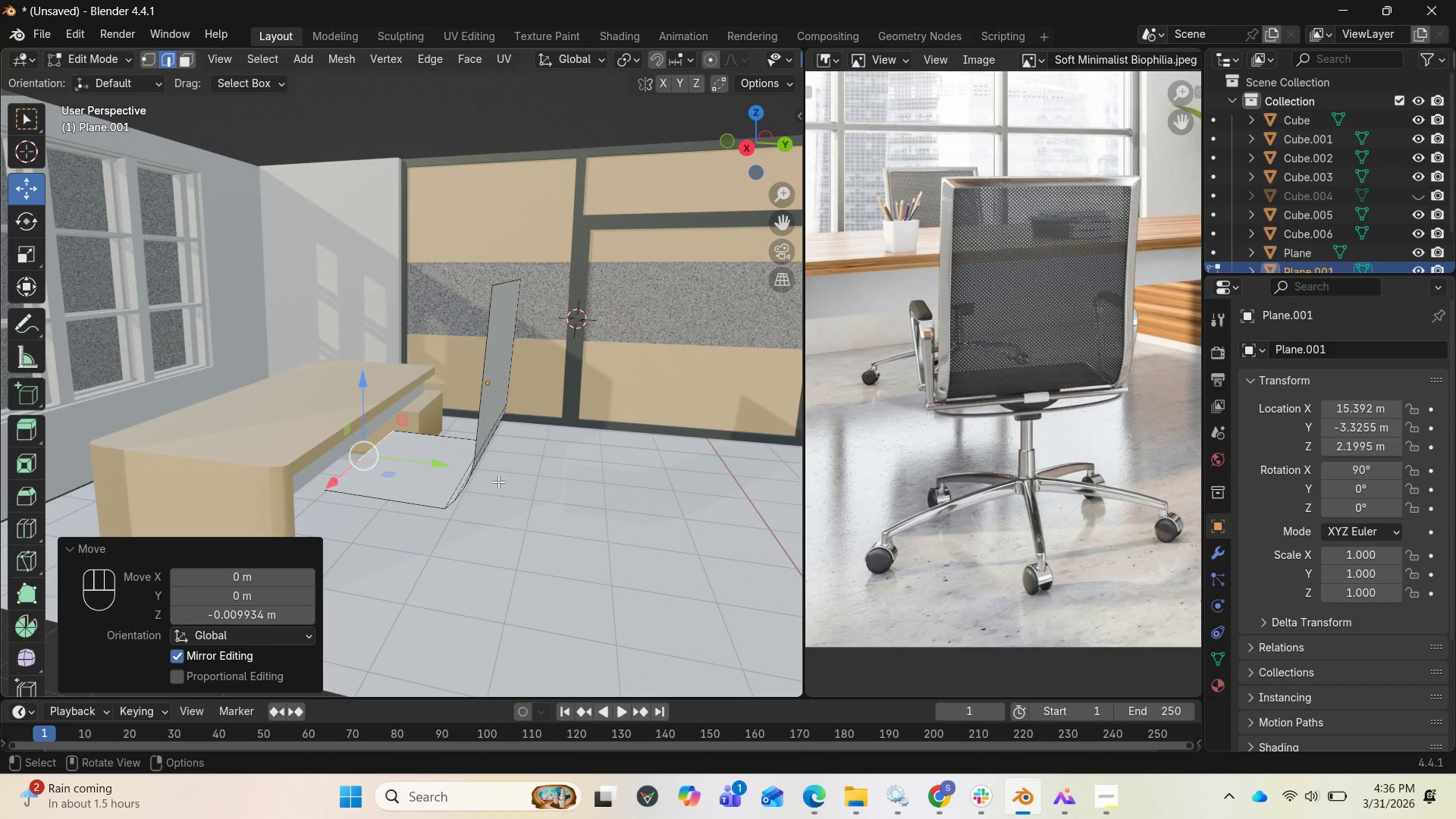 
key(A)
 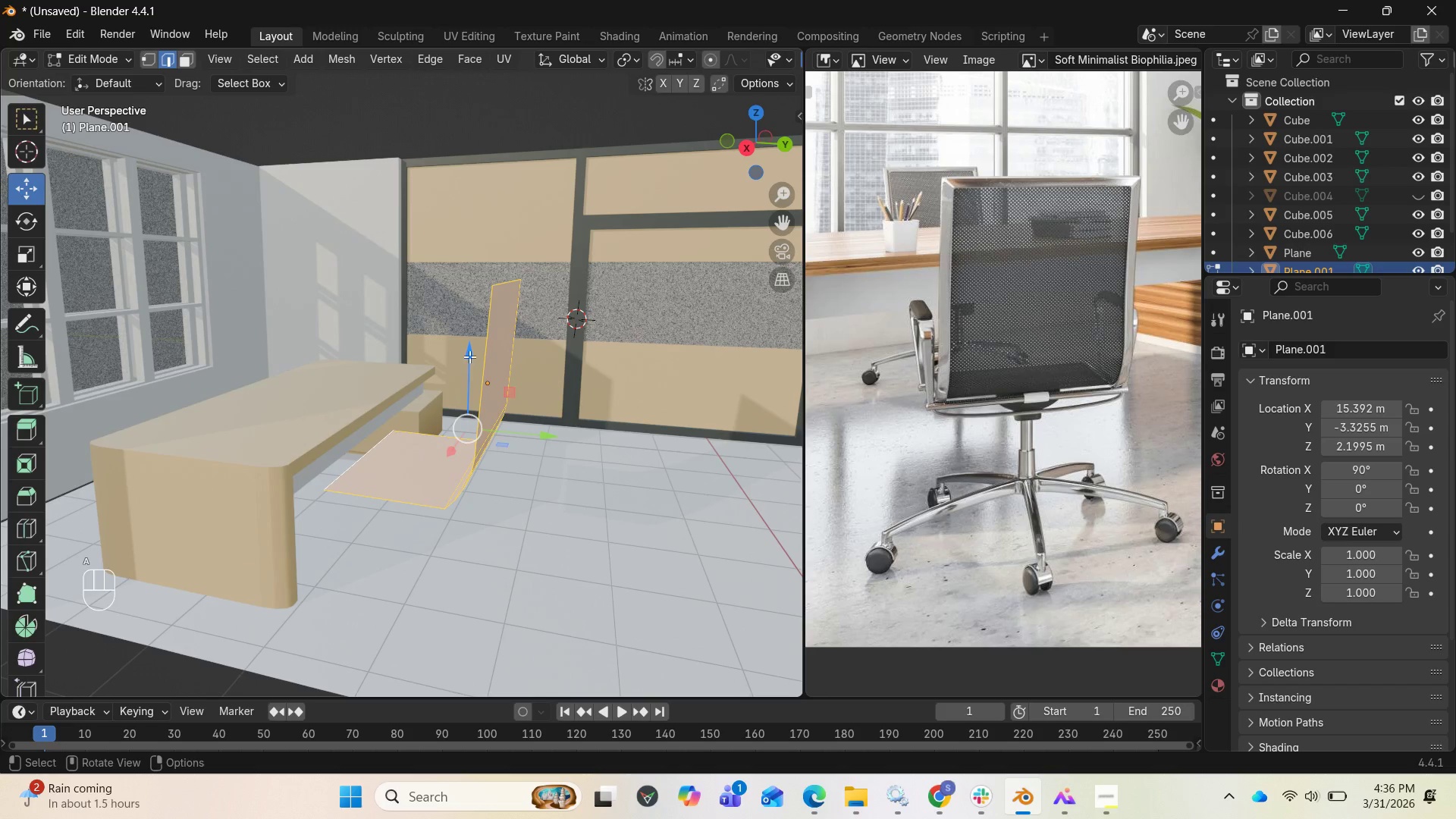 
left_click_drag(start_coordinate=[471, 353], to_coordinate=[467, 383])
 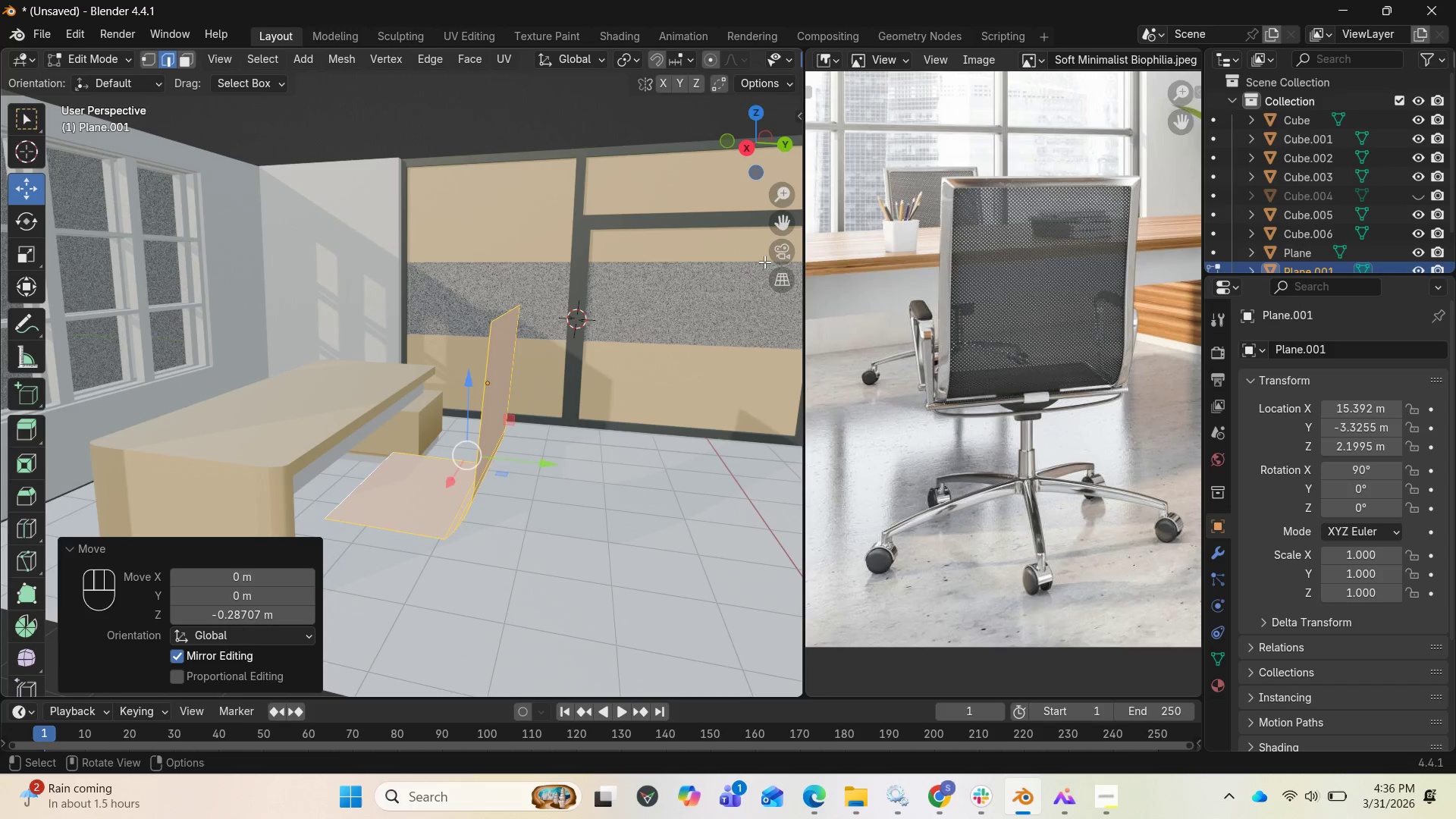 
left_click_drag(start_coordinate=[750, 156], to_coordinate=[750, 133])
 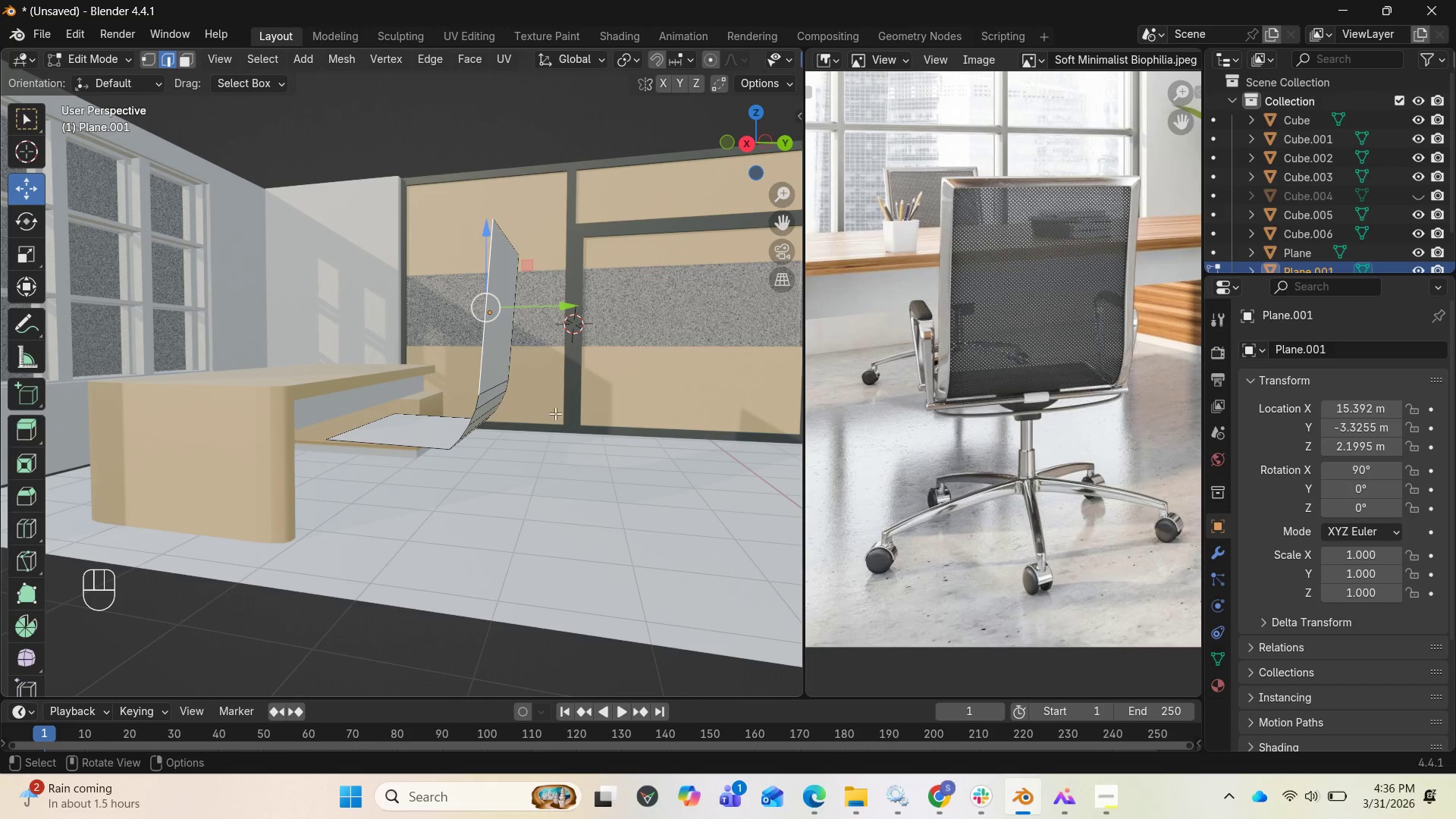 
key(Control+Z)
 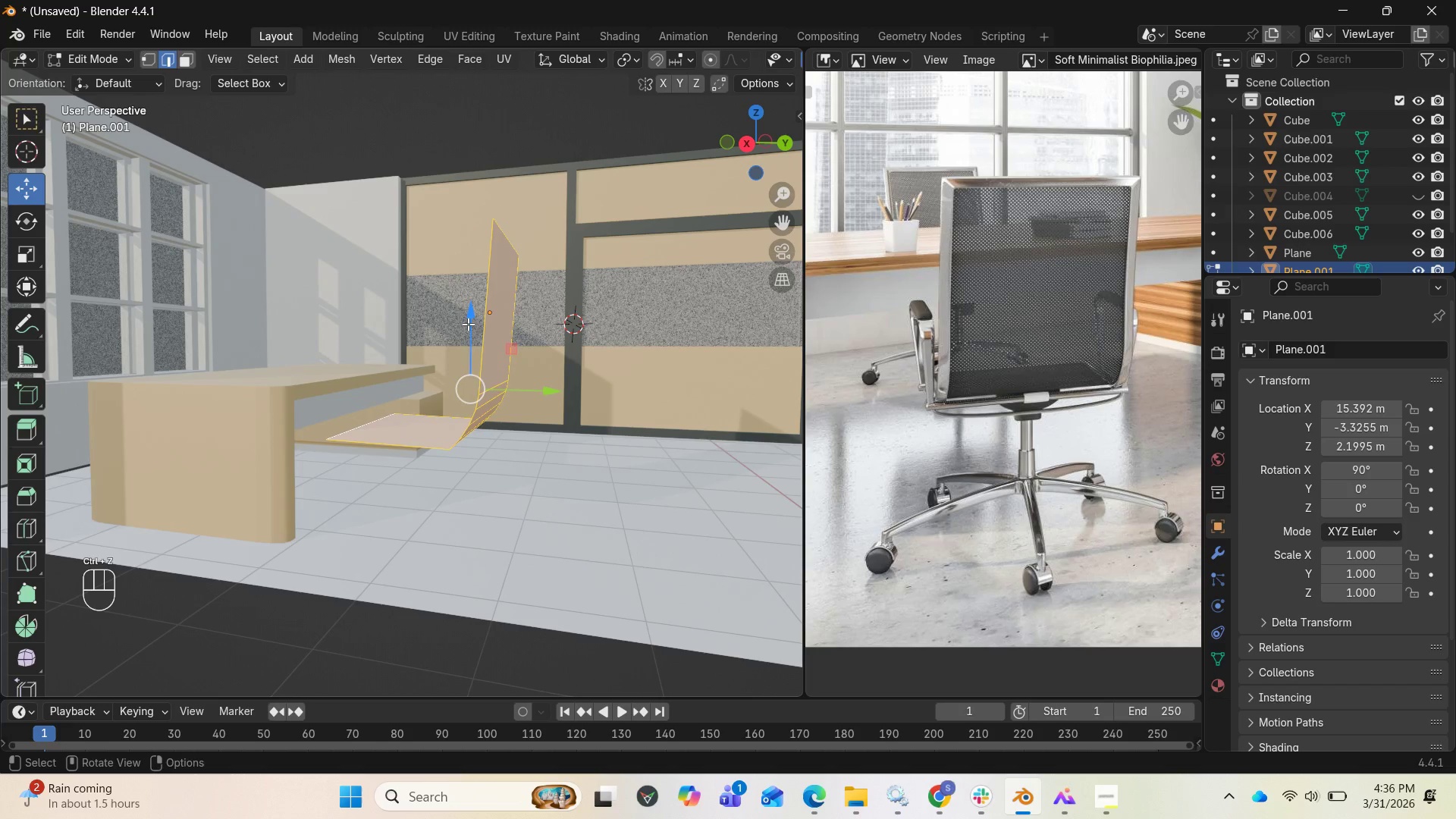 
left_click_drag(start_coordinate=[469, 322], to_coordinate=[472, 328])
 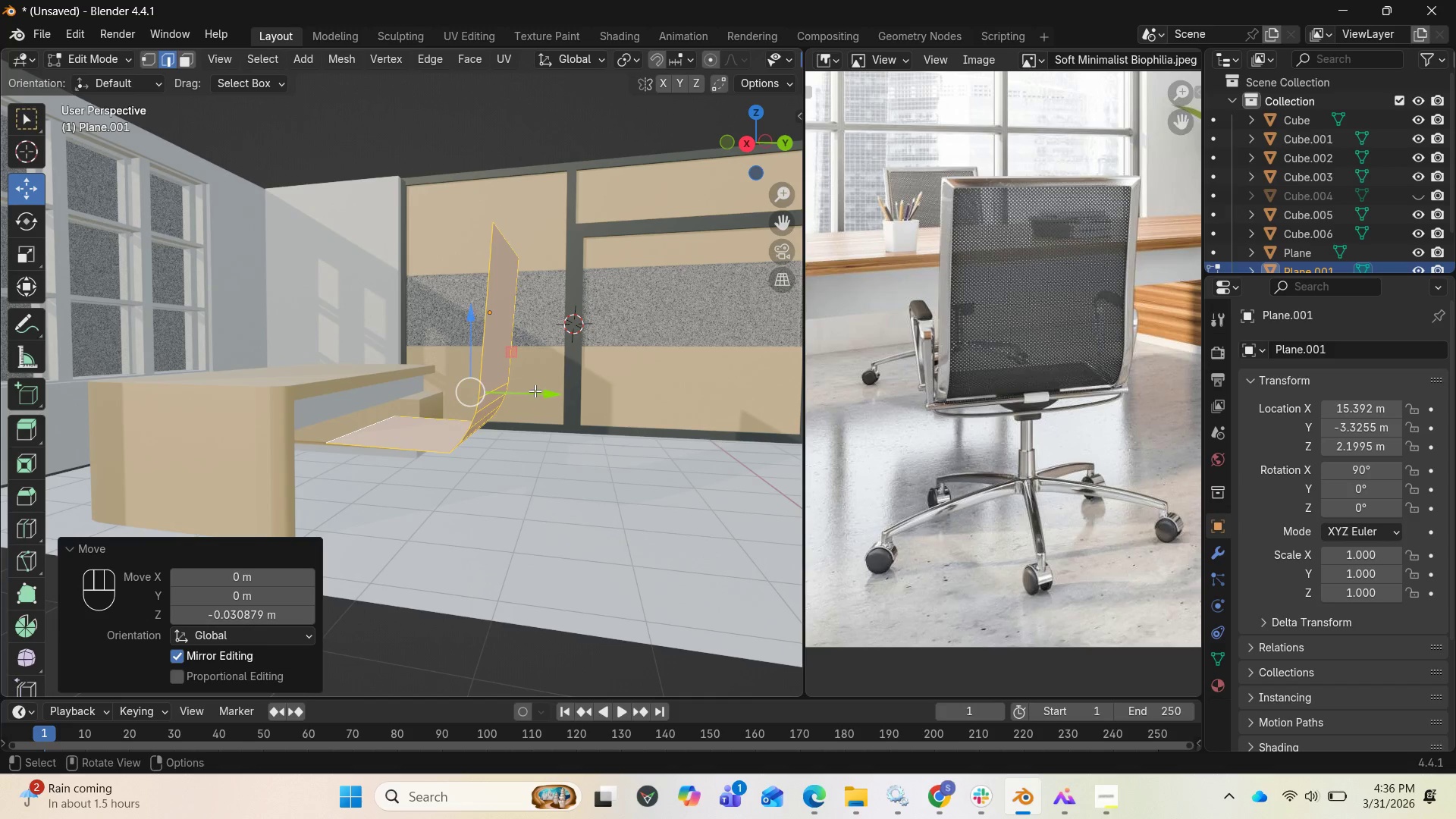 
left_click_drag(start_coordinate=[538, 391], to_coordinate=[551, 395])
 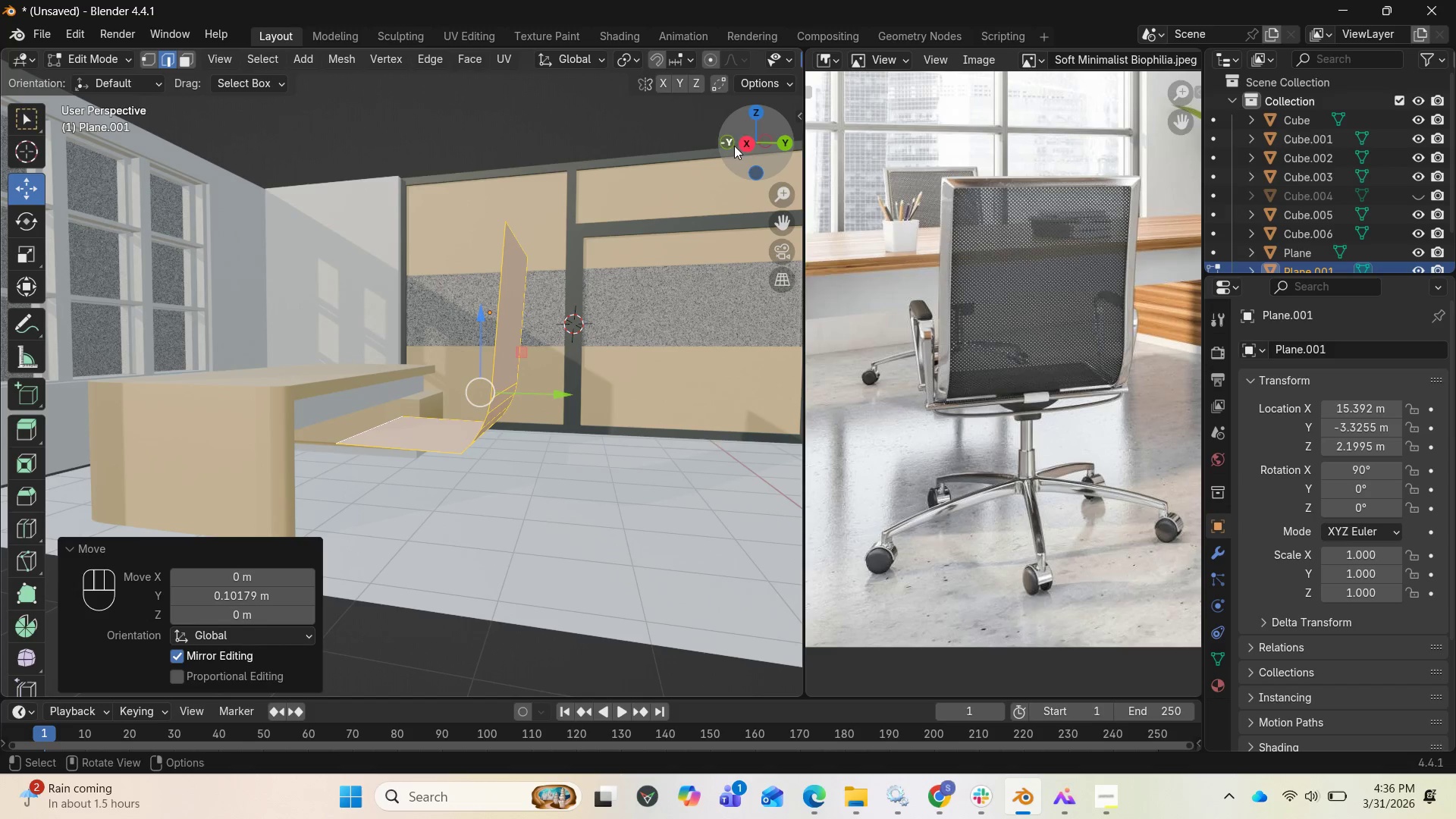 
left_click_drag(start_coordinate=[755, 142], to_coordinate=[727, 147])
 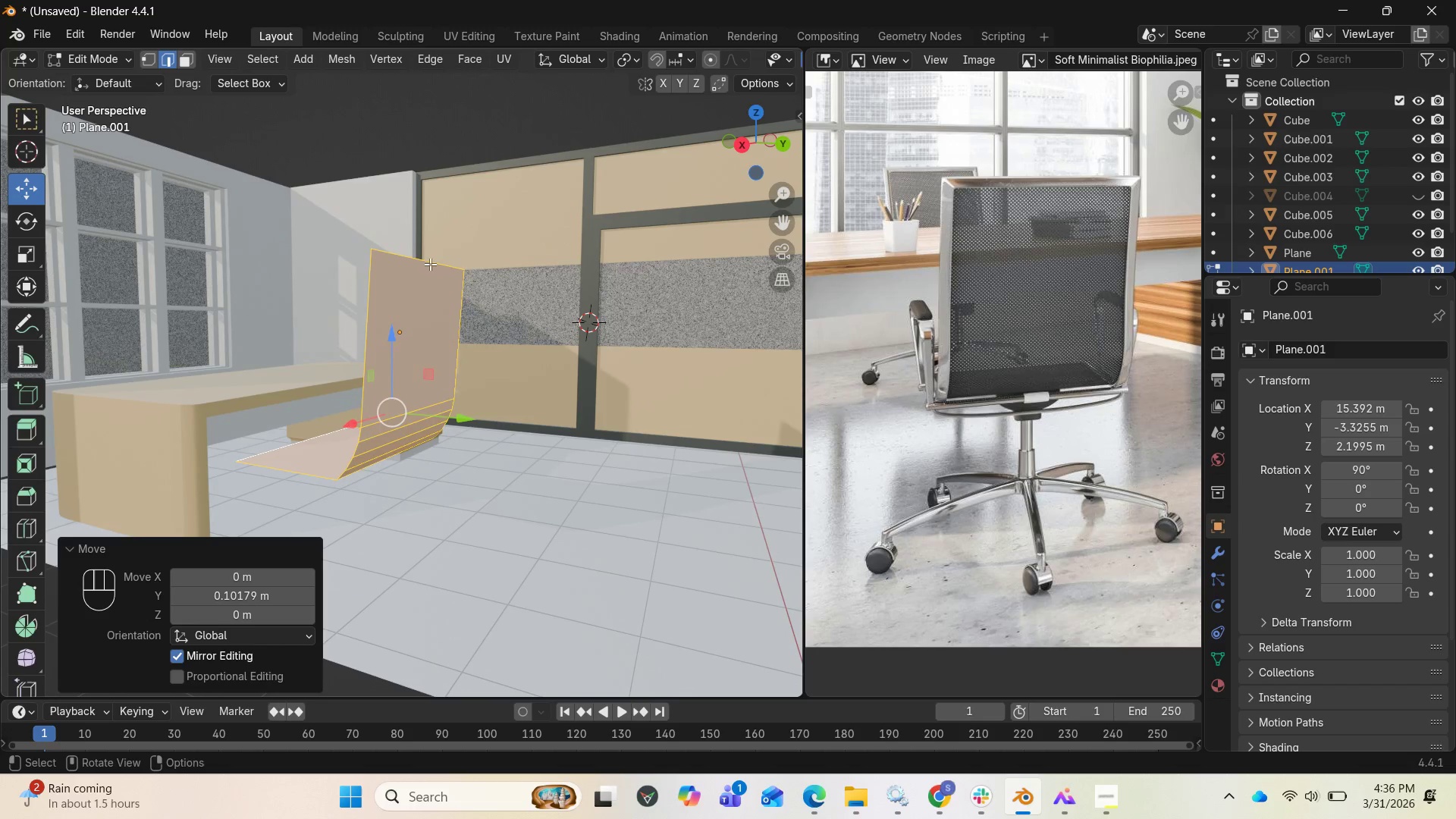 
left_click([425, 261])
 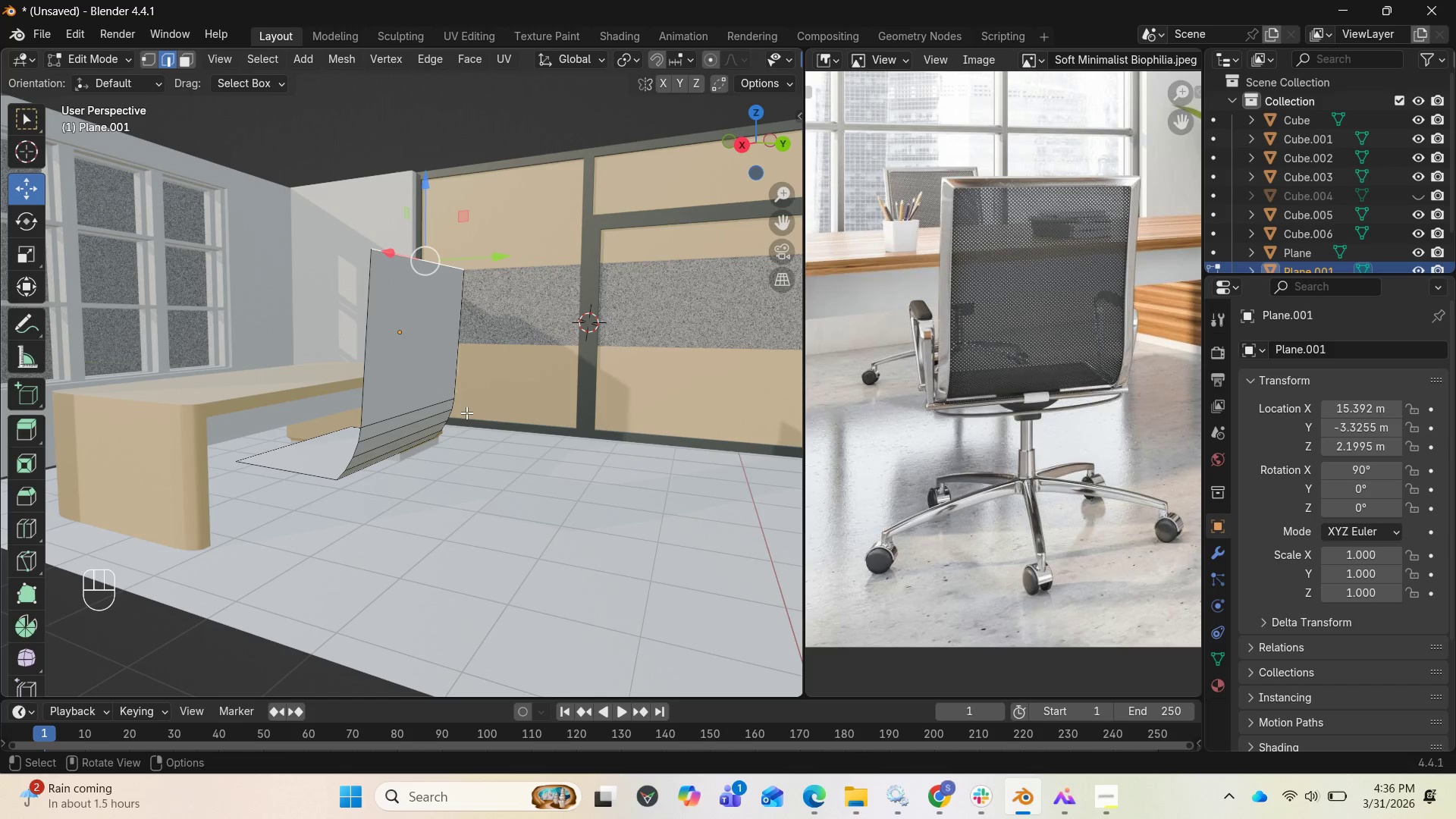 
wait(7.22)
 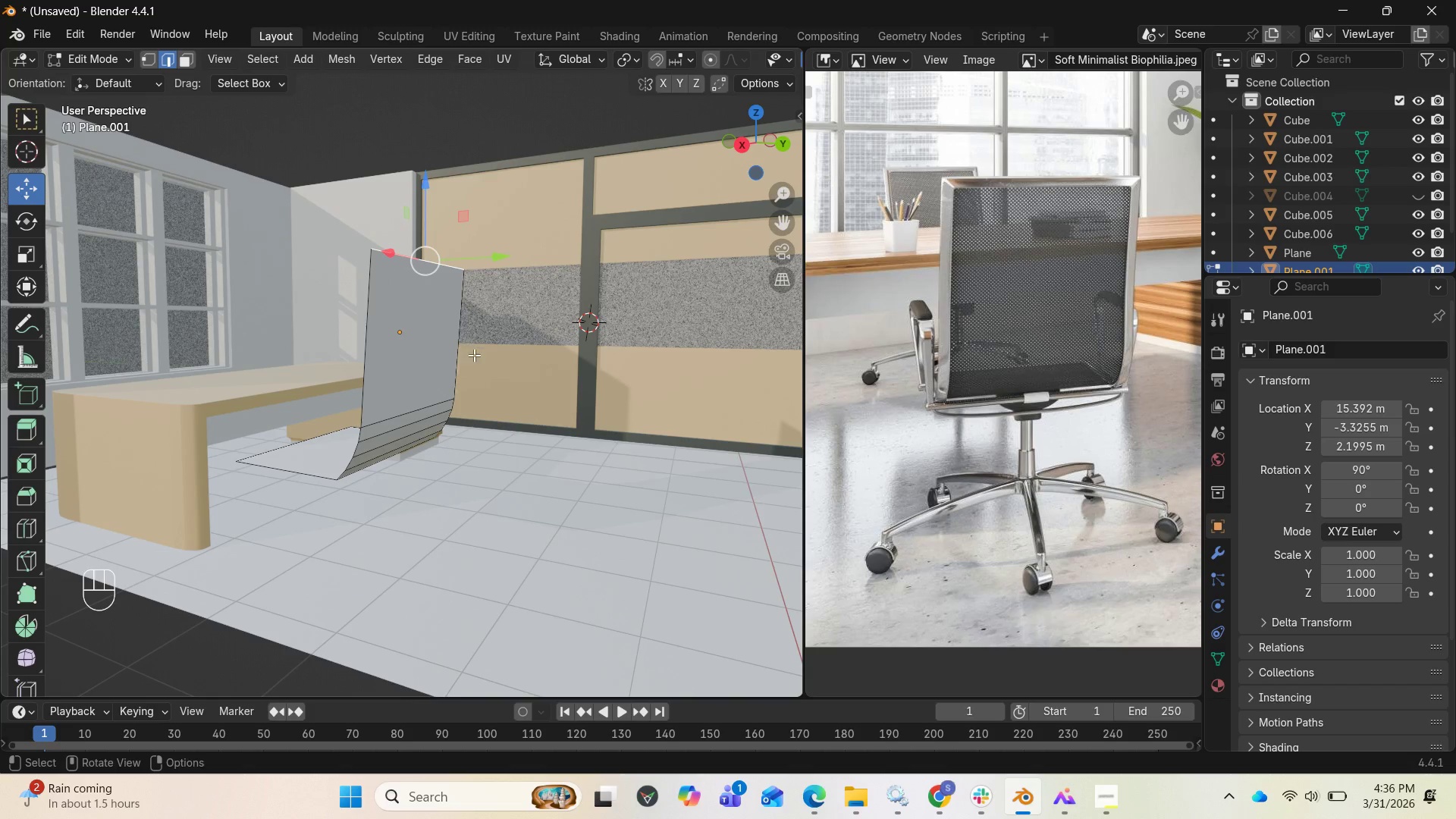 
left_click_drag(start_coordinate=[743, 142], to_coordinate=[706, 149])
 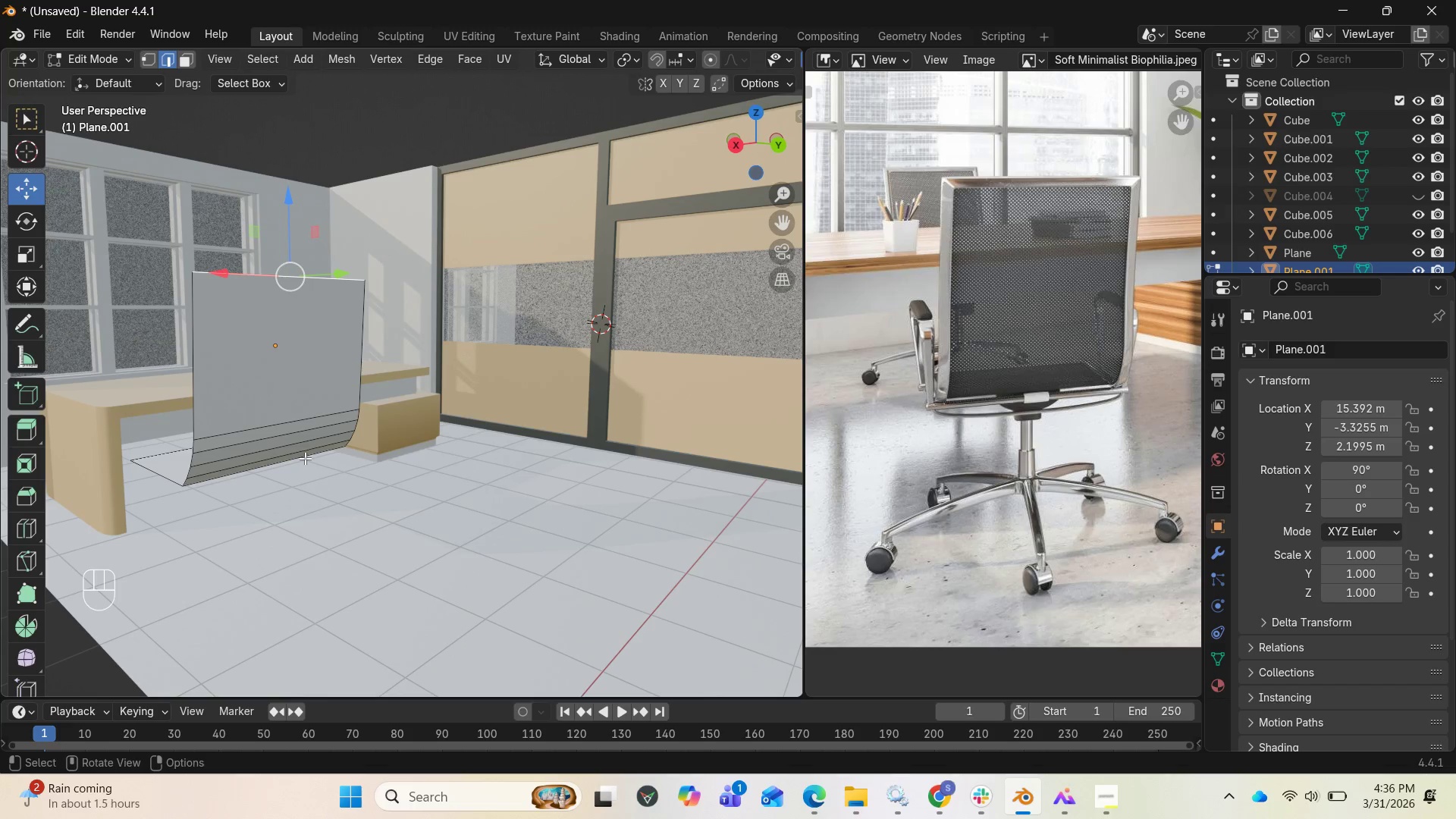 
key(Control+R)
 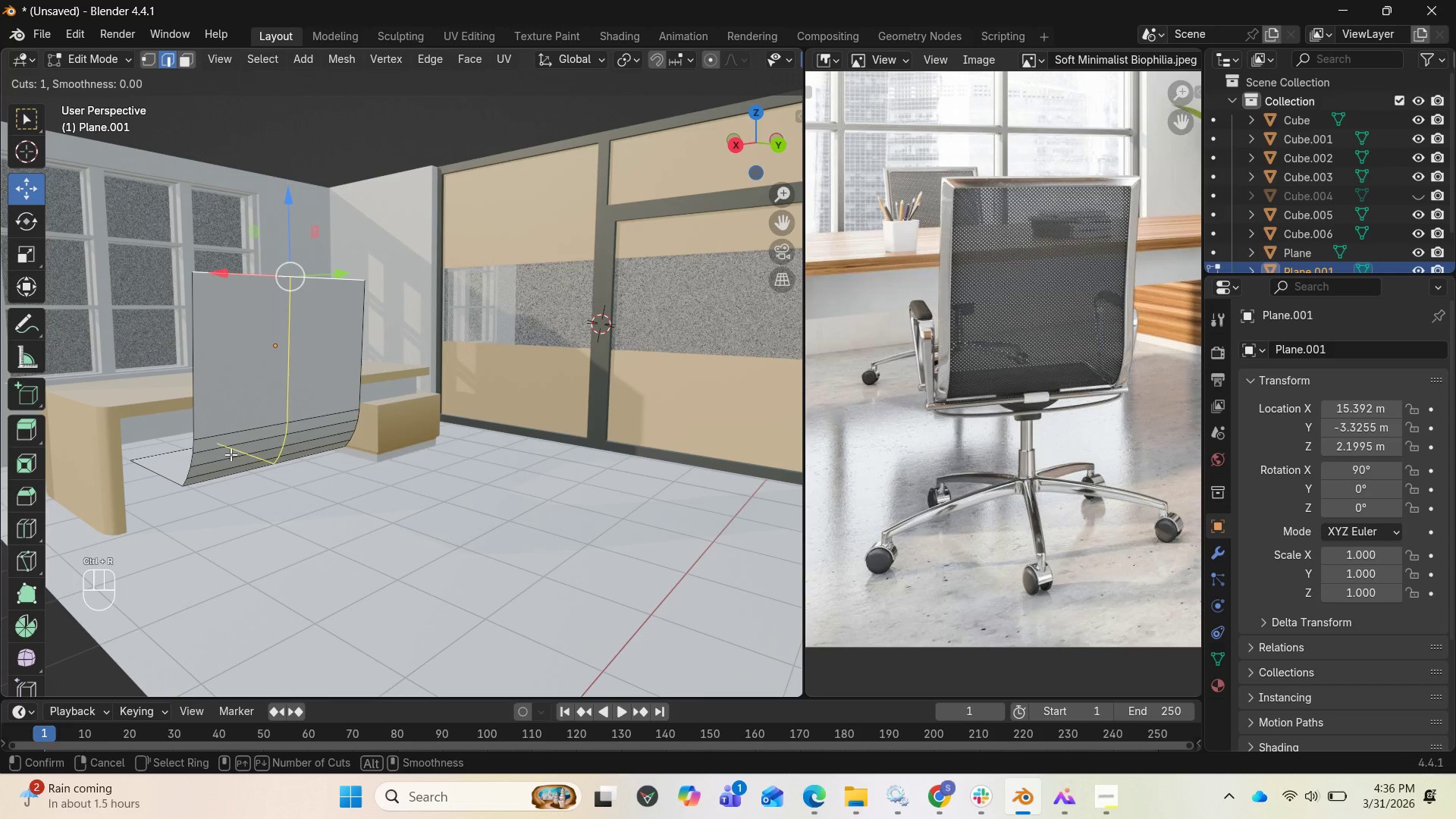 
left_click([231, 454])
 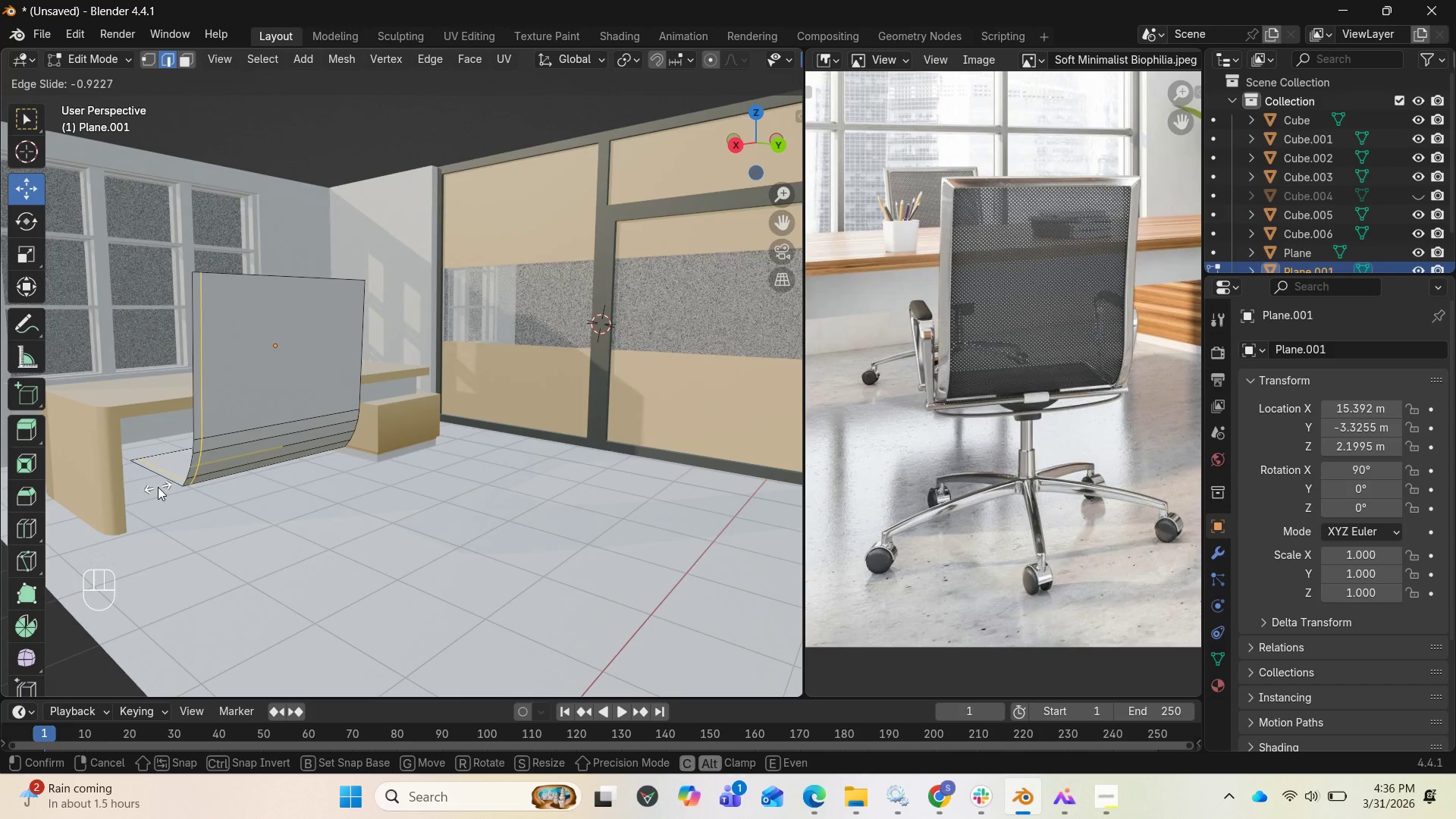 
left_click([158, 487])
 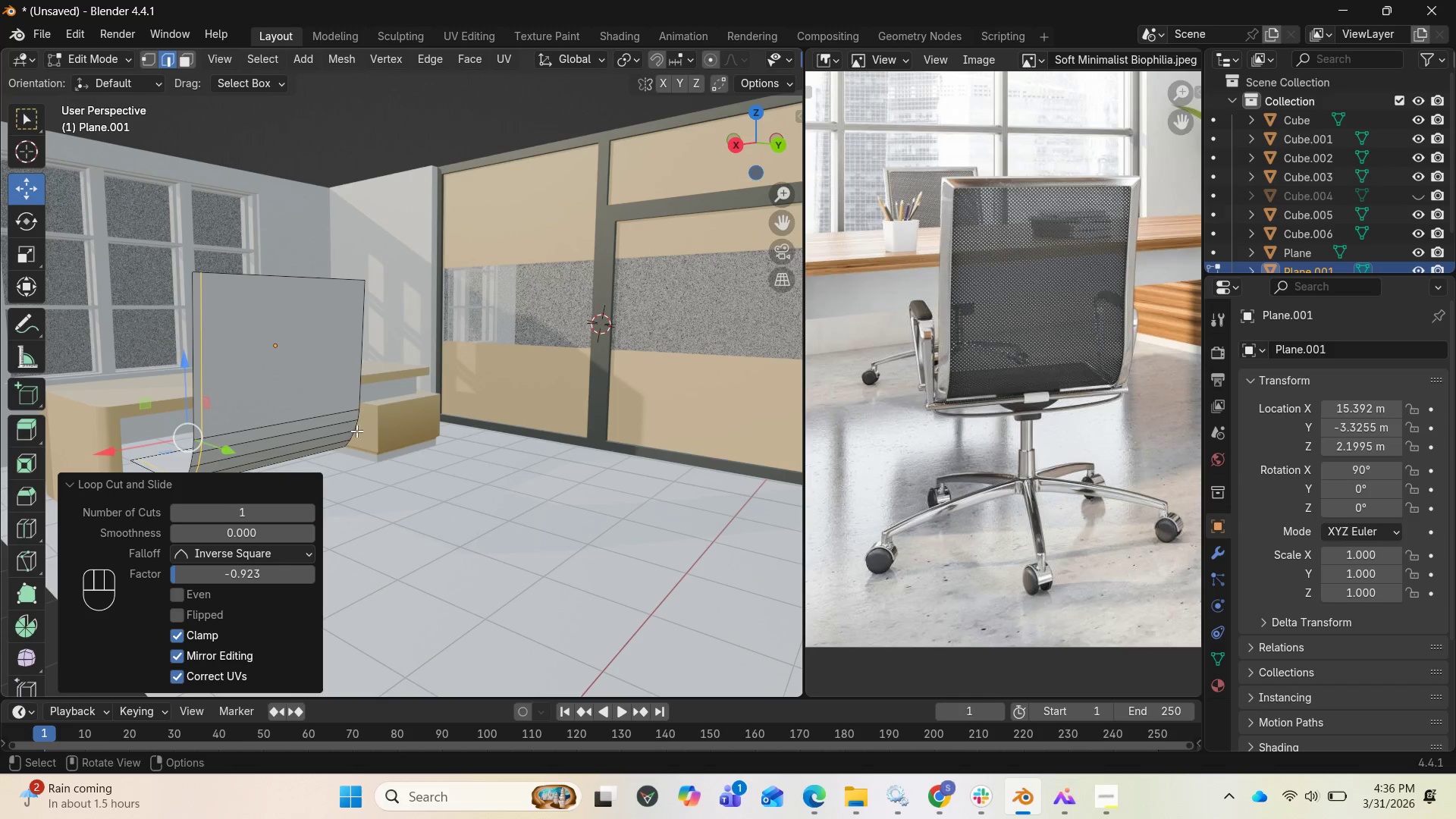 
key(Control+R)
 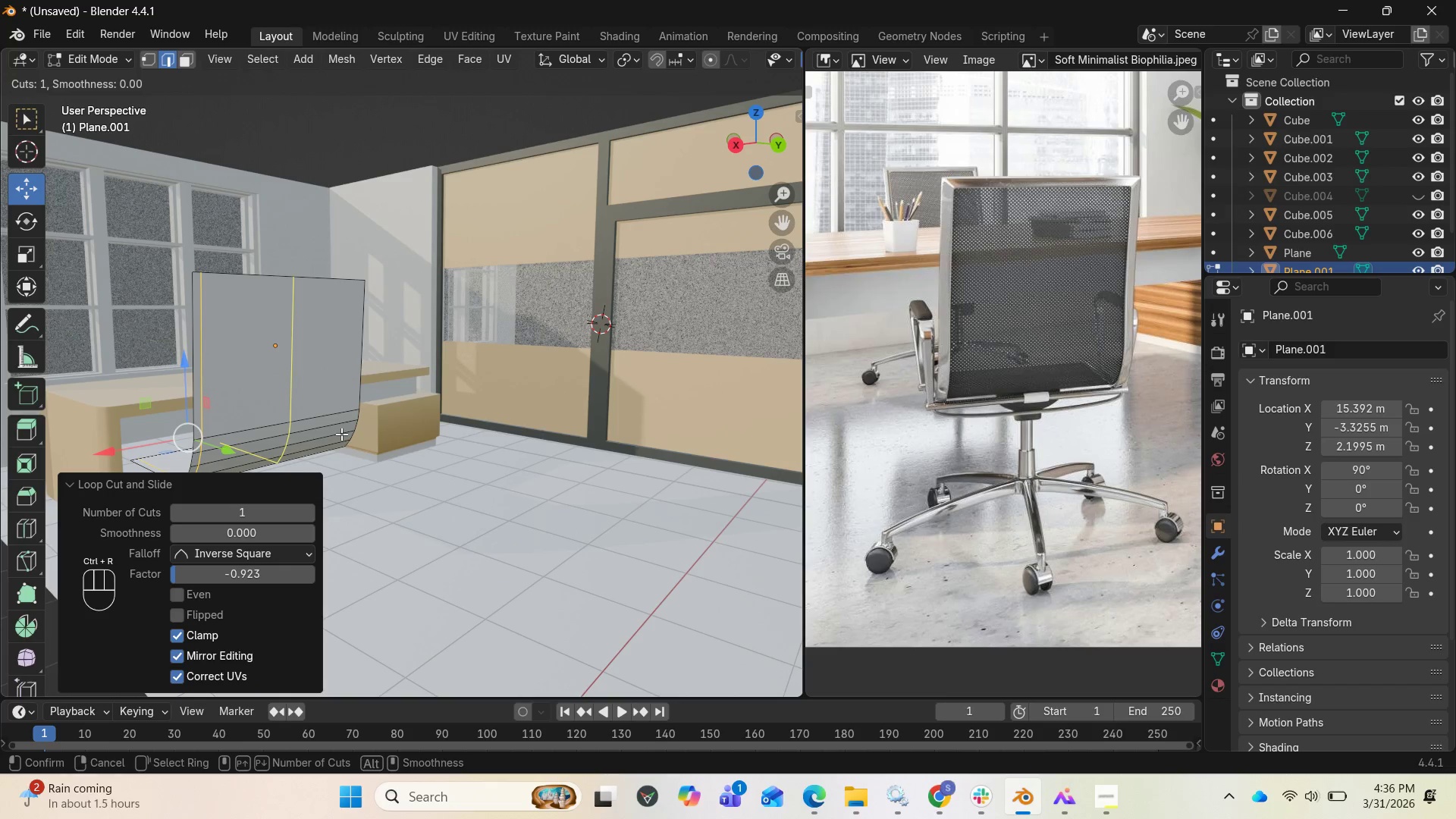 
left_click([341, 434])
 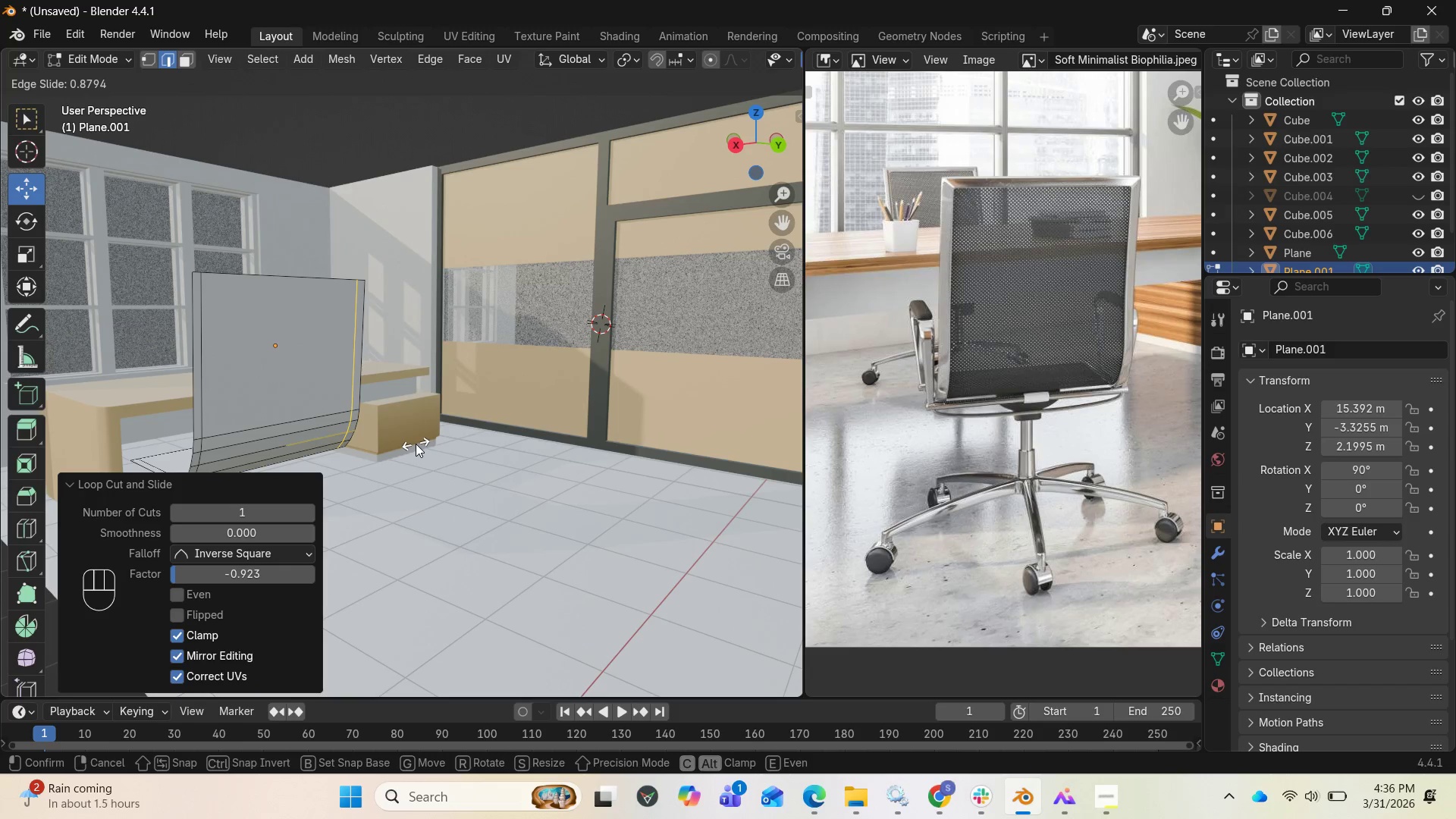 
left_click([417, 444])
 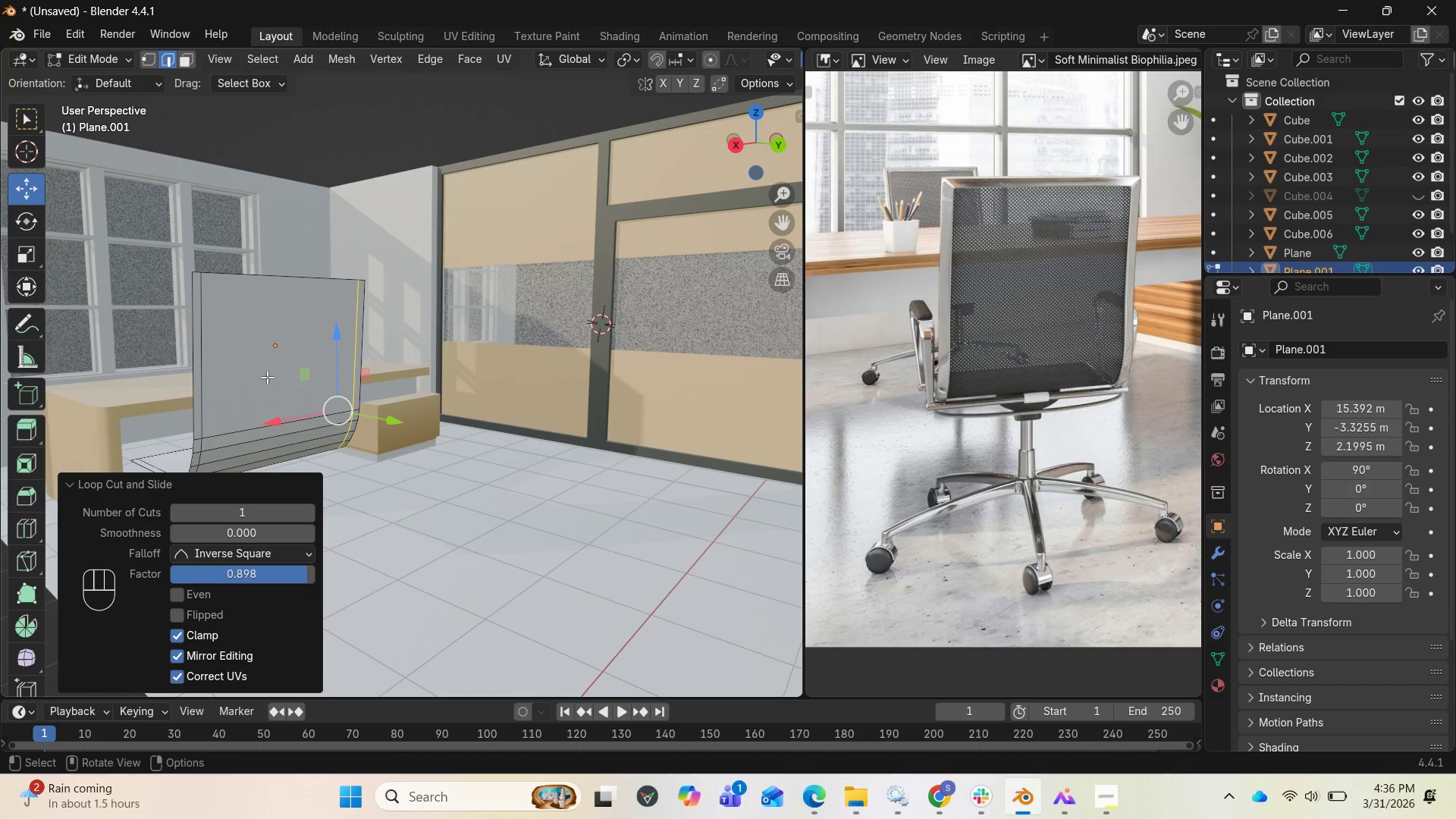 
key(Control+R)
 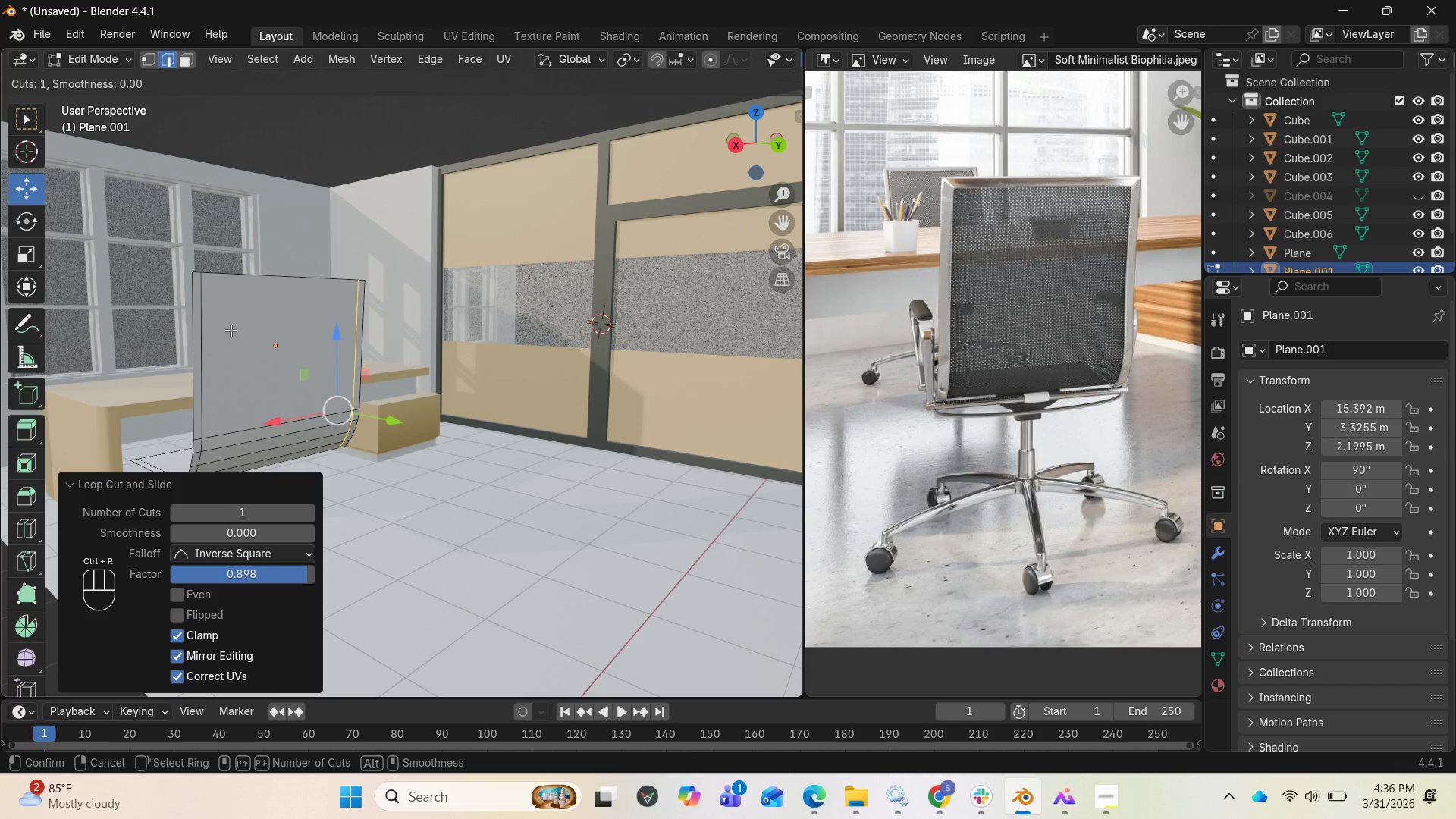 
left_click([222, 337])
 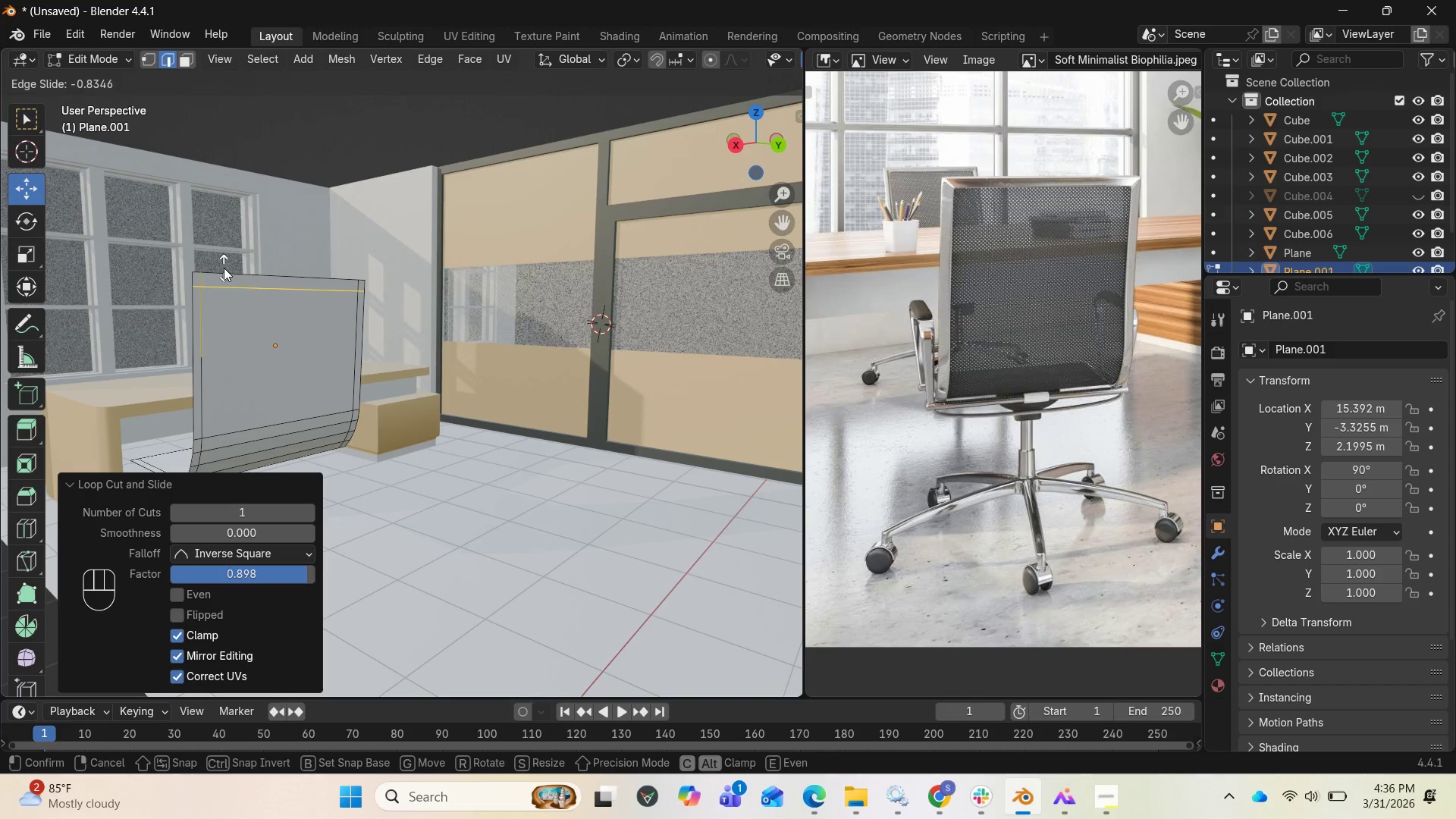 
left_click([224, 268])
 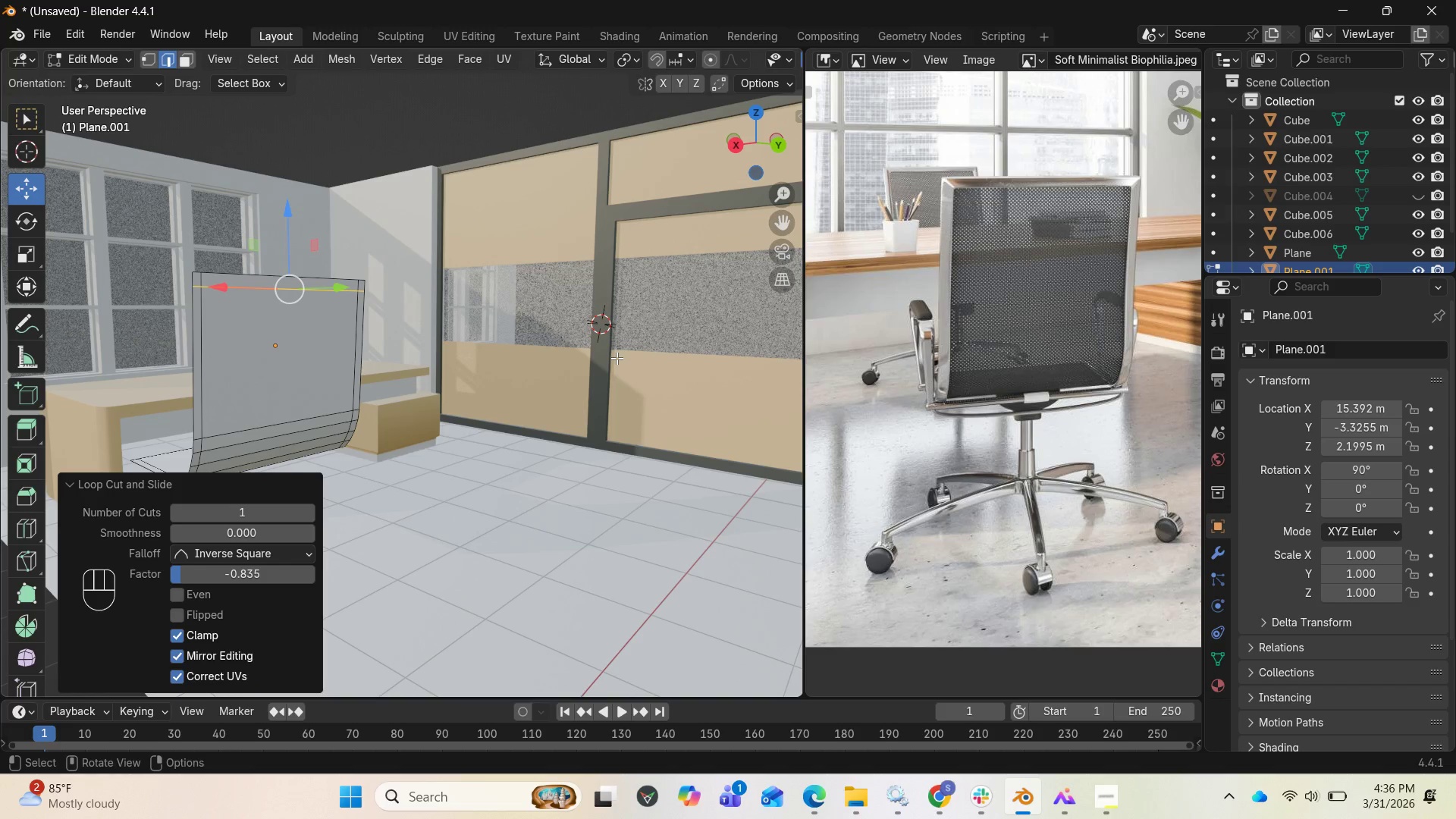 
wait(8.44)
 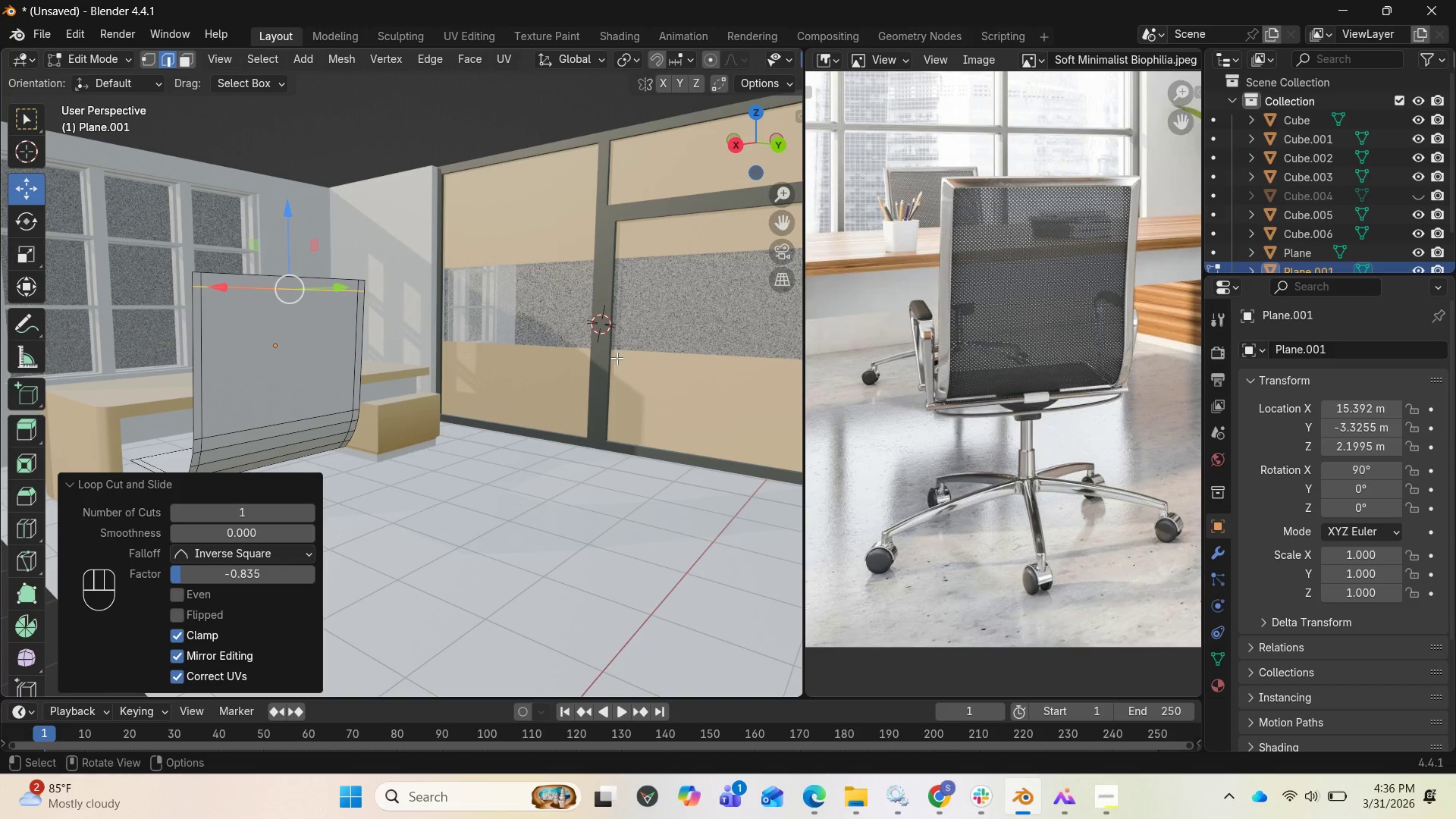 
key(3)
 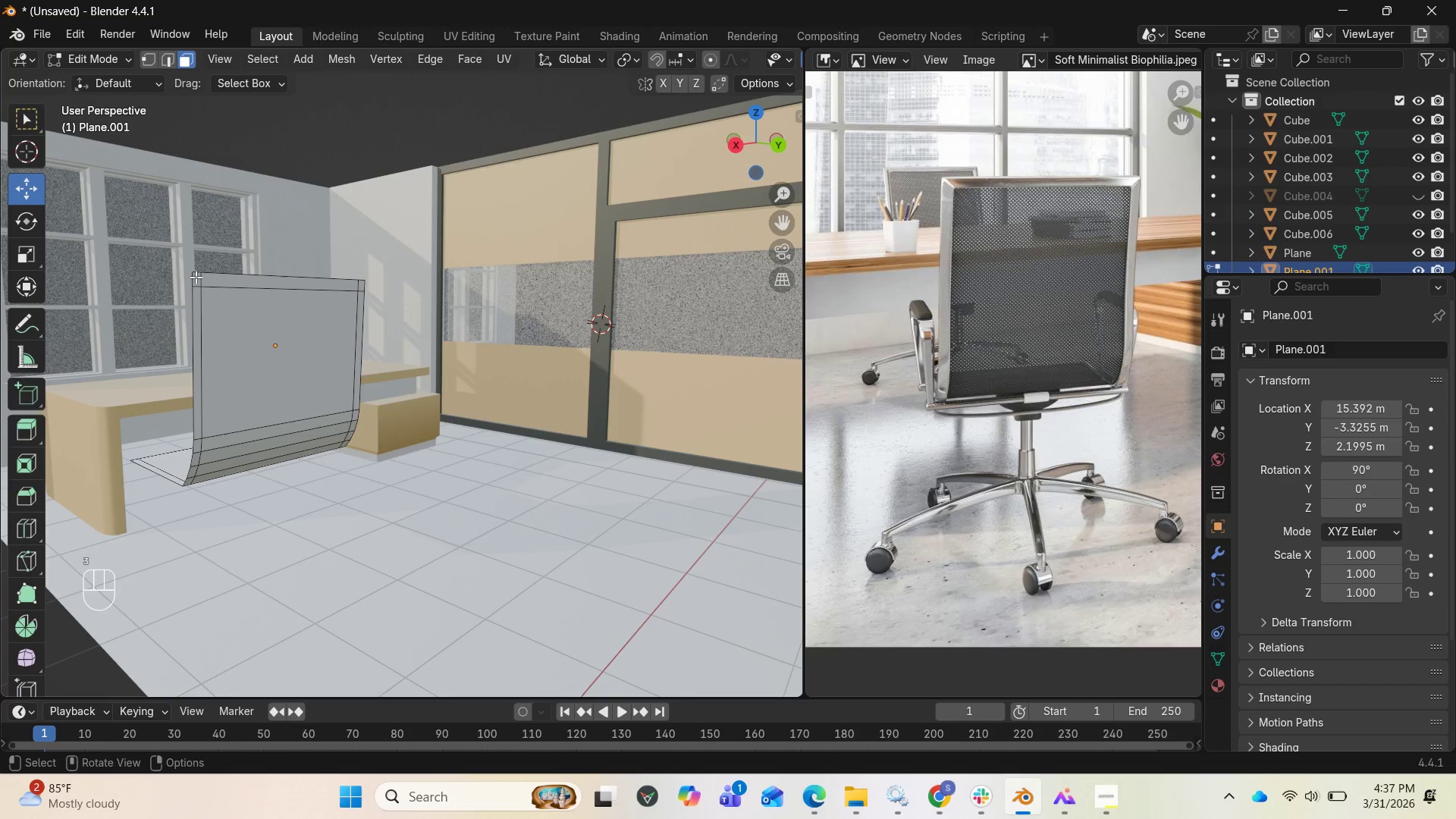 
hold_key(key=AltLeft, duration=1.94)
left_click([196, 278])
 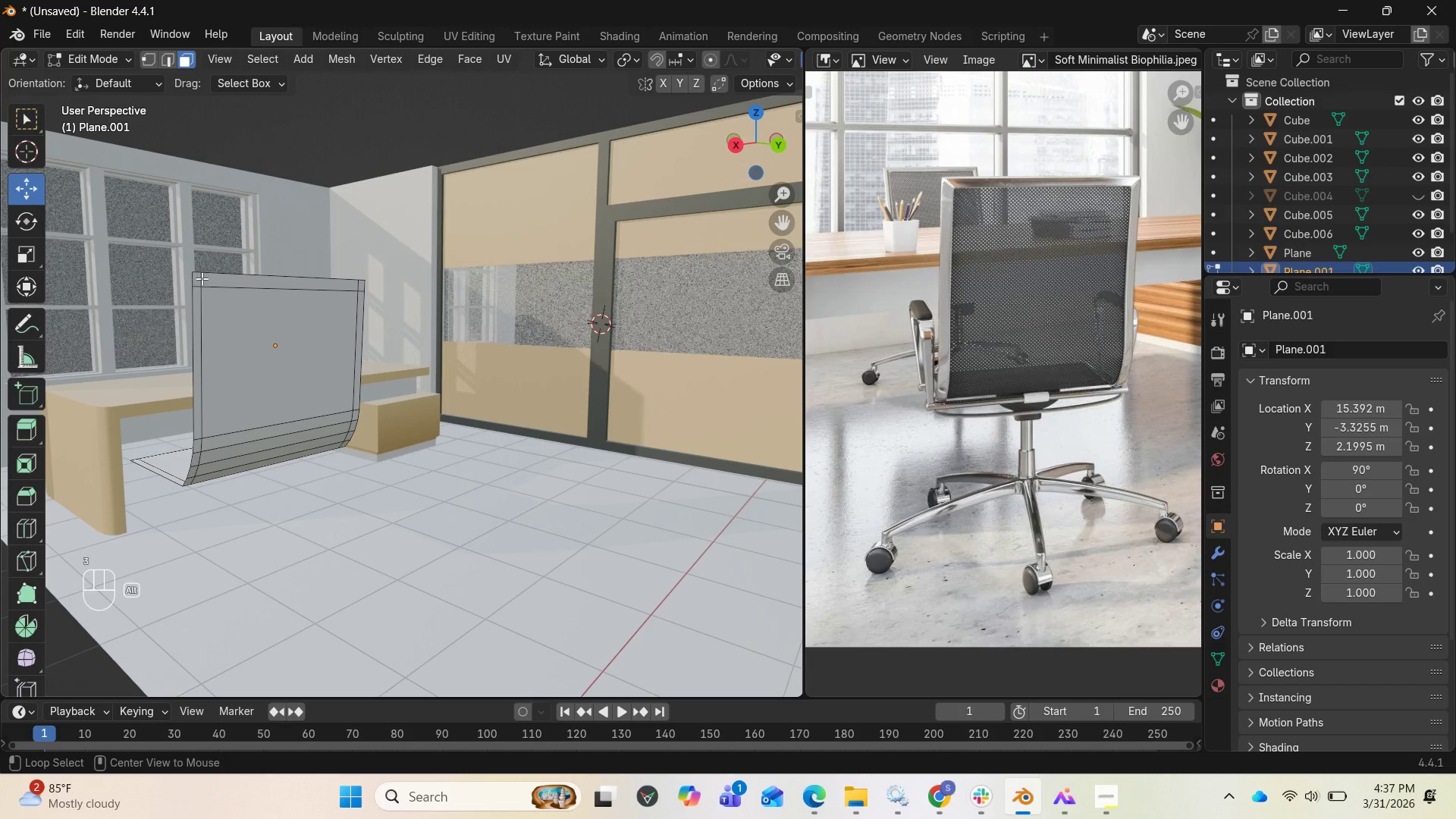 
left_click([202, 278])
 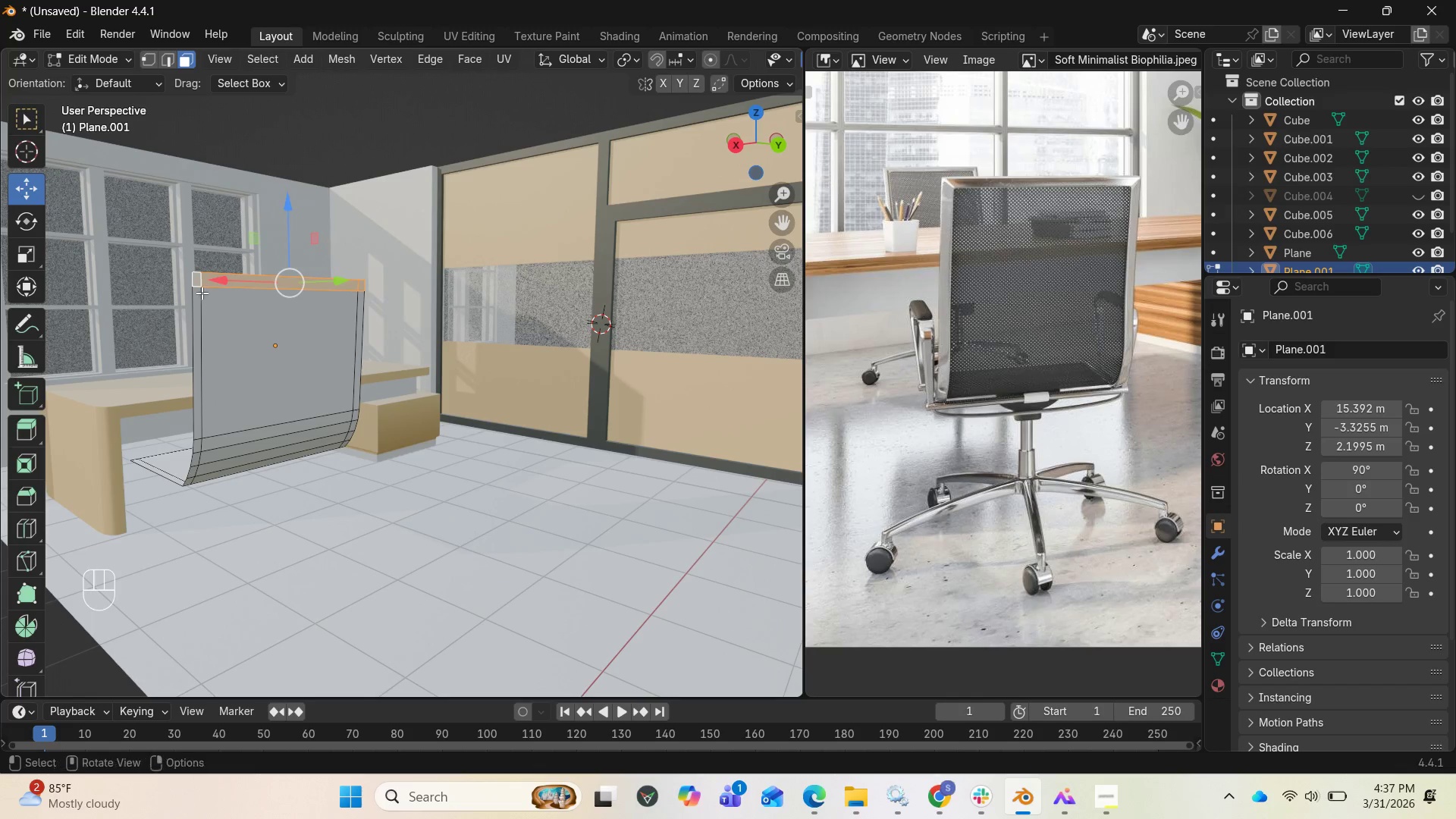 
hold_key(key=ShiftLeft, duration=2.14)
hold_key(key=AltLeft, duration=1.7)
left_click([197, 287])
 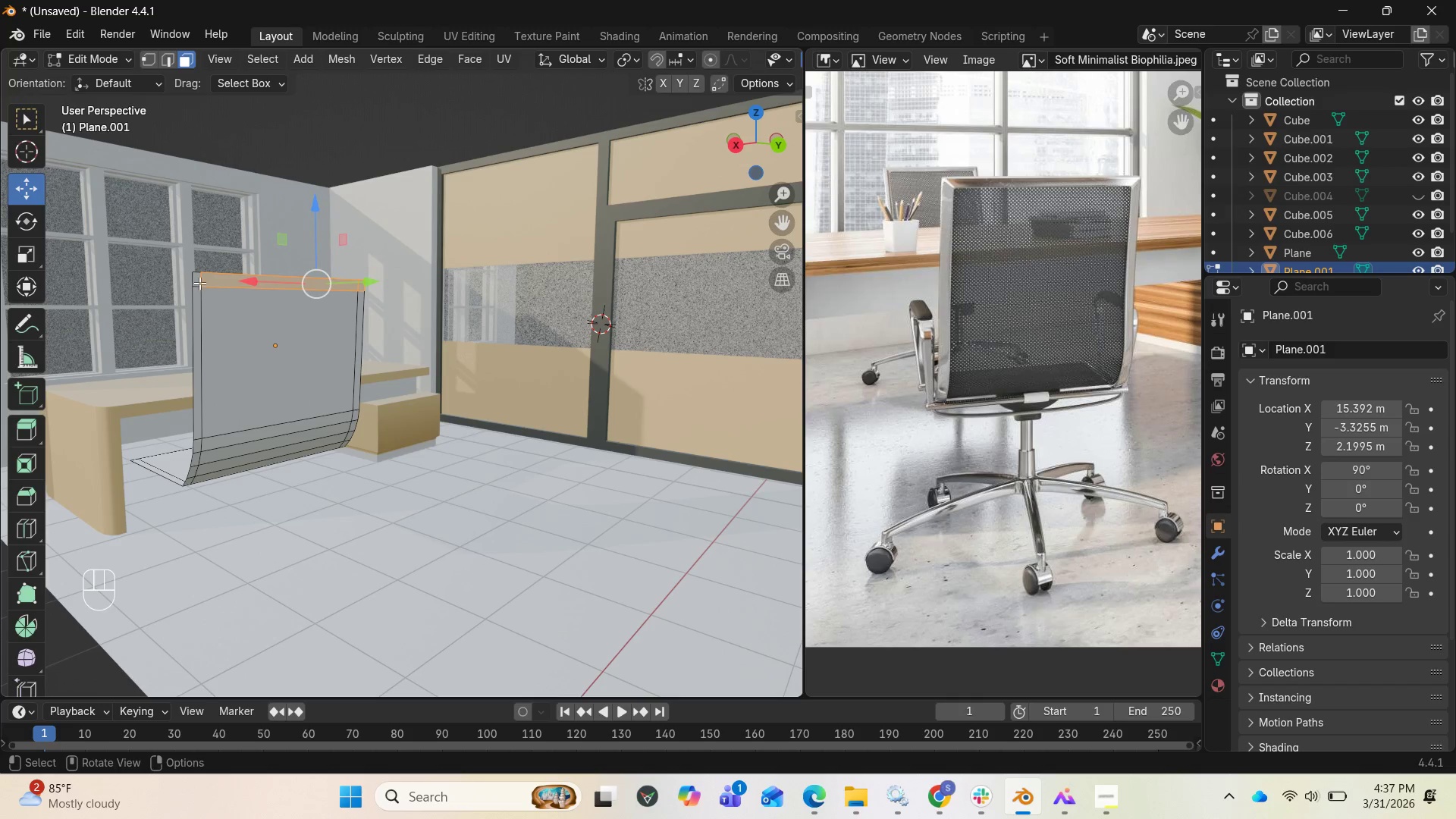 
hold_key(key=AltLeft, duration=0.69)
left_click([200, 281])
 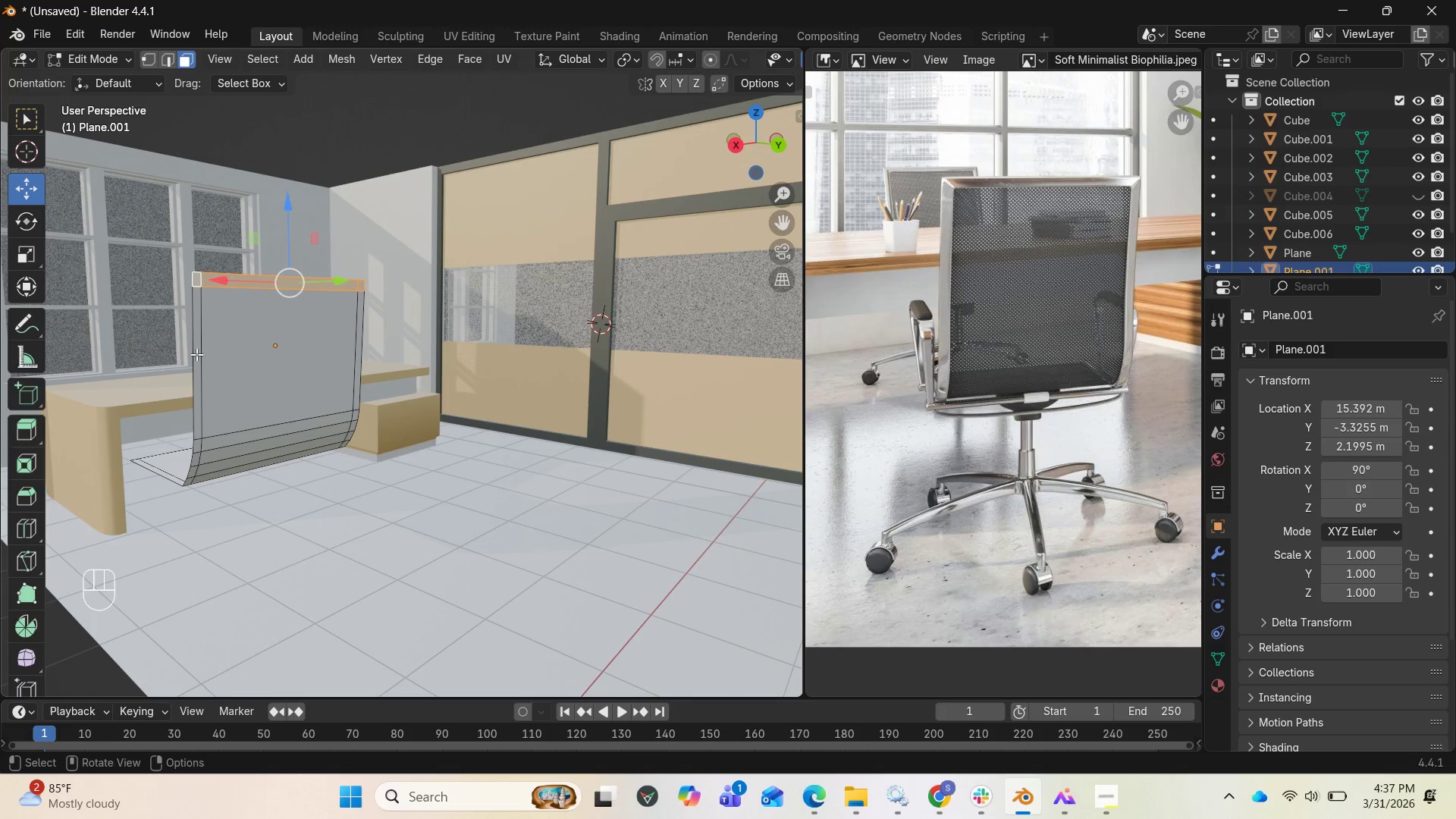 
hold_key(key=ShiftLeft, duration=2.72)
hold_key(key=AltLeft, duration=1.42)
left_click([196, 438])
 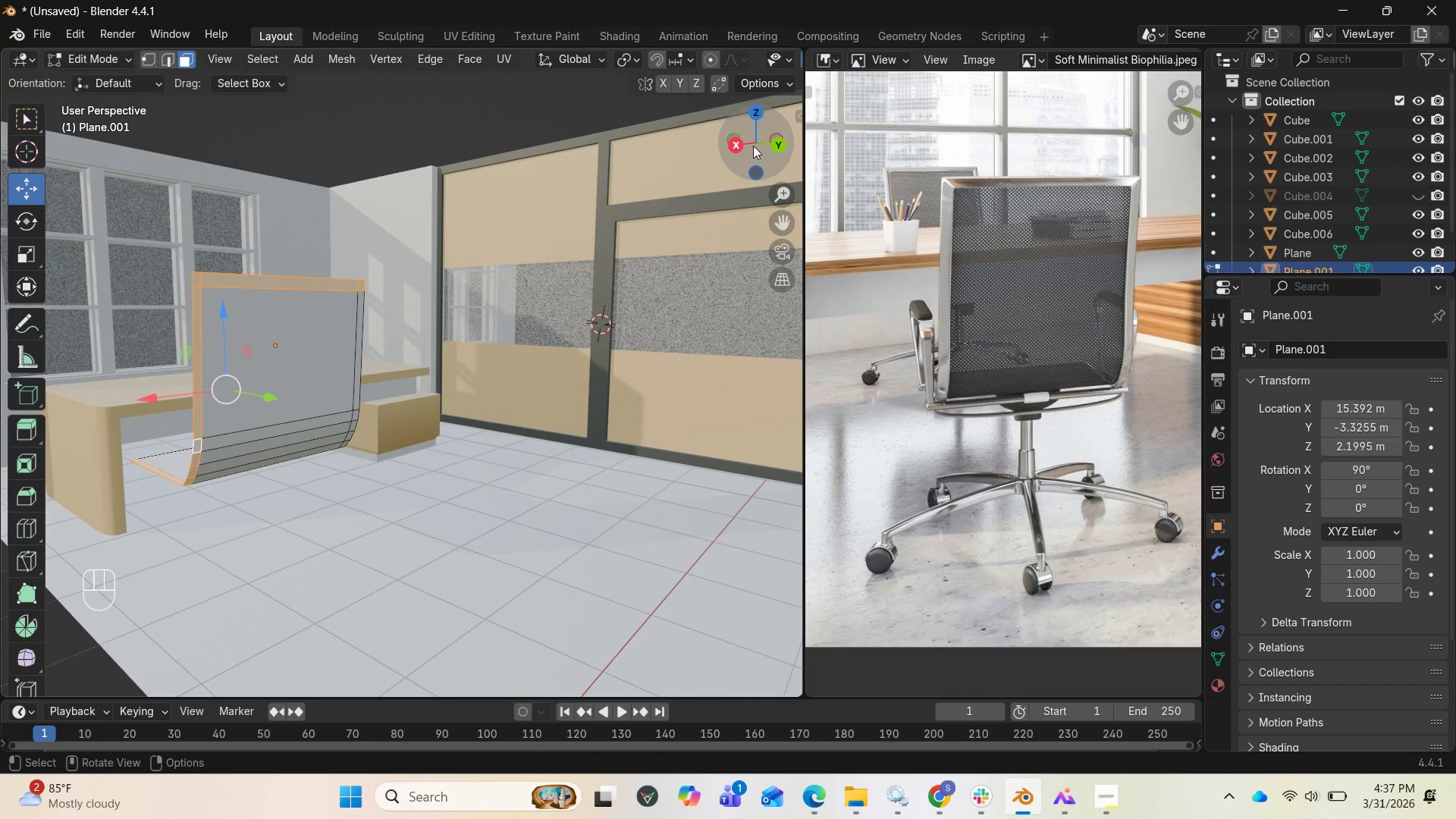 
left_click_drag(start_coordinate=[771, 151], to_coordinate=[34, 119])
 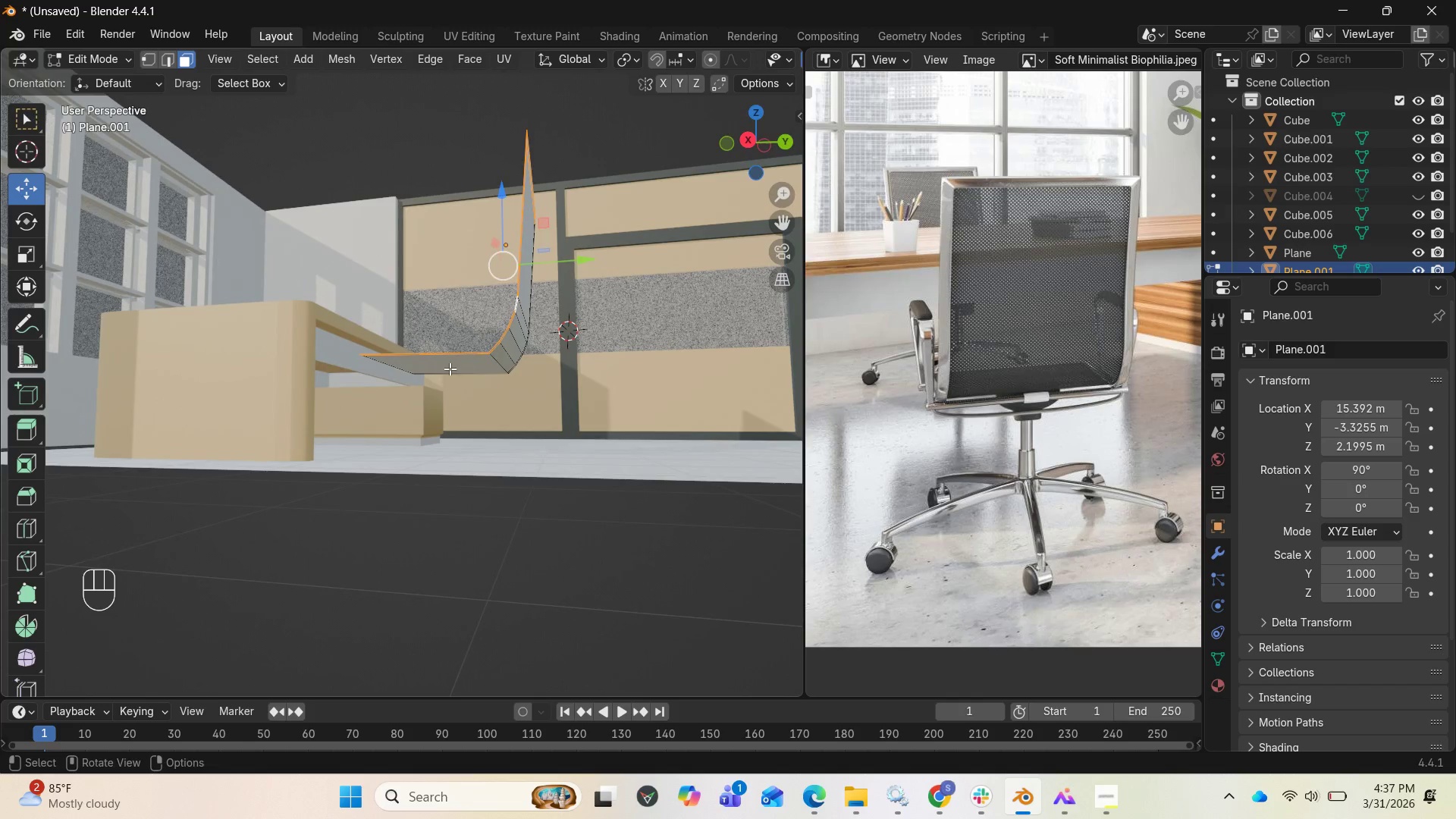 
hold_key(key=ControlLeft, duration=0.7)
 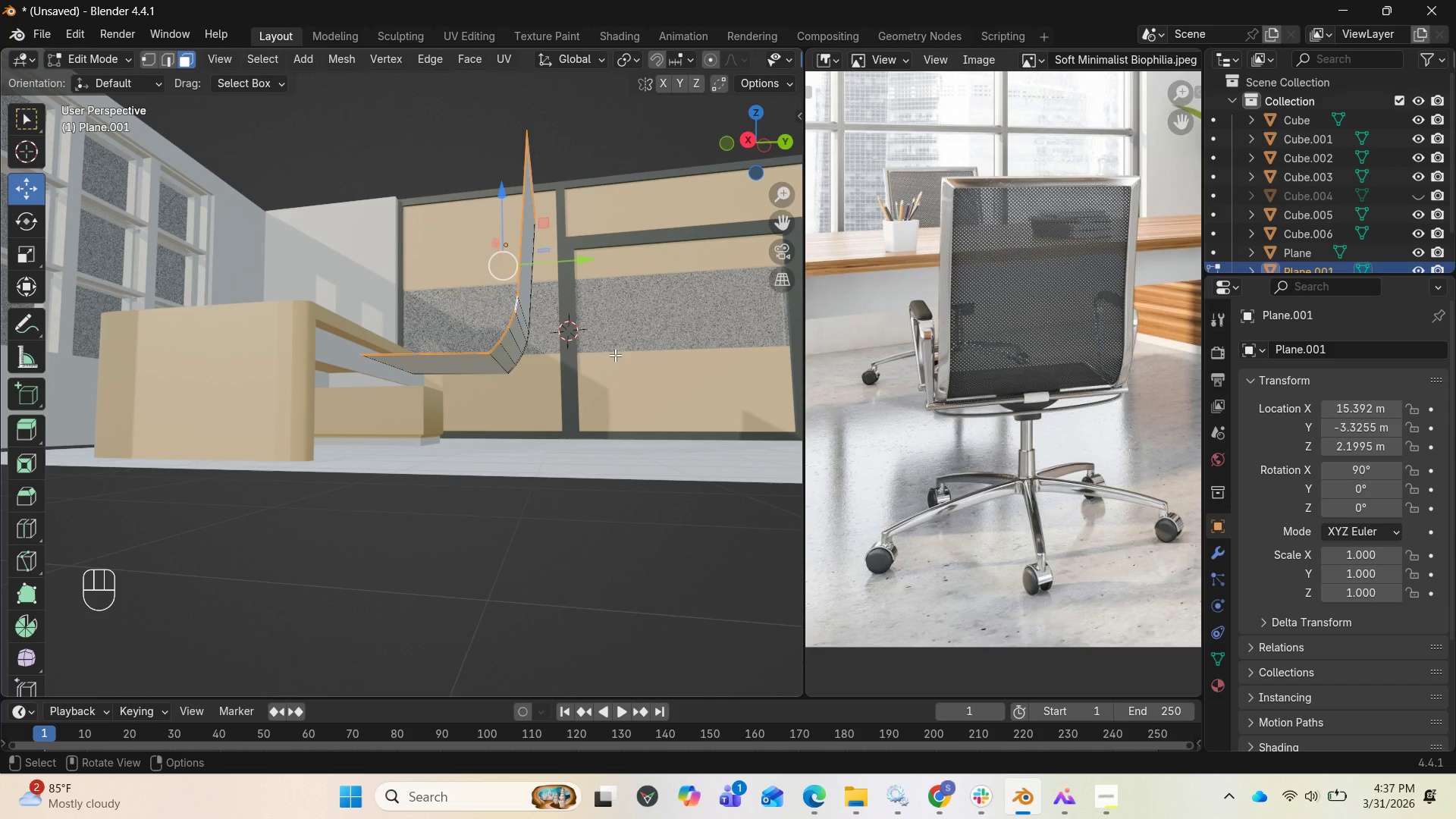 
wait(25.97)
 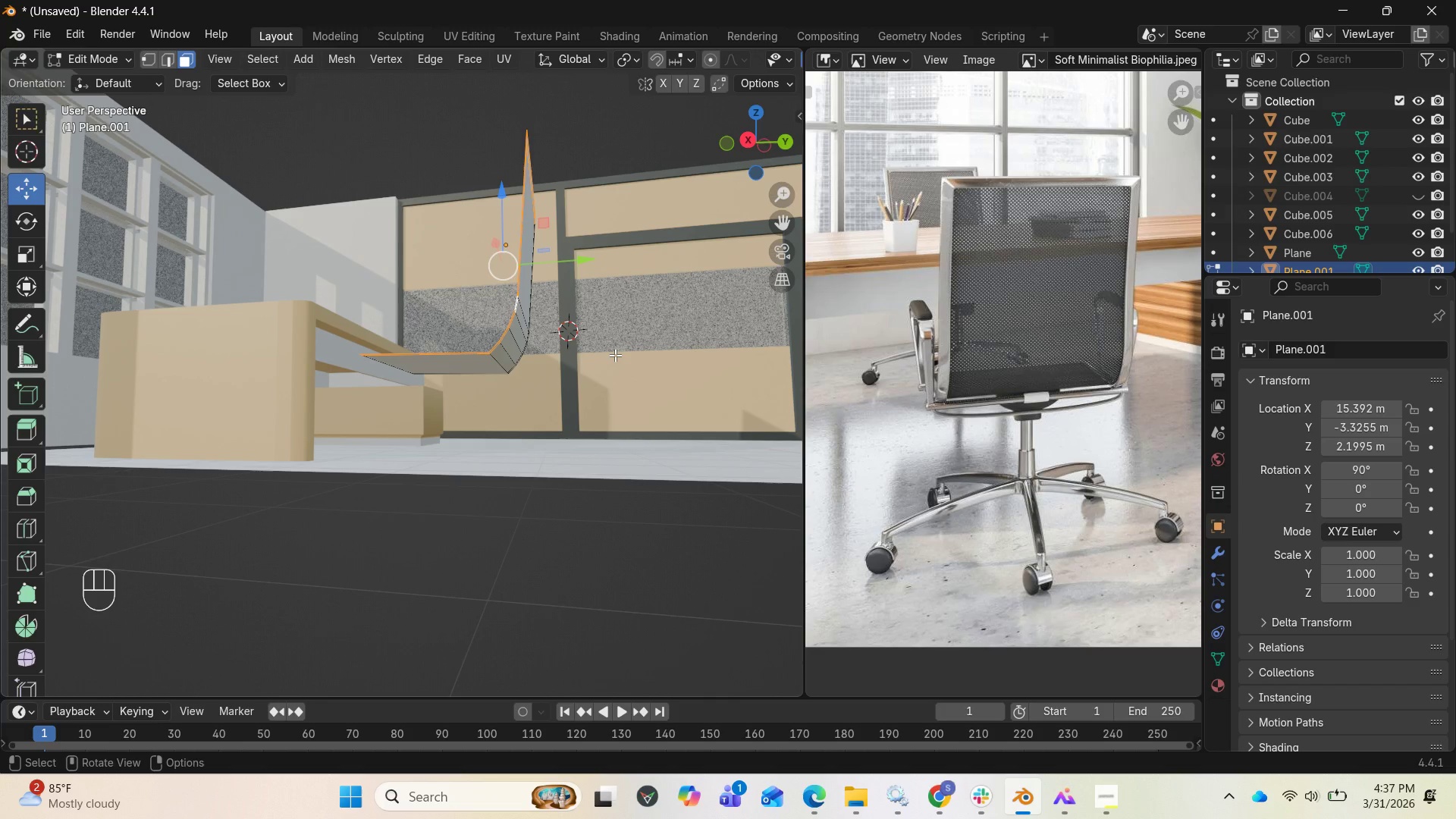 
left_click_drag(start_coordinate=[740, 143], to_coordinate=[763, 193])
 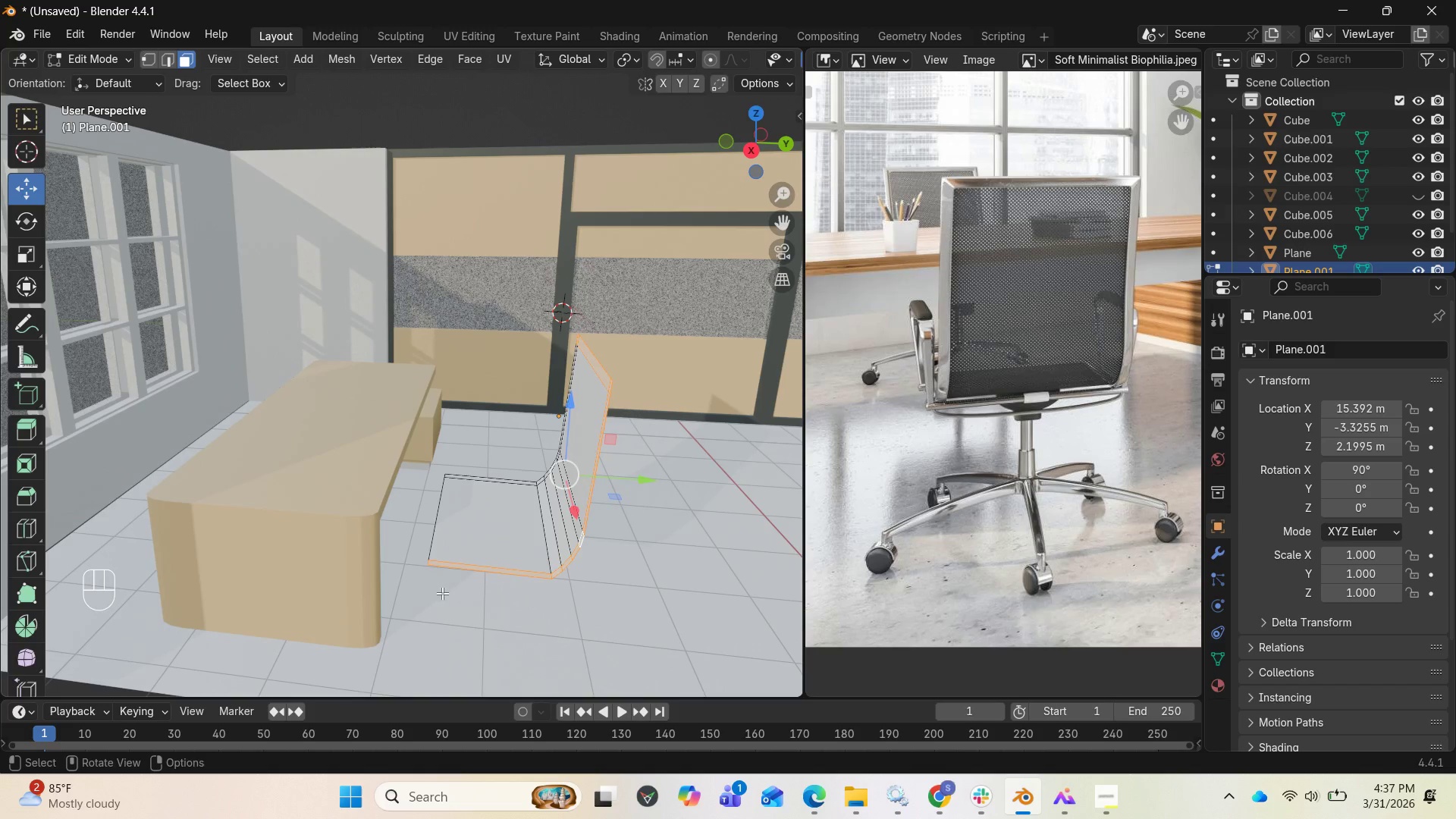 
key(Control+R)
 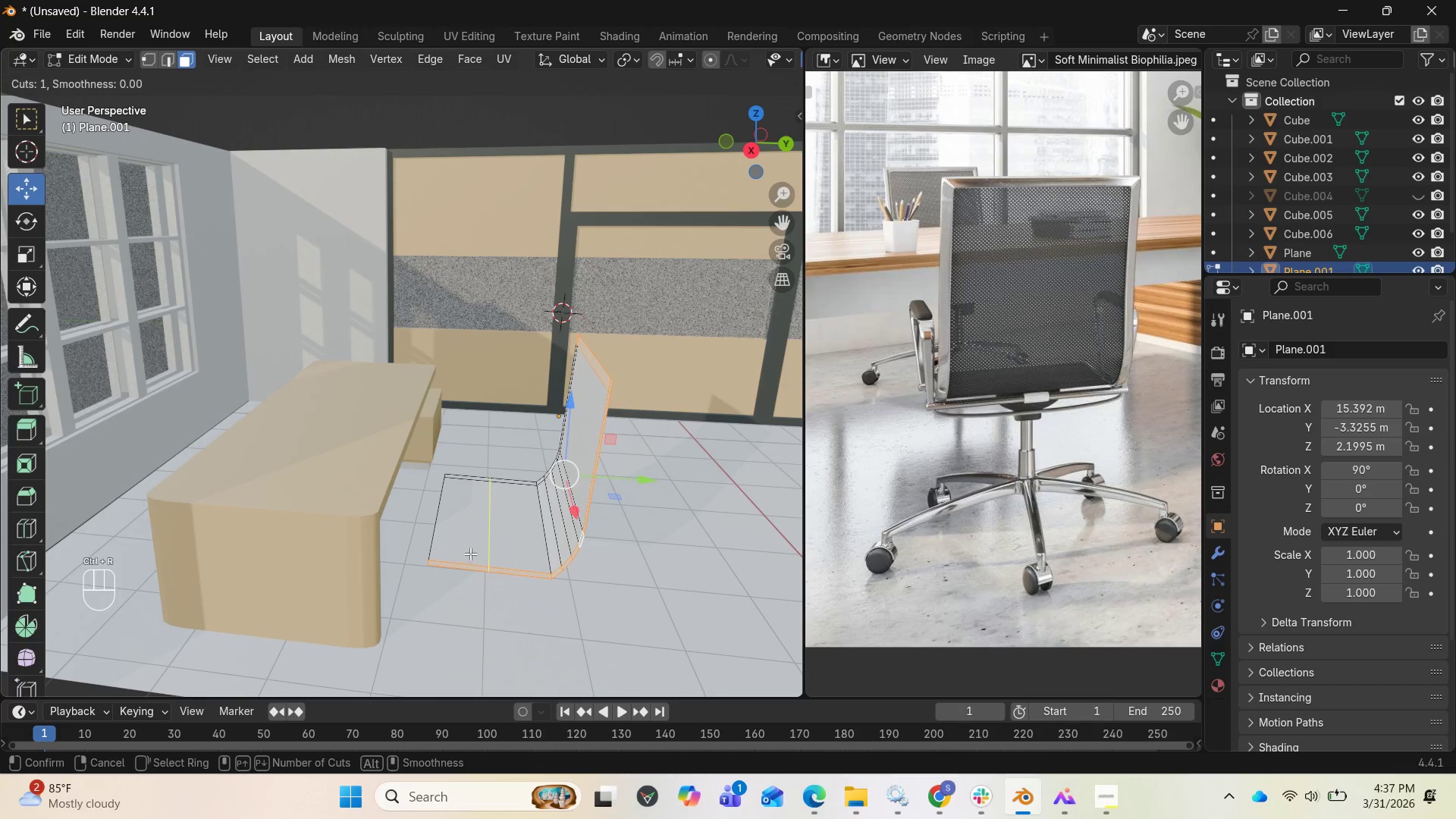 
left_click([471, 551])
 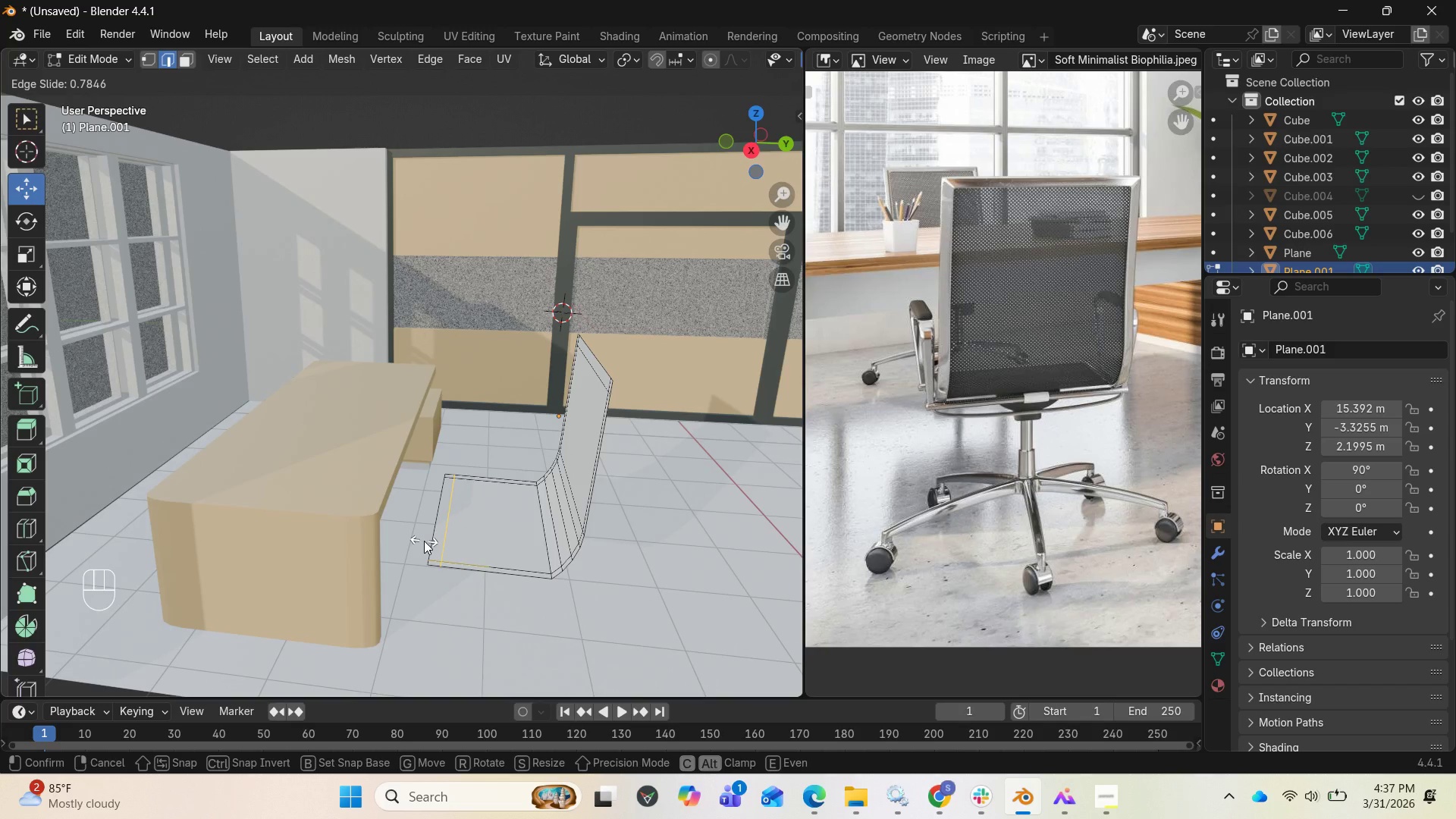 
left_click([424, 541])
 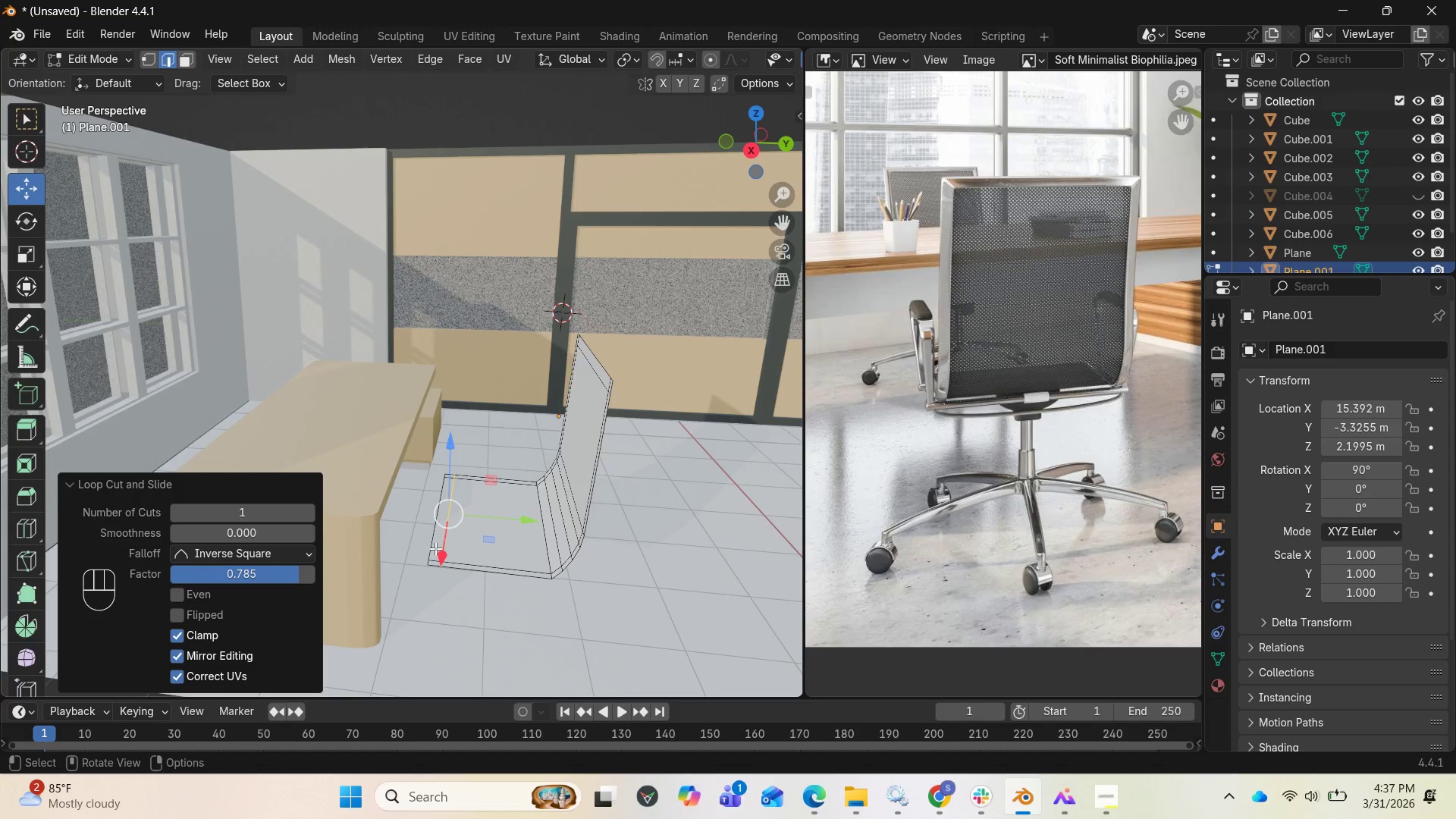 
key(3)
 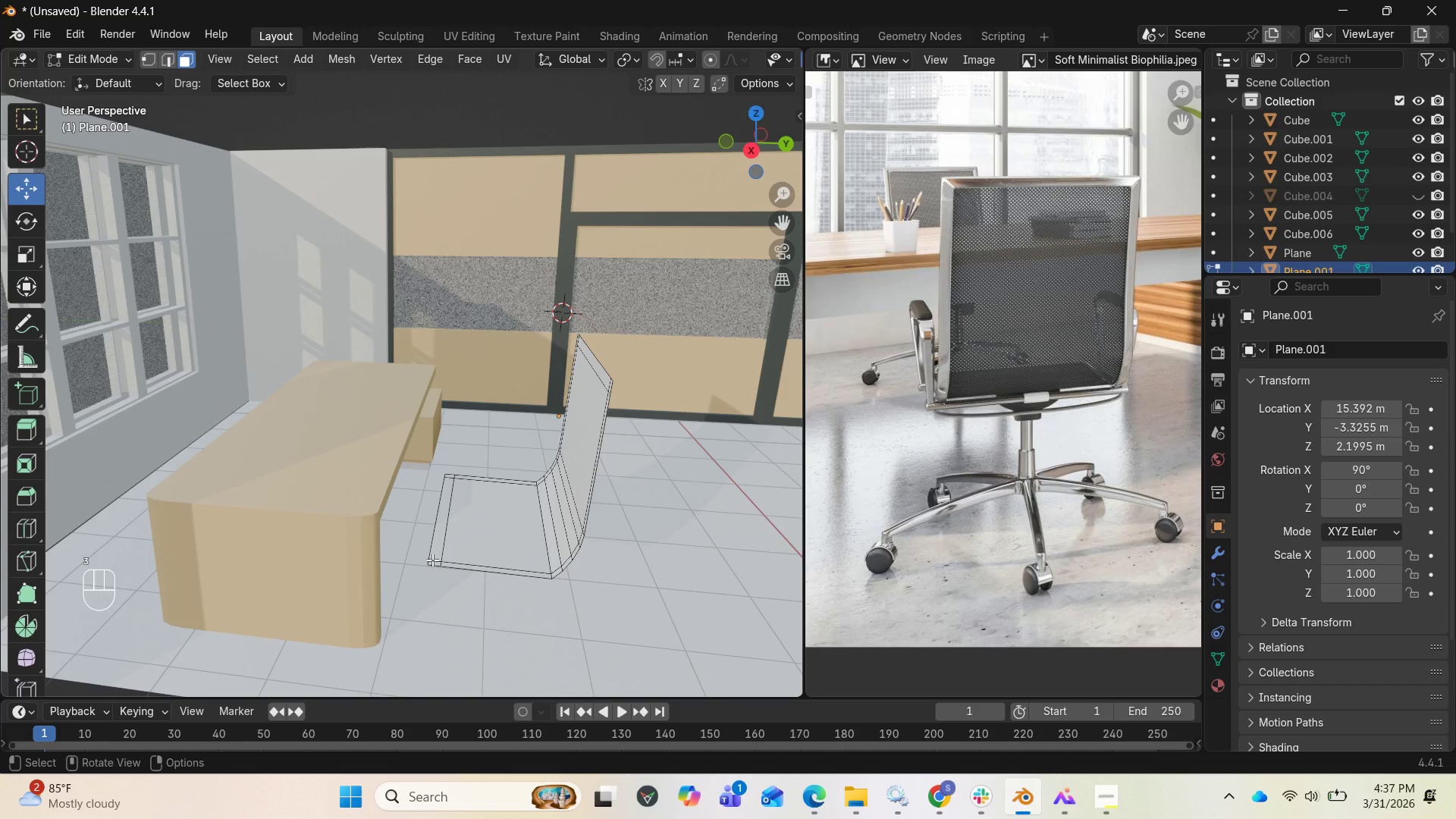 
hold_key(key=ShiftLeft, duration=1.27)
left_click([432, 560])
 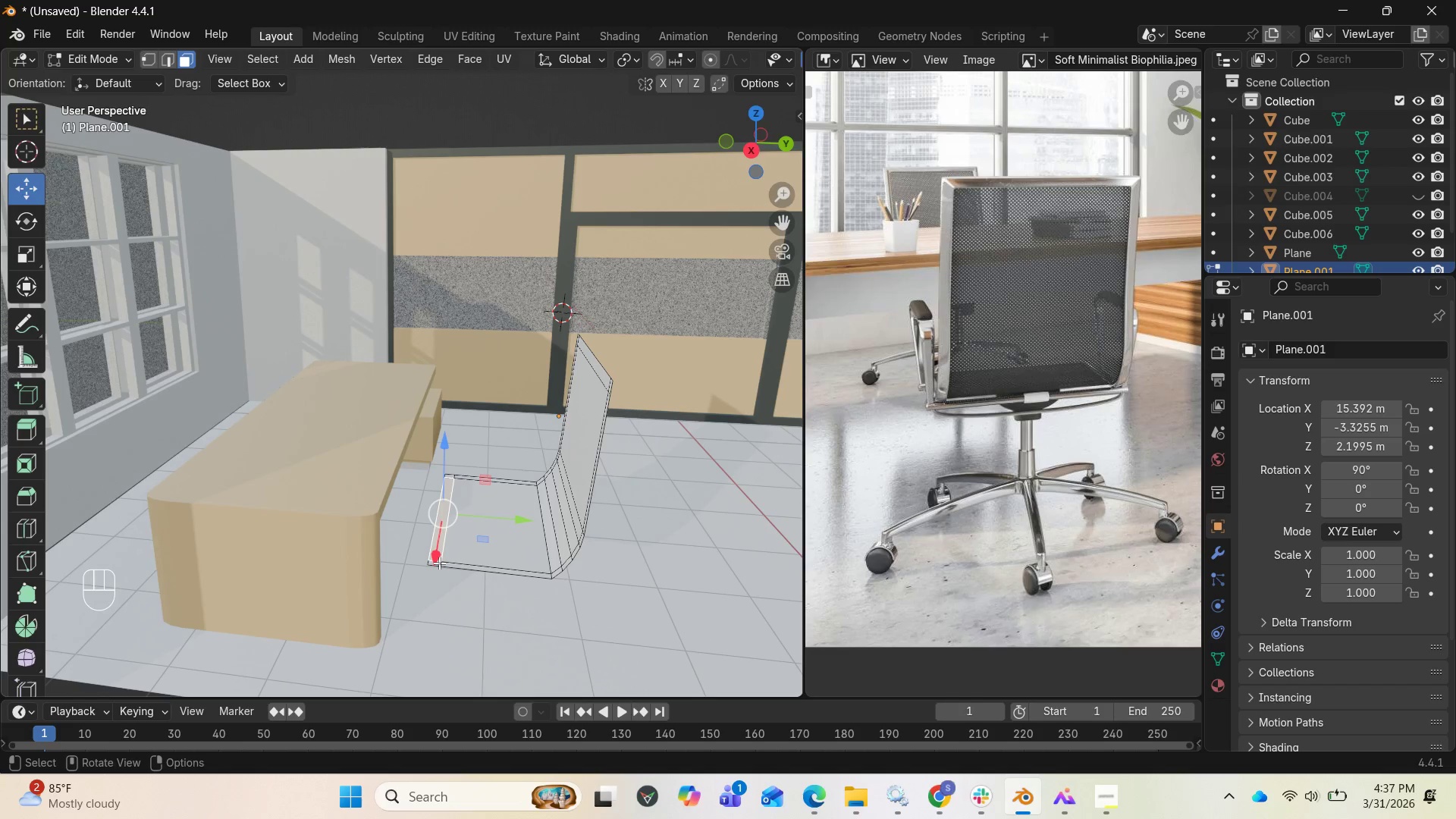 
hold_key(key=ShiftLeft, duration=0.41)
 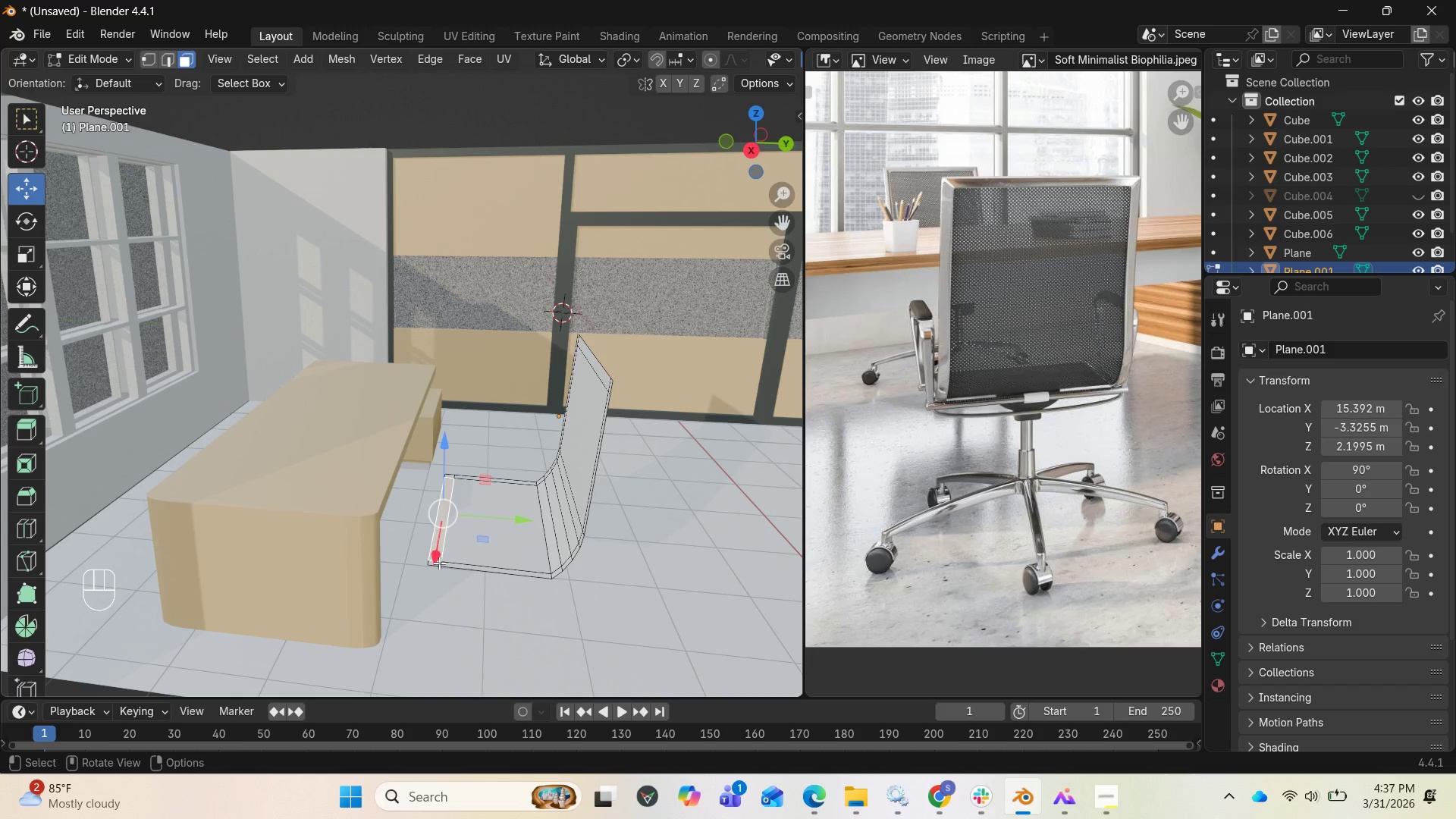 
hold_key(key=AltLeft, duration=1.0)
left_click([439, 563])
 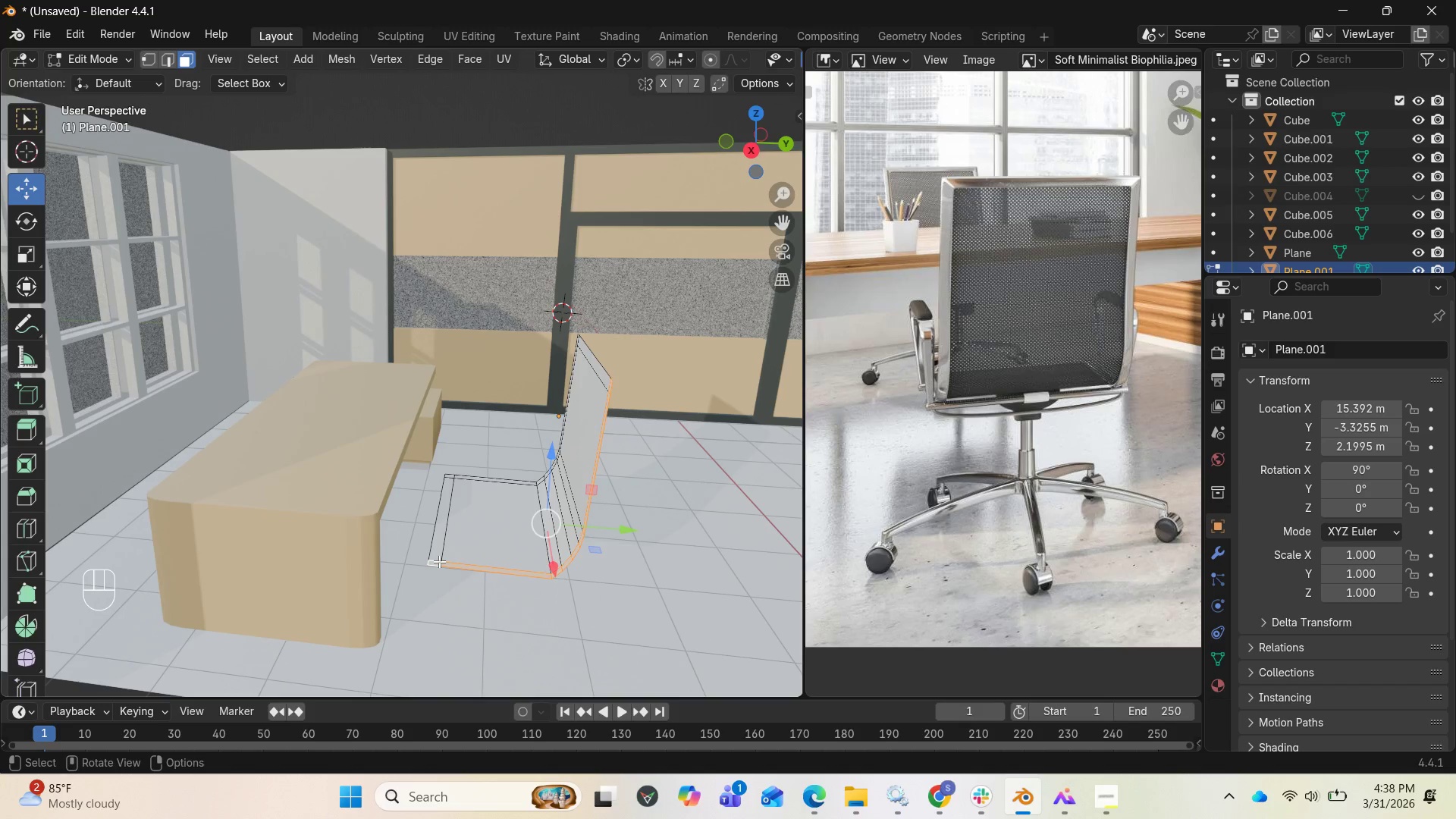 
hold_key(key=ShiftLeft, duration=3.45)
hold_key(key=AltLeft, duration=2.02)
left_click([437, 559])
 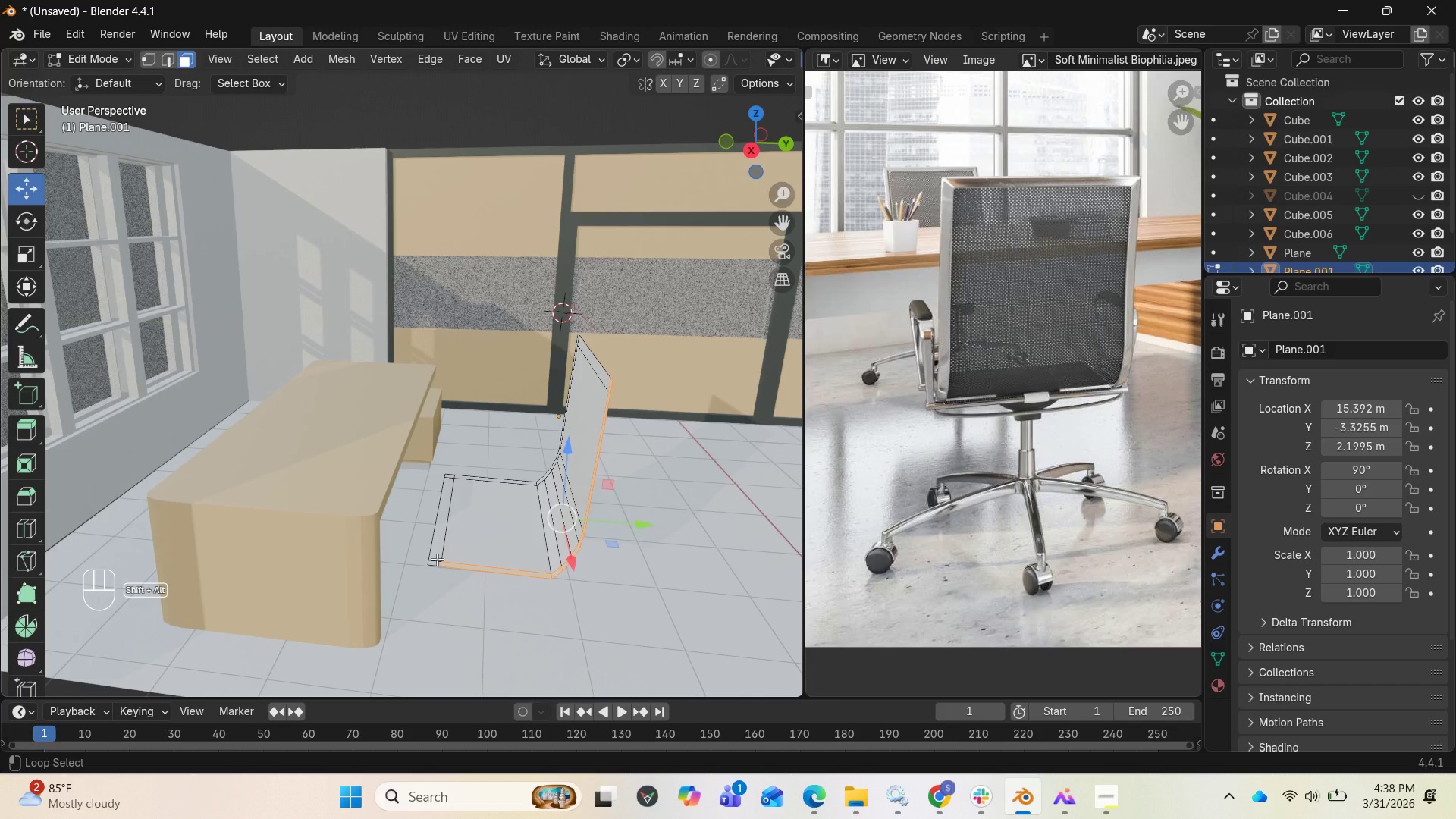 
left_click([437, 559])
 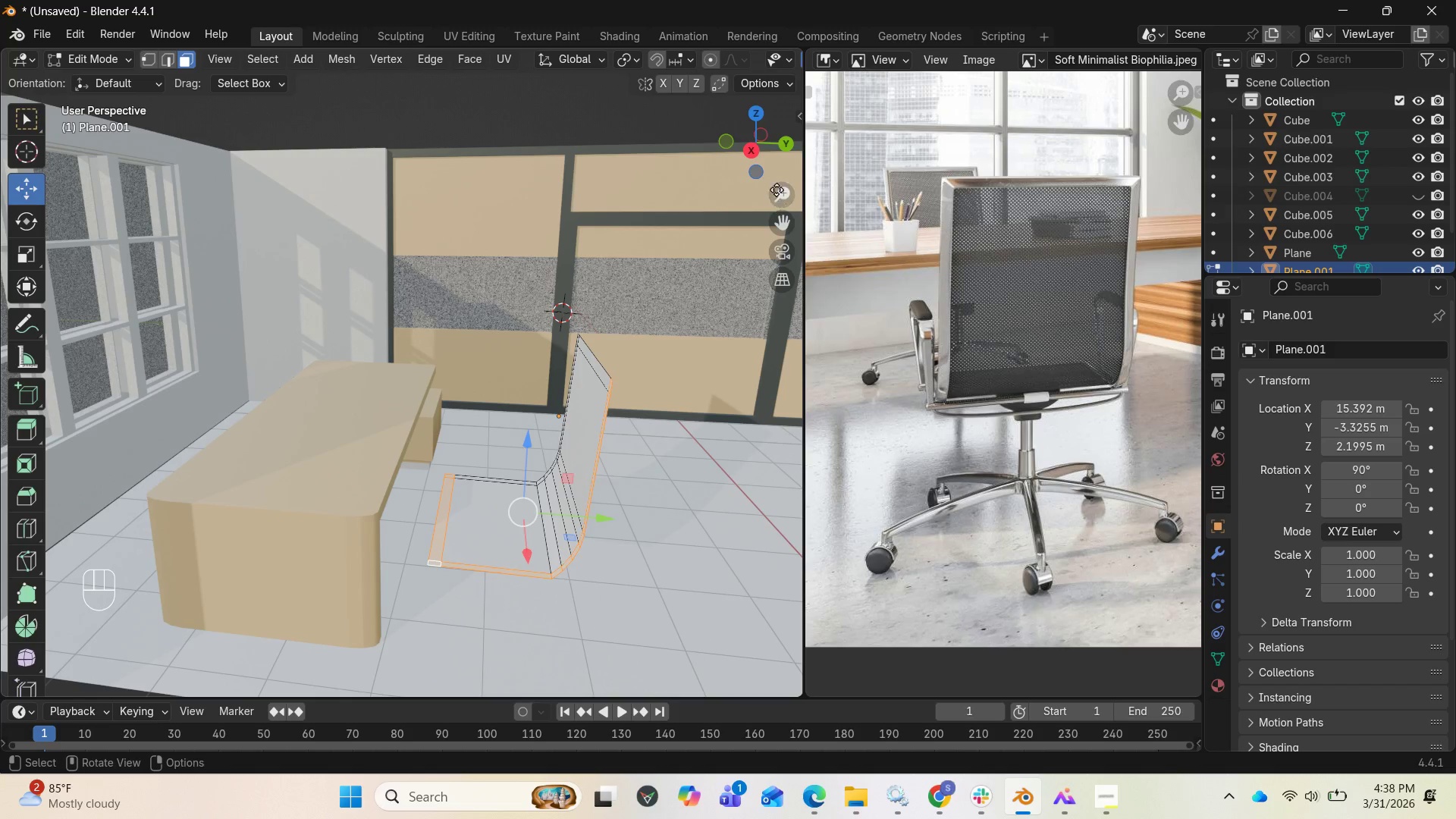 
left_click_drag(start_coordinate=[777, 144], to_coordinate=[776, 195])
 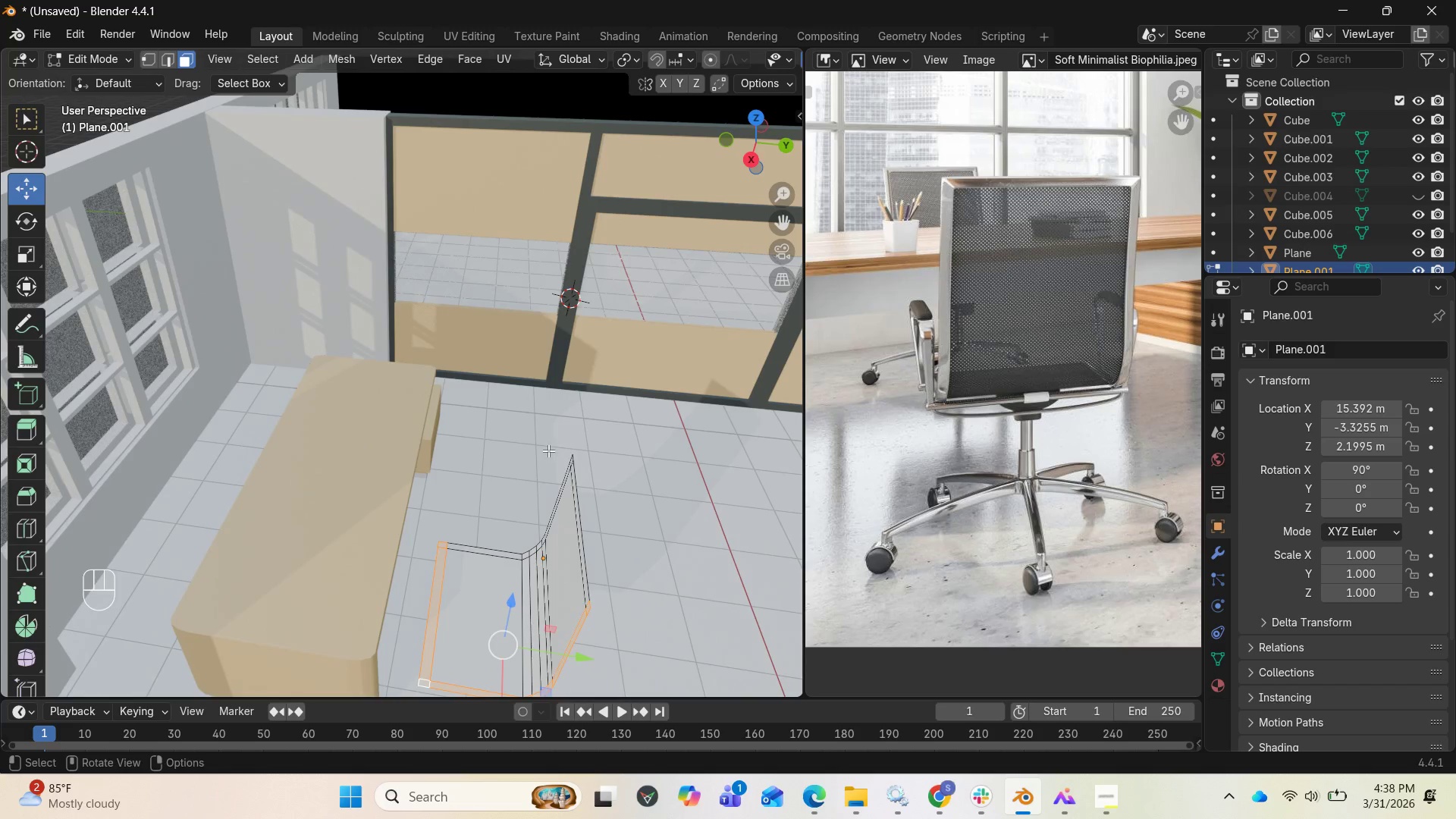 
hold_key(key=ShiftLeft, duration=5.58)
hold_key(key=AltLeft, duration=1.44)
left_click([572, 460])
 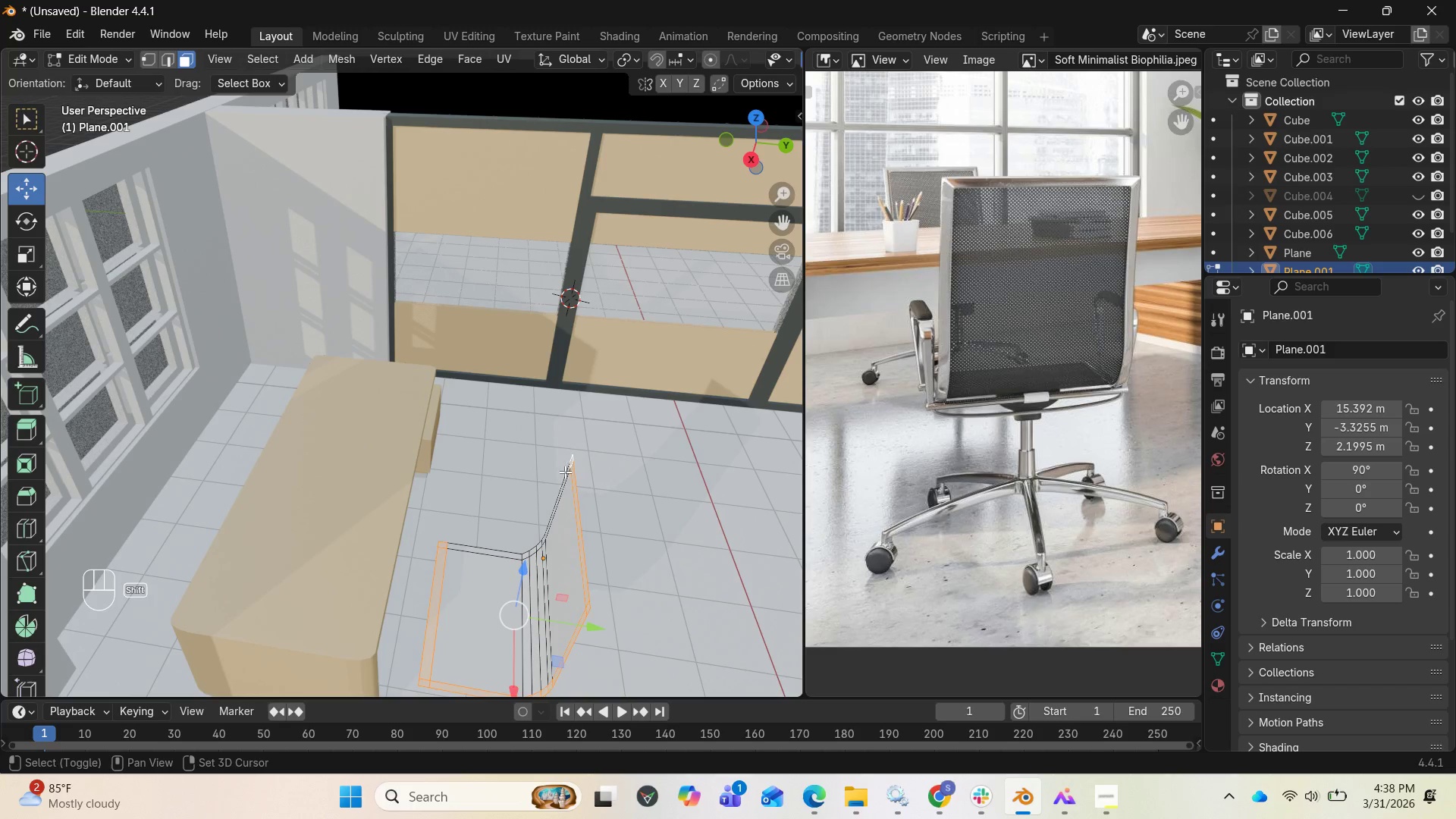 
left_click_drag(start_coordinate=[770, 126], to_coordinate=[636, 51])
 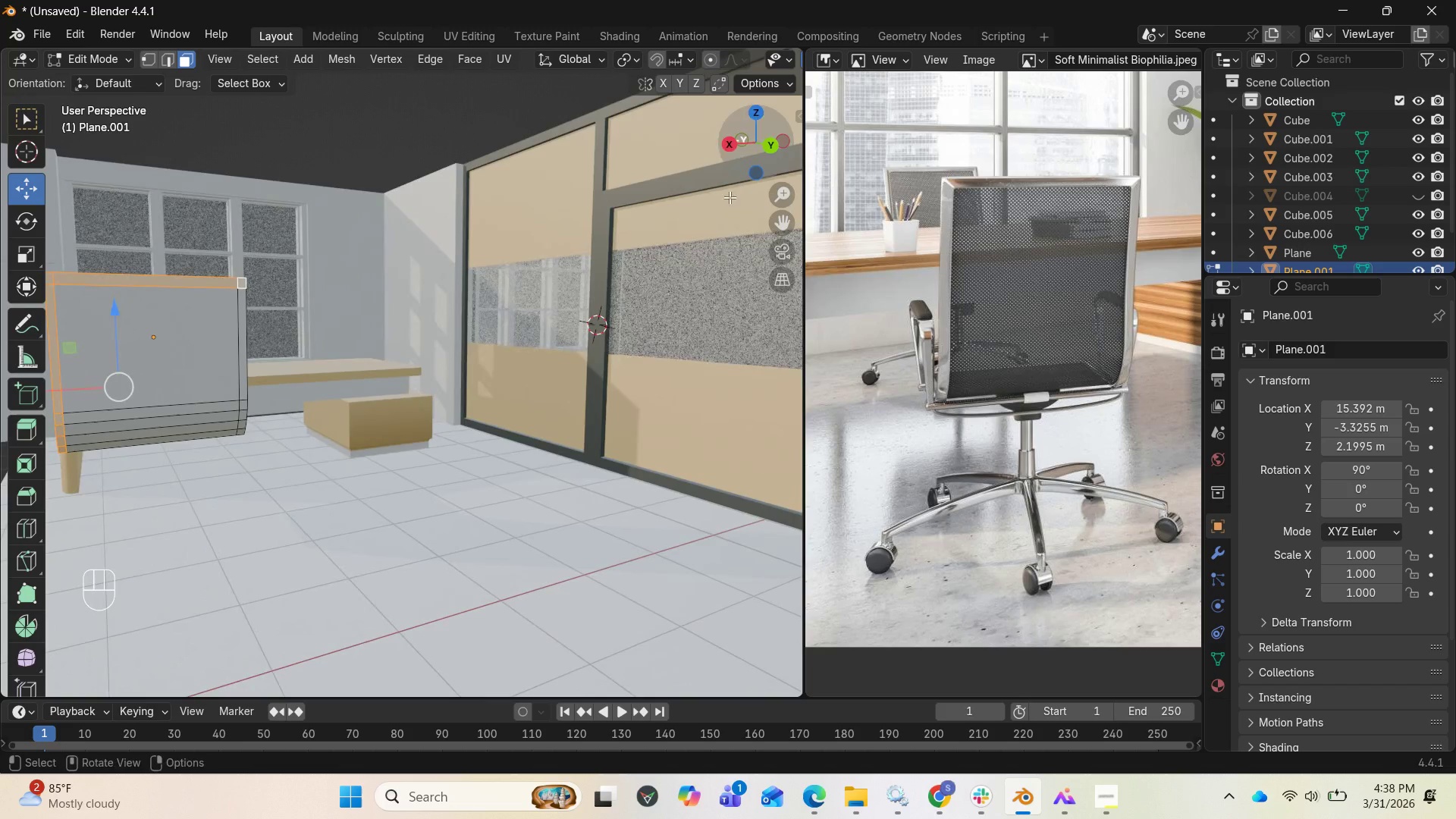 
hold_key(key=ShiftLeft, duration=2.41)
hold_key(key=AltLeft, duration=0.8)
left_click([242, 400])
 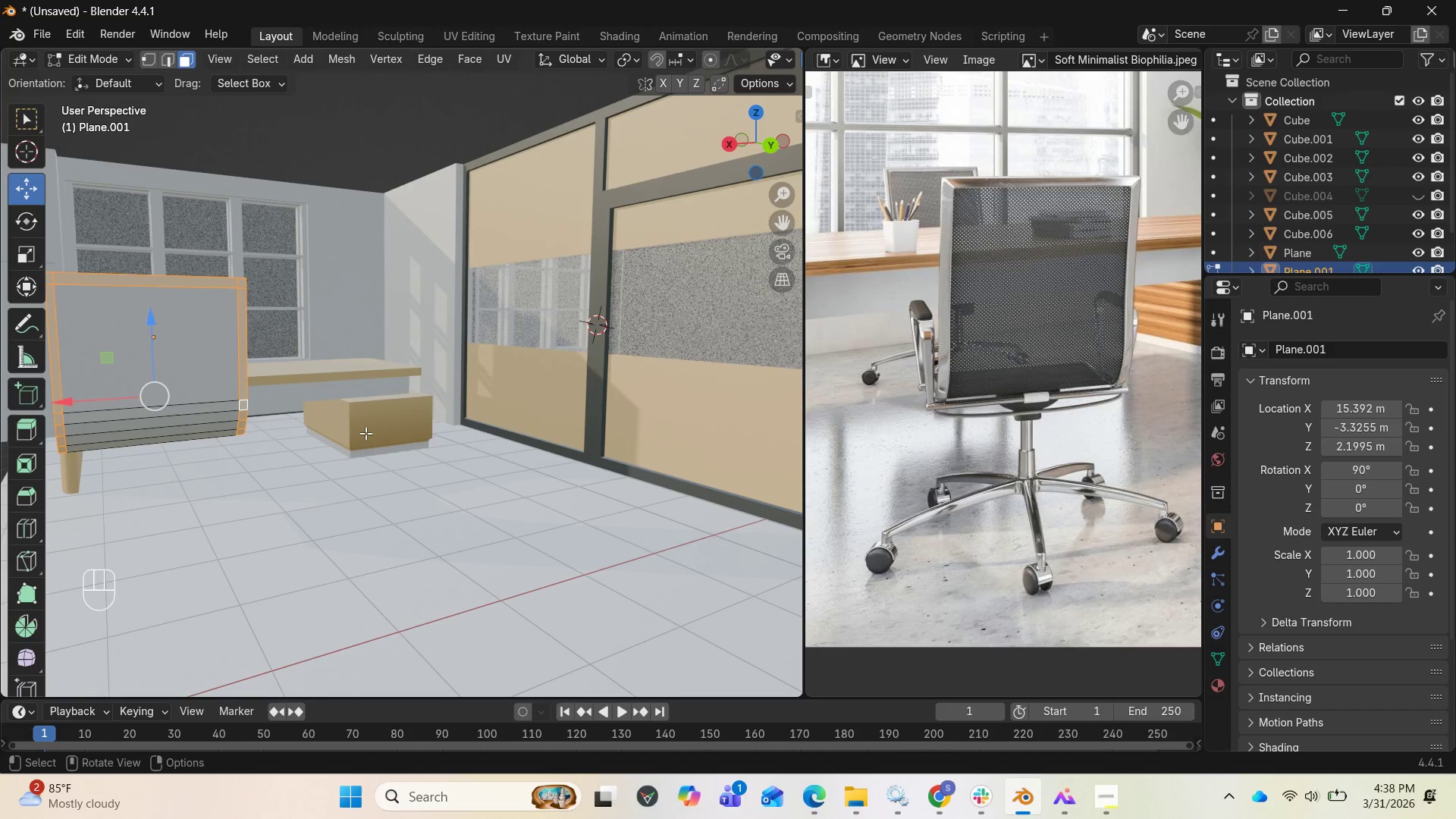 
key(Alt+E)
 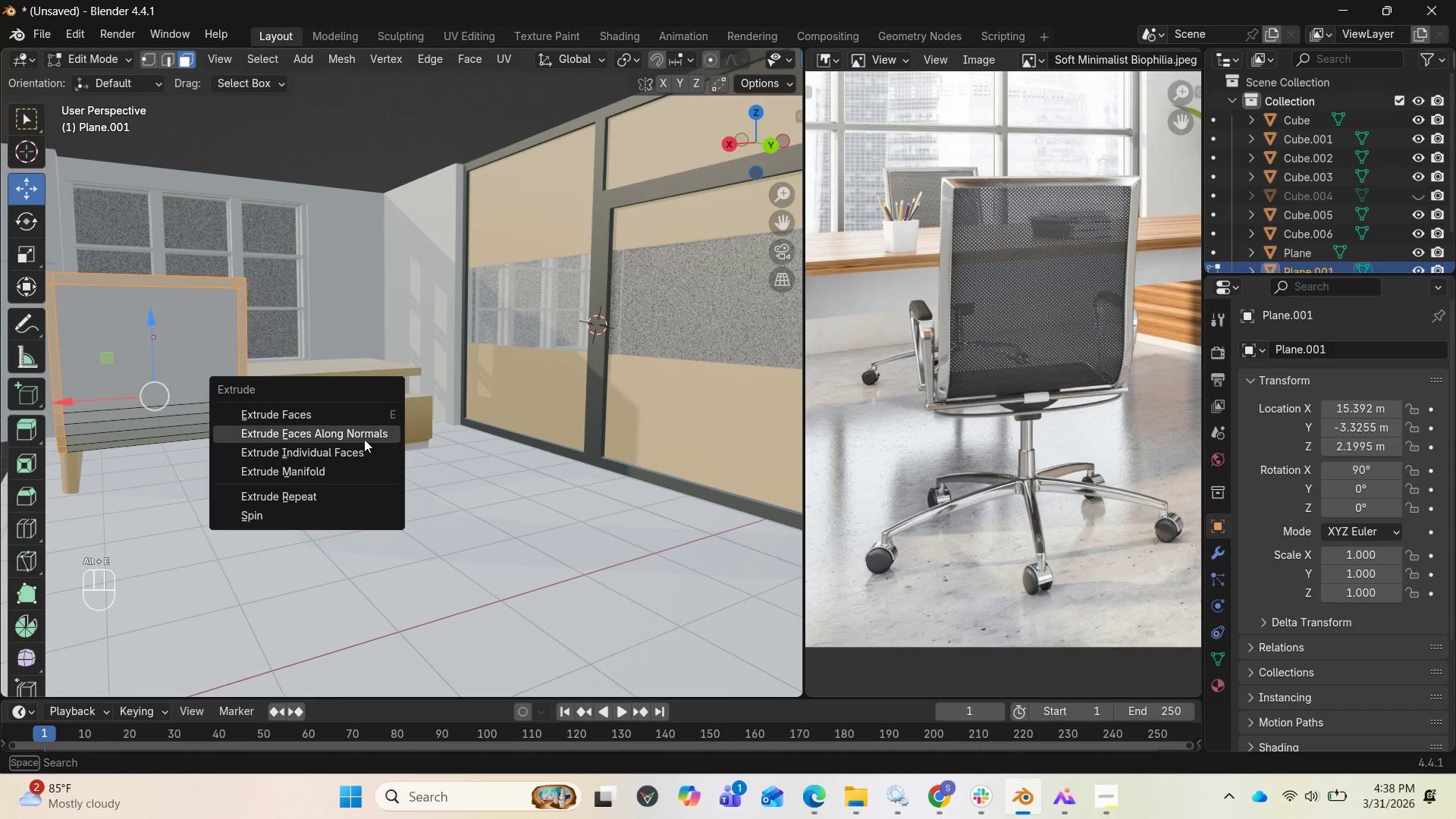 
left_click([363, 437])
 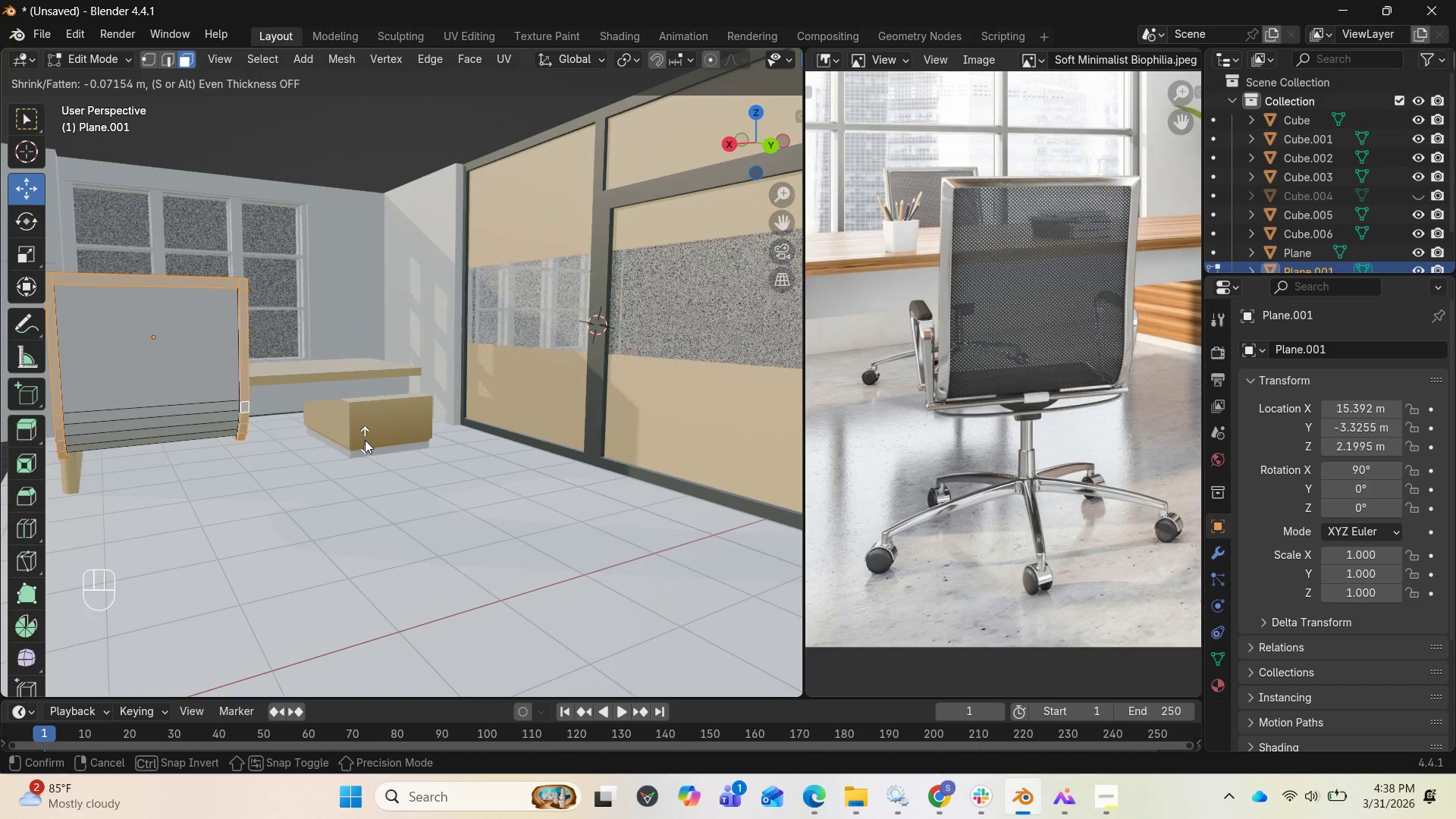 
wait(5.19)
 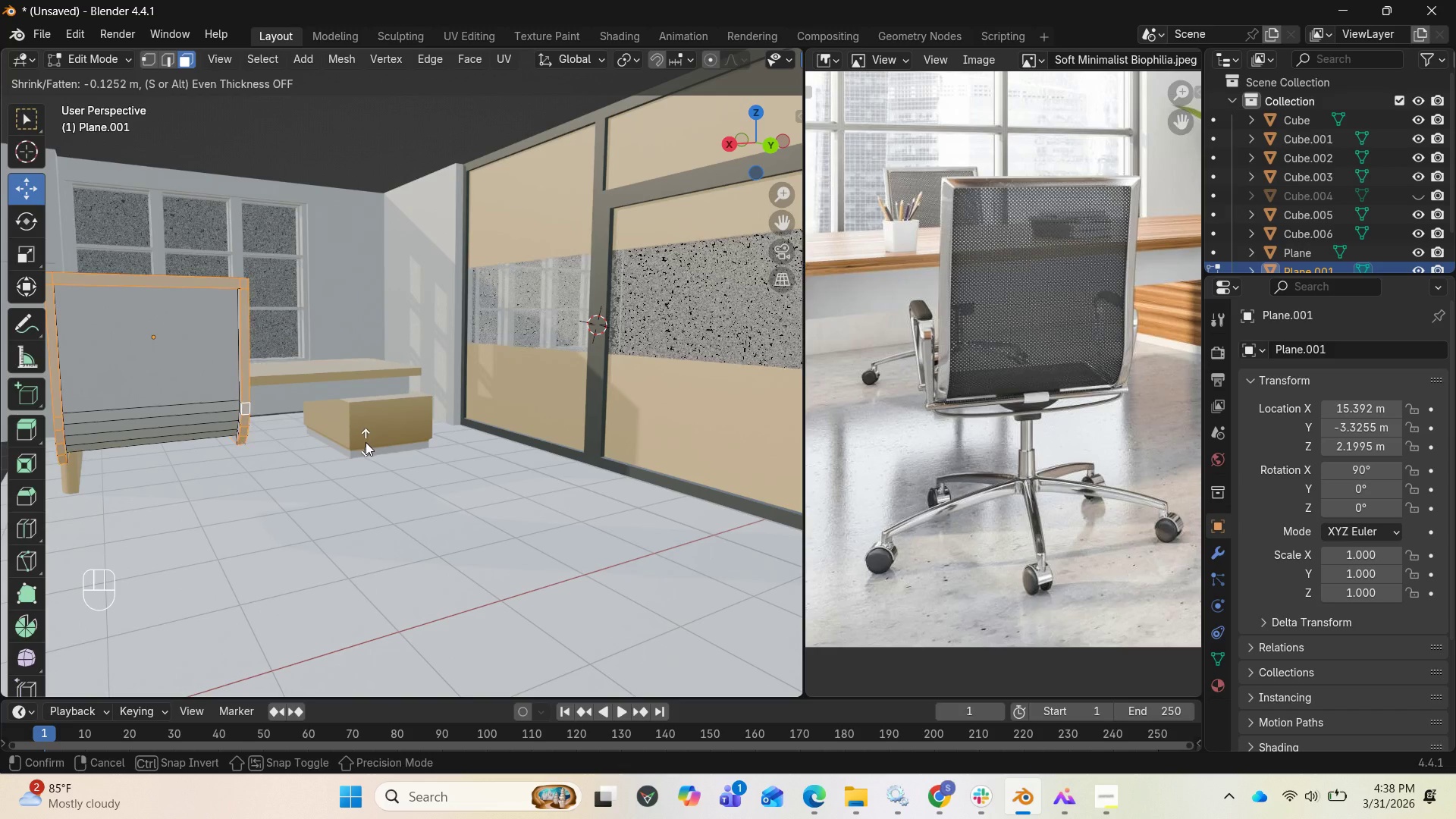 
left_click([365, 440])
 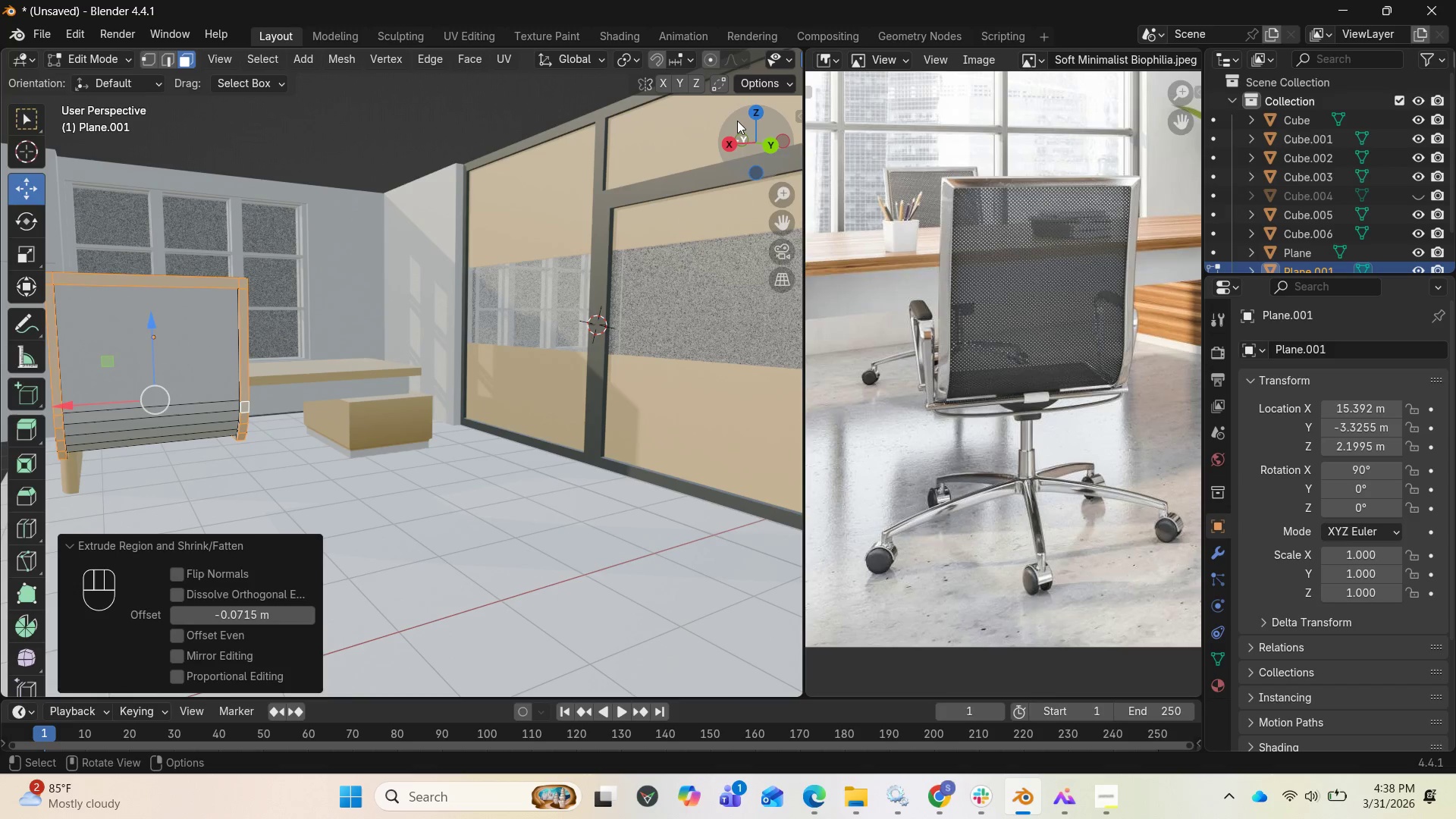 
left_click_drag(start_coordinate=[739, 141], to_coordinate=[33, 121])
 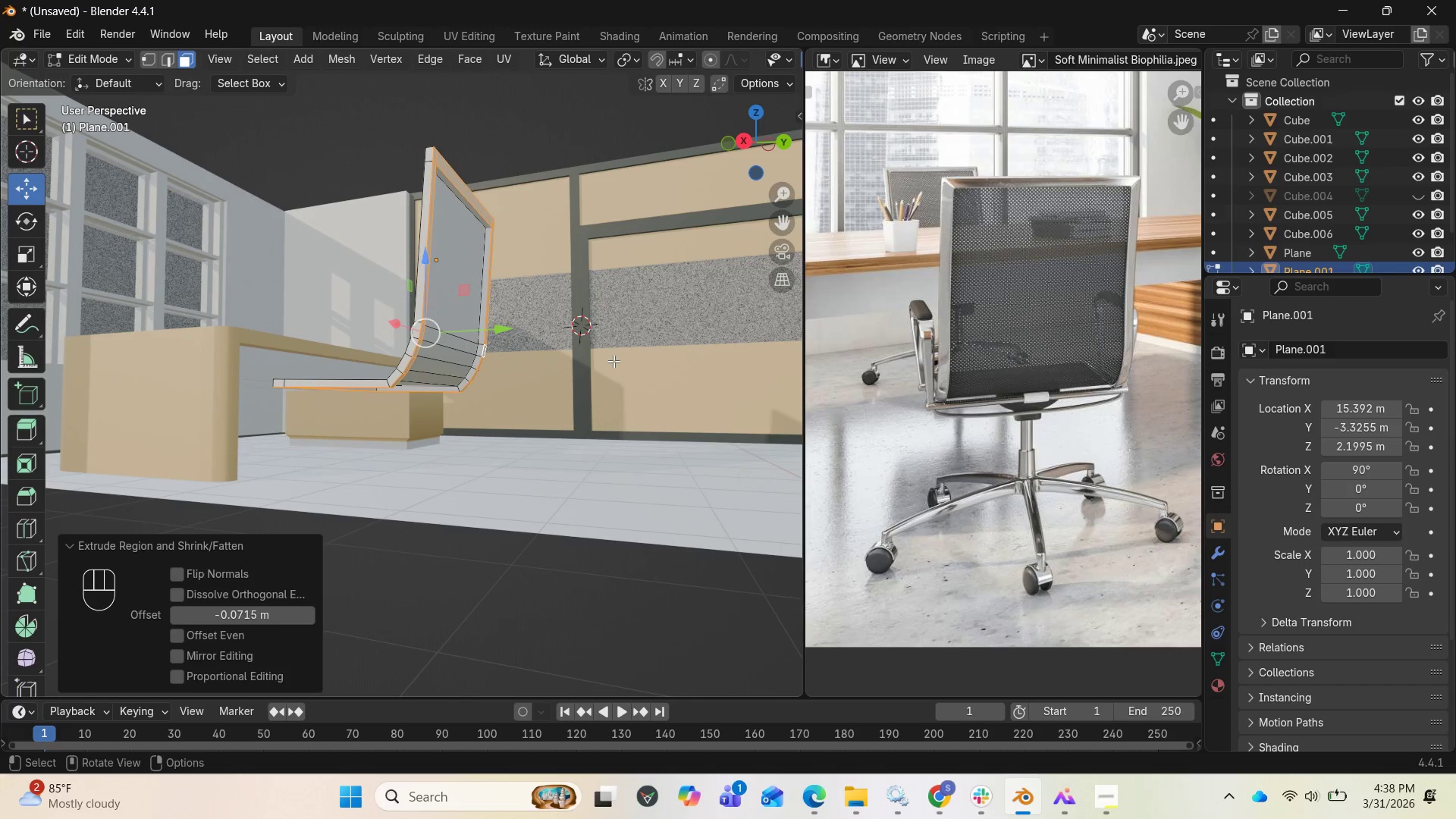 
key(S)
 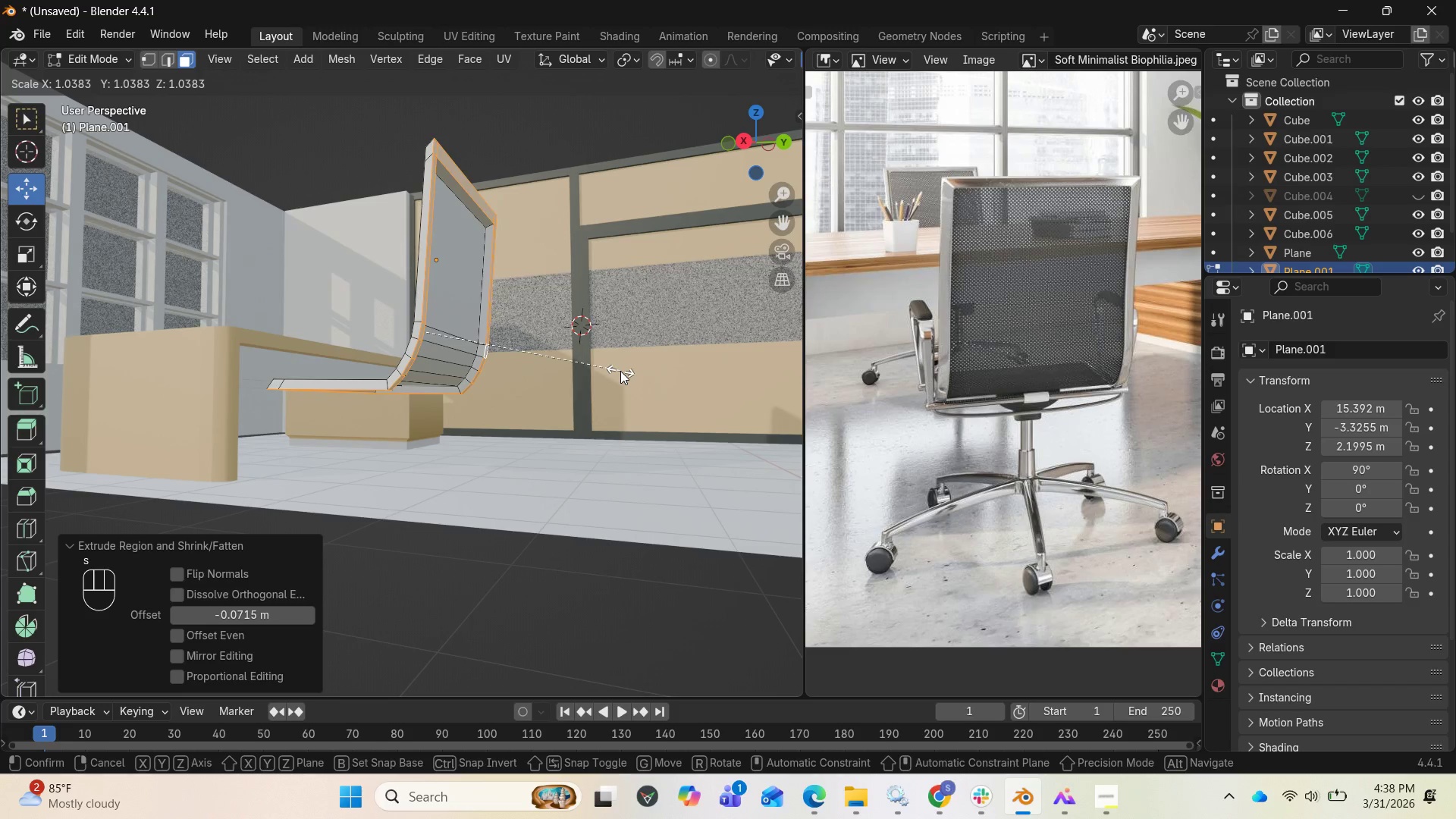 
left_click([620, 371])
 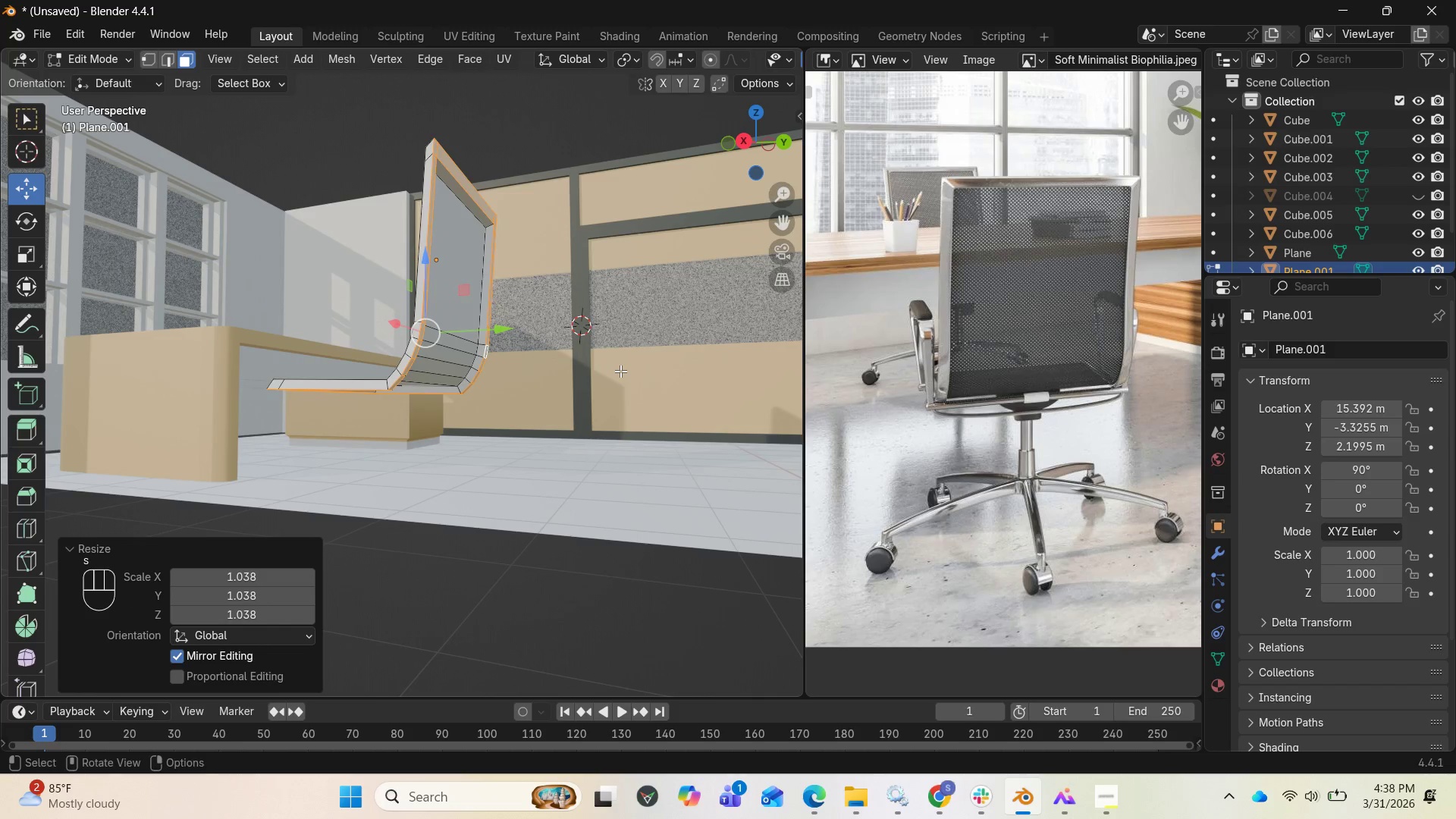 
key(Control+Z)
 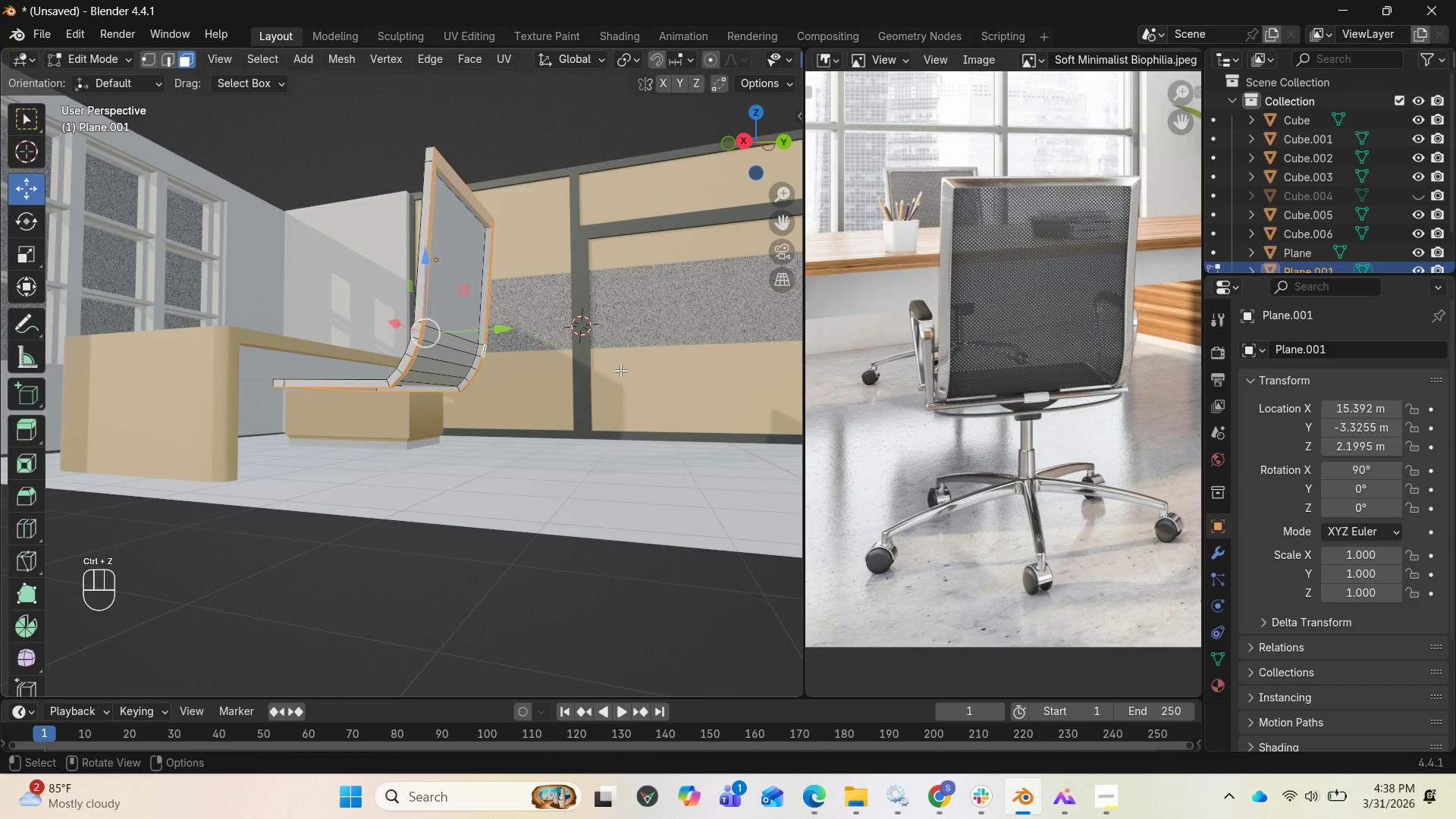 
key(Control+Z)
 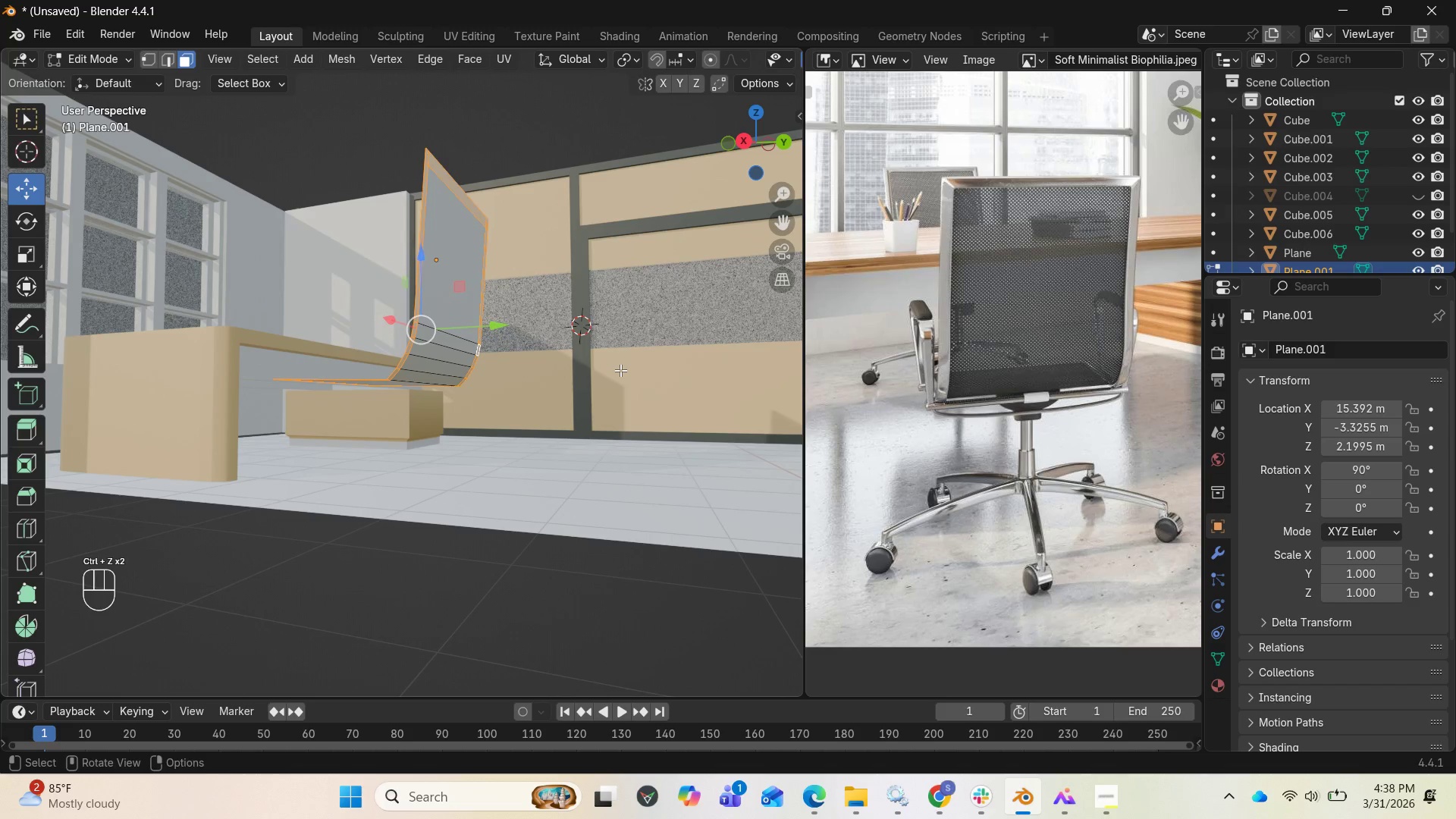 
hold_key(key=ControlLeft, duration=0.62)
 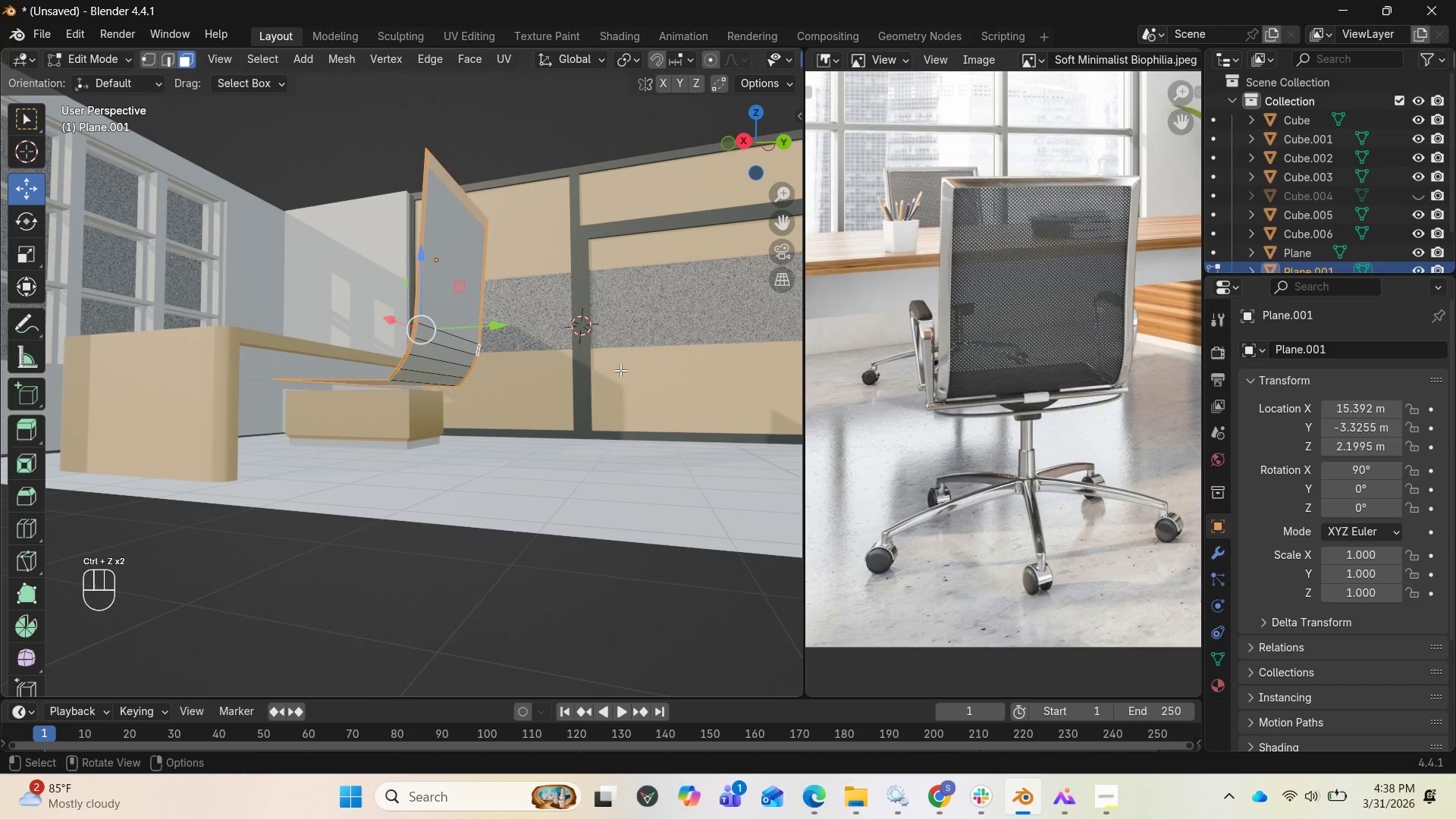 
key(Alt+E)
 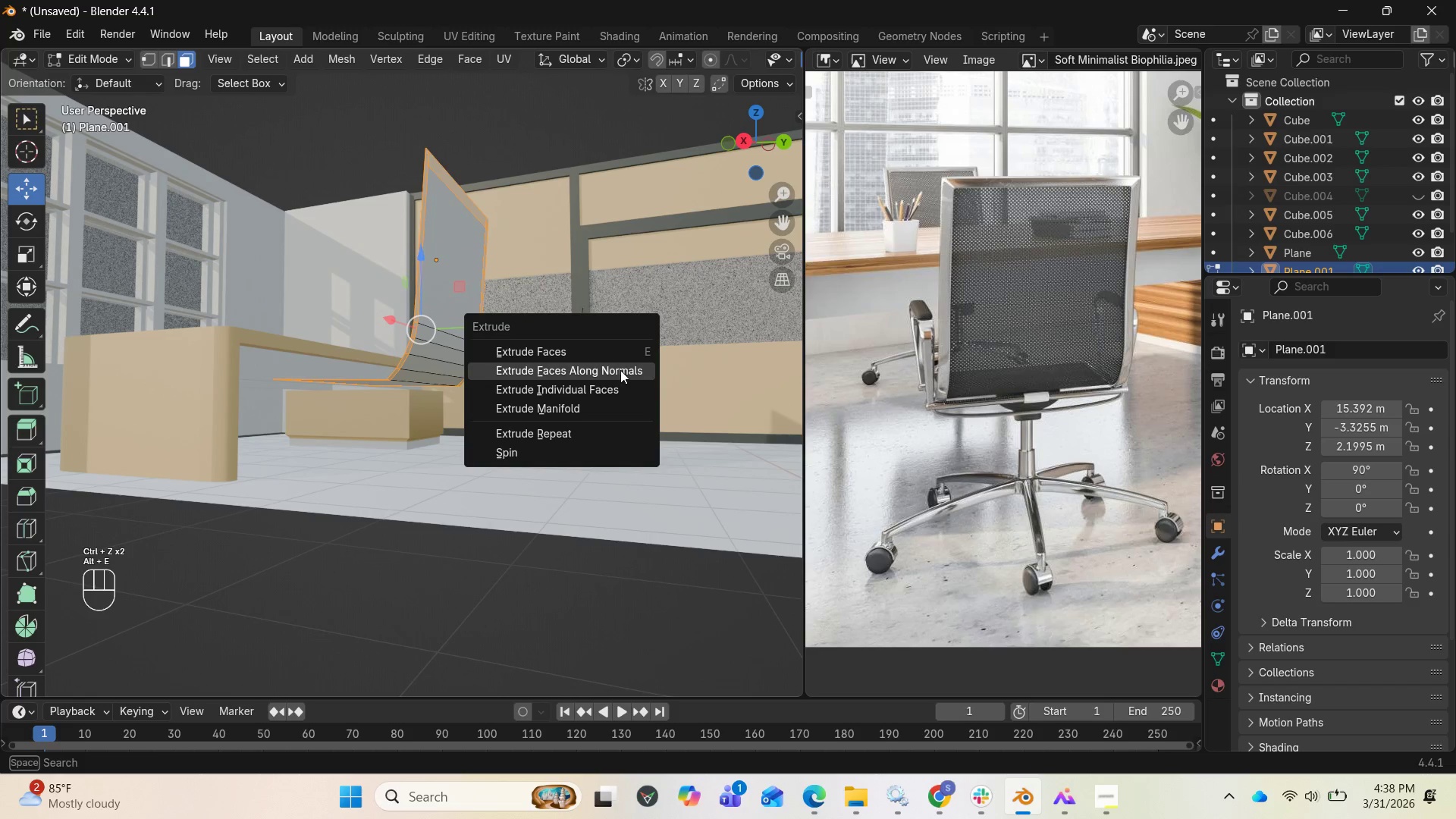 
left_click([620, 370])
 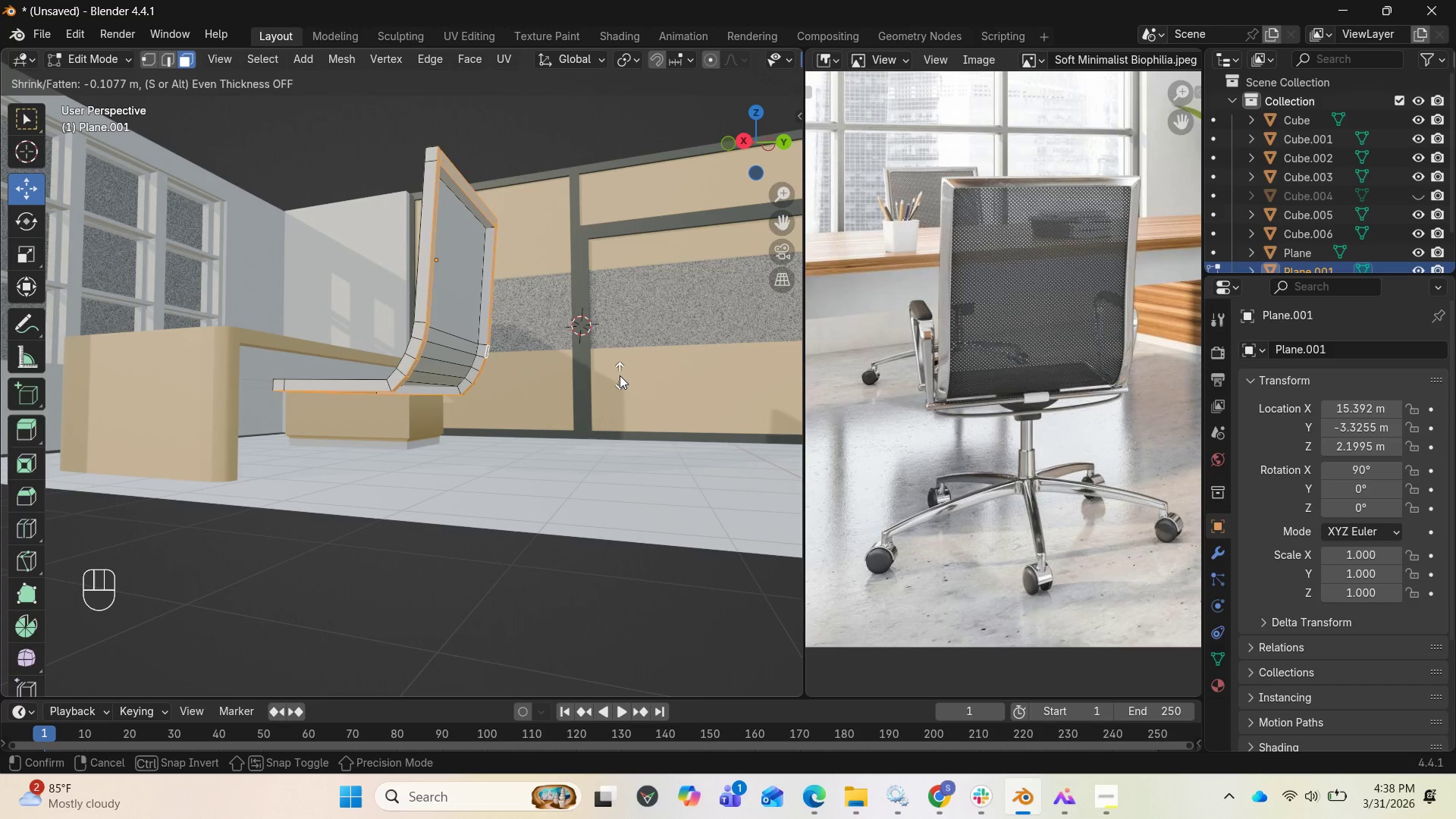 
wait(8.36)
 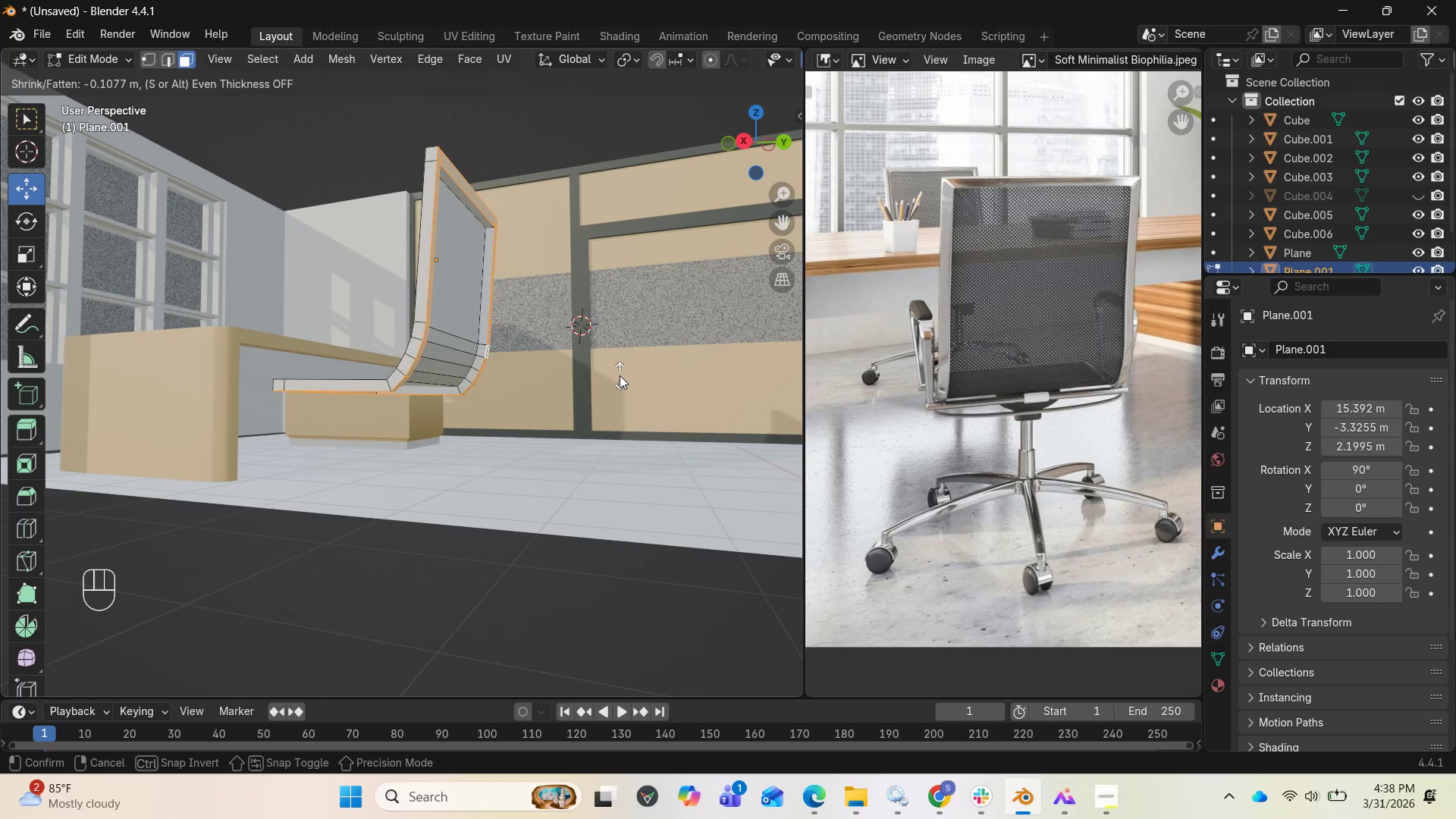 
left_click([618, 374])
 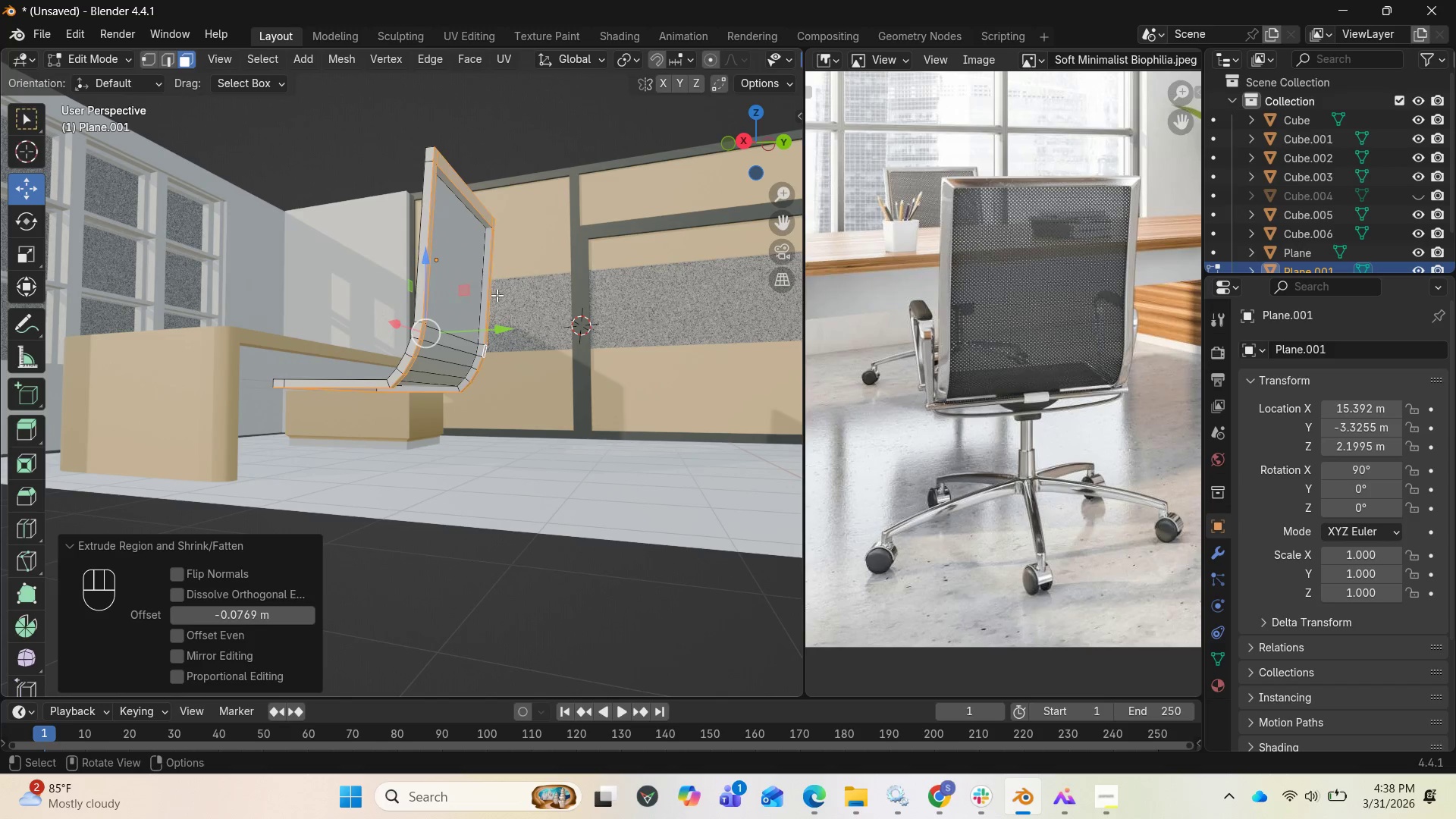 
hold_key(key=AltLeft, duration=1.0)
left_click([489, 228])
 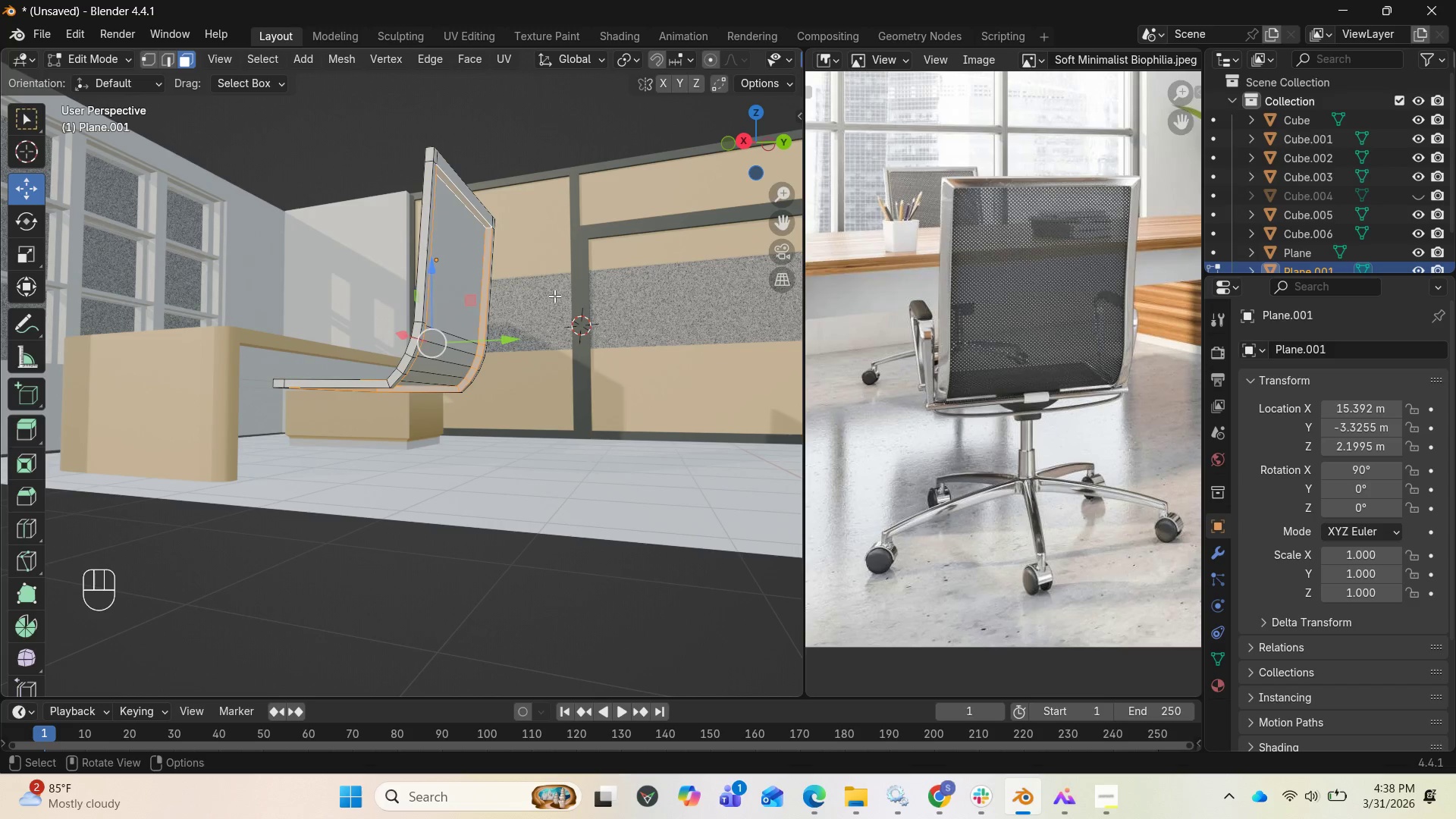 
key(Delete)
 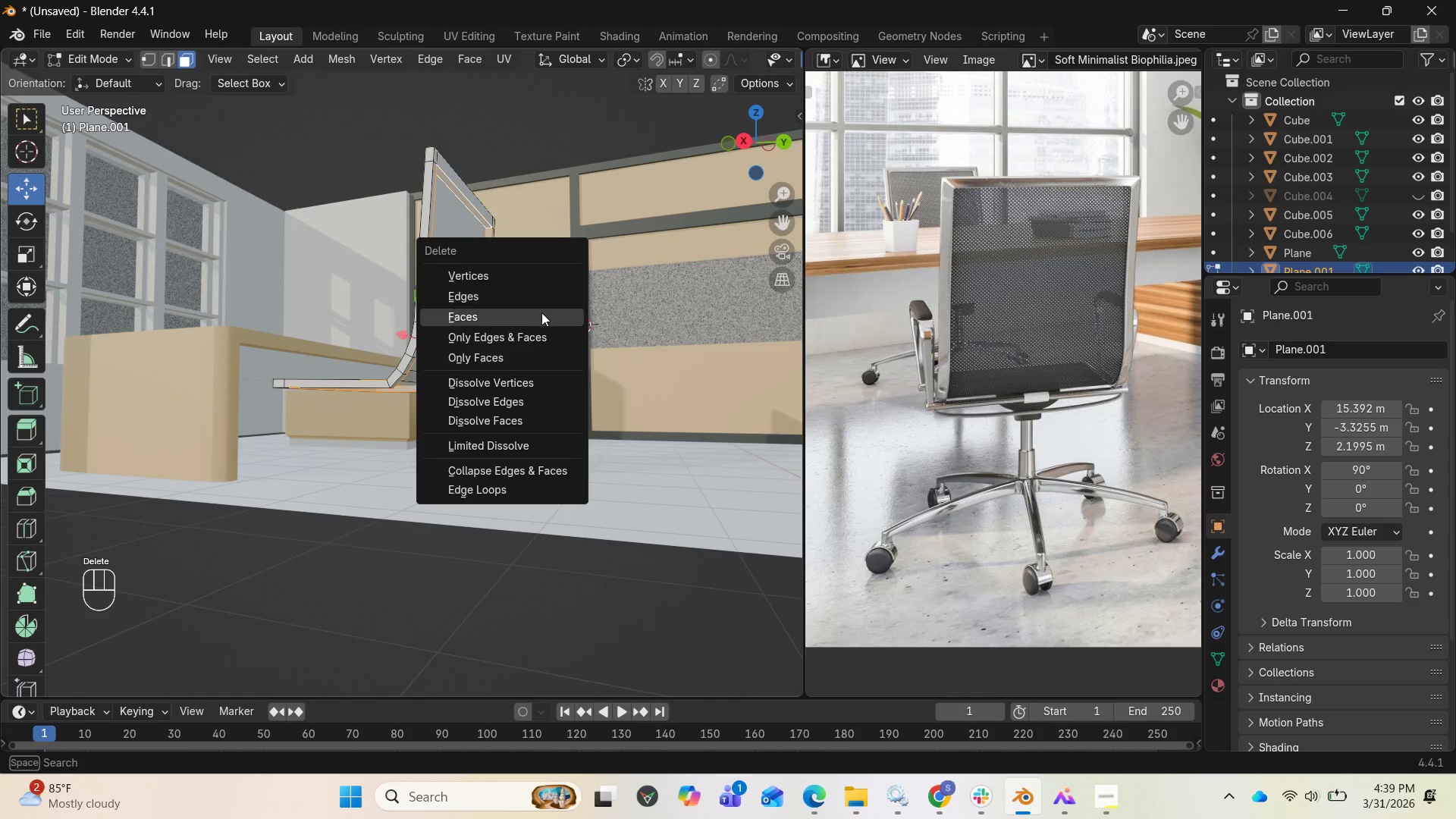 
left_click([541, 313])
 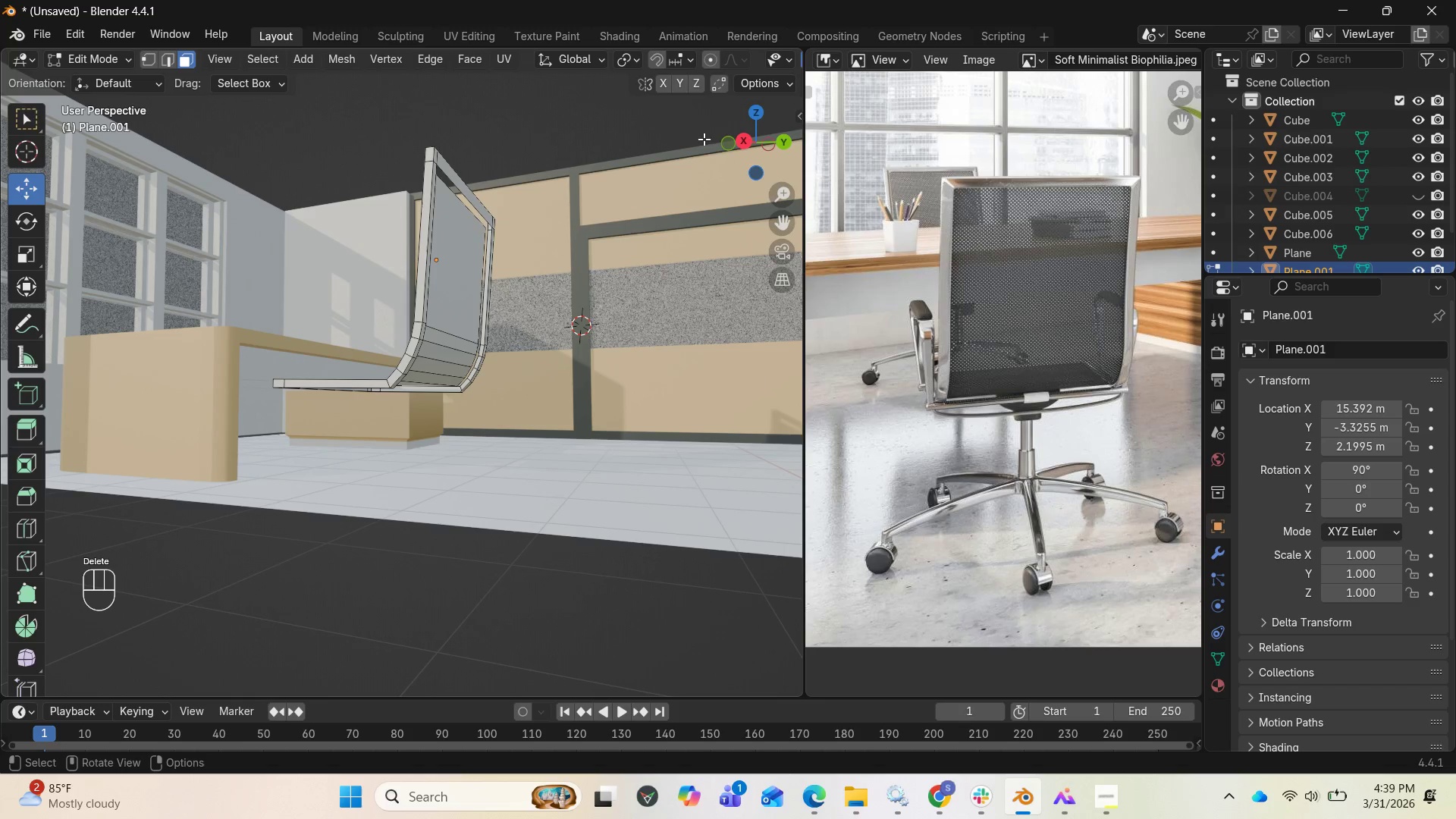 
left_click_drag(start_coordinate=[759, 140], to_coordinate=[732, 167])
 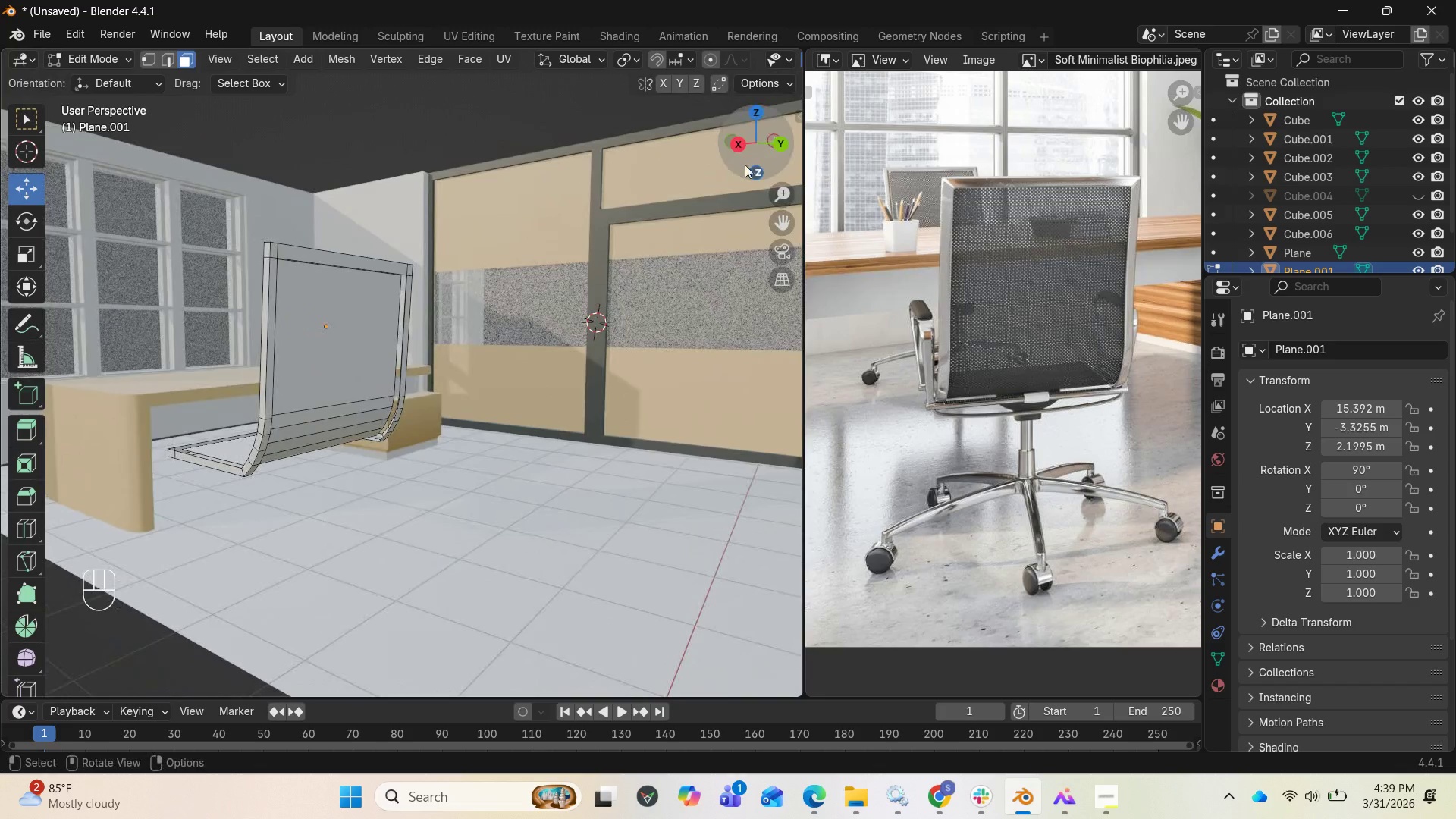 
key(Control+Z)
 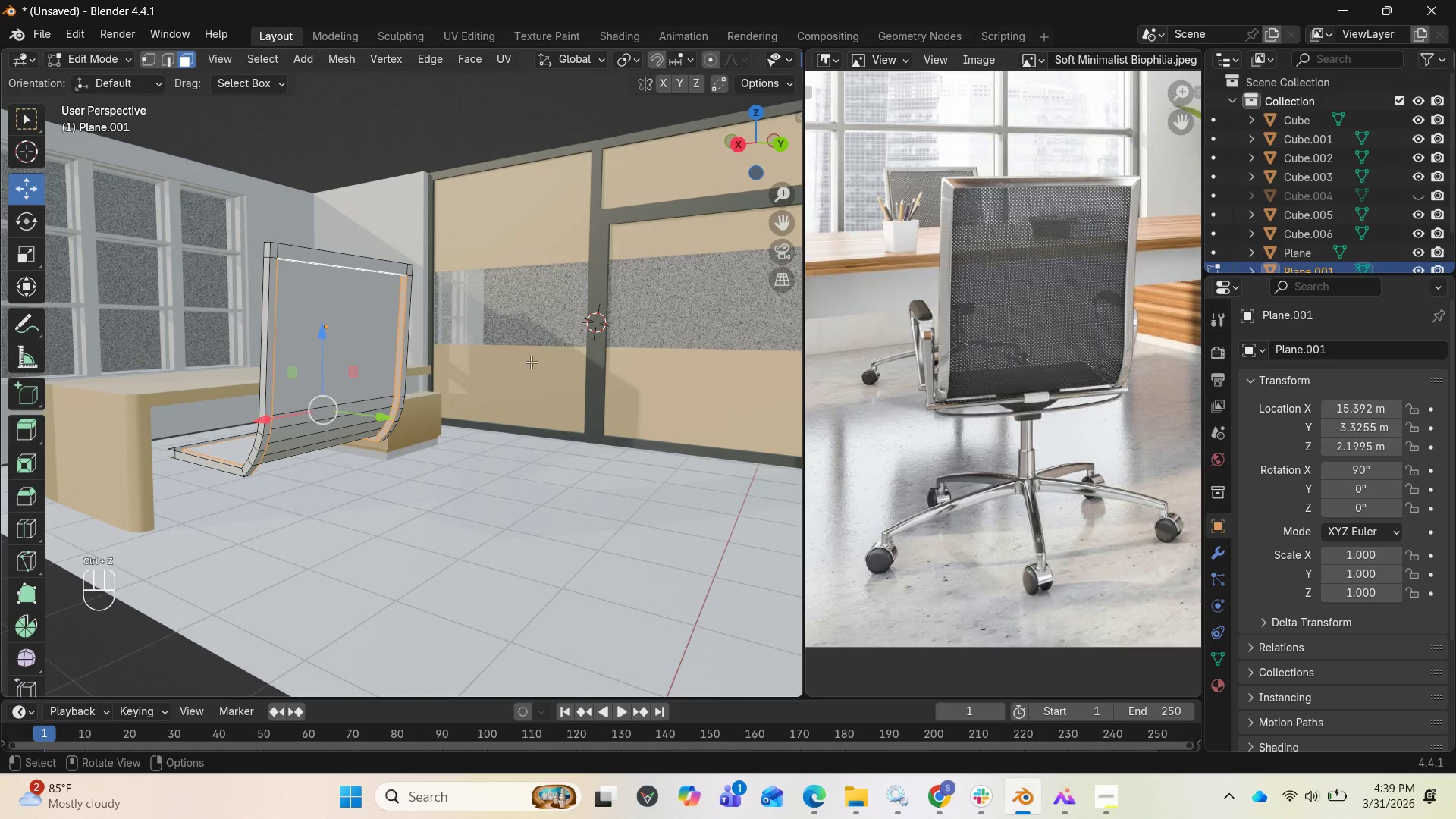 
scroll: coordinate [526, 361], scroll_direction: up, amount: 3.0
 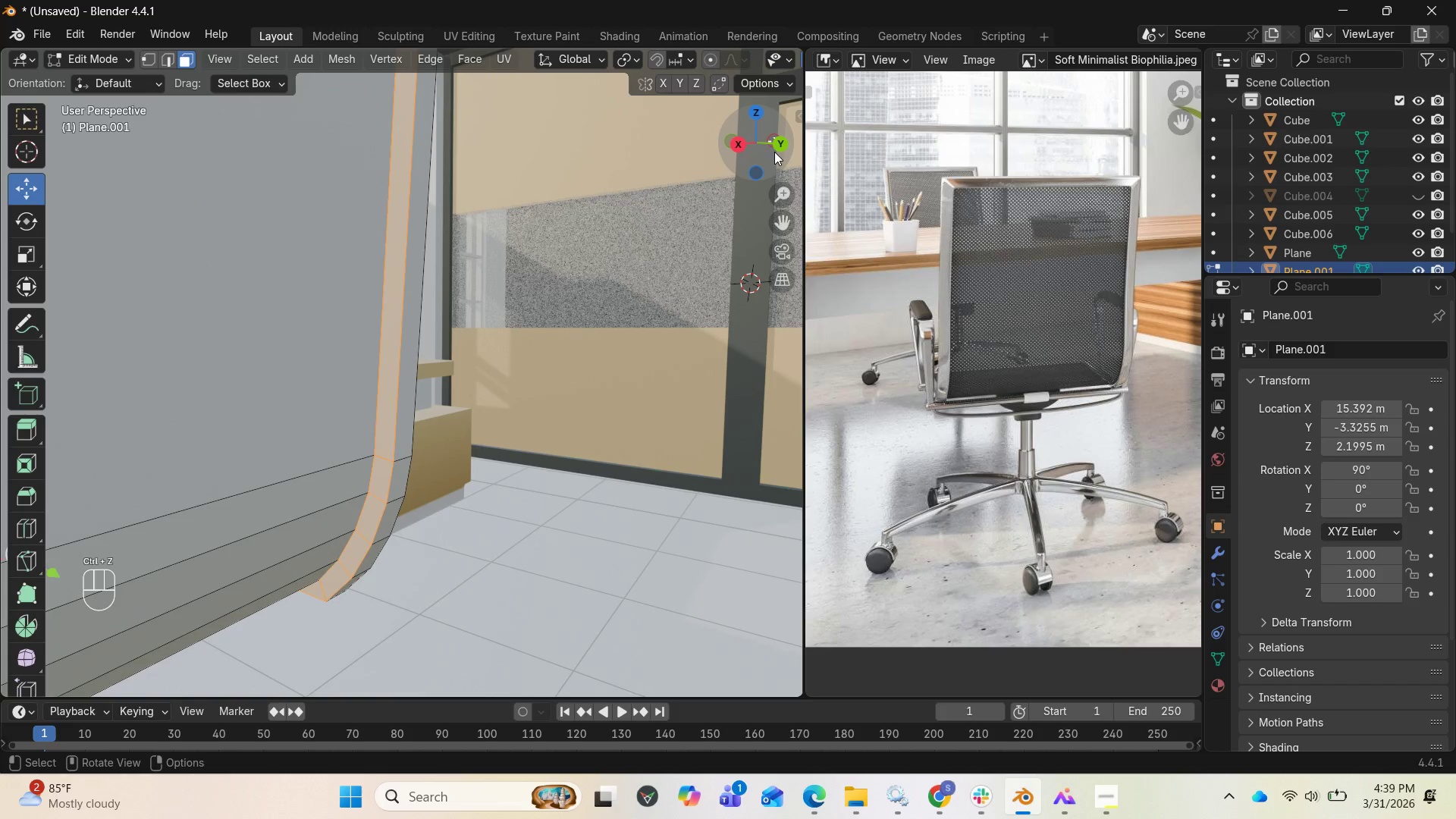 
left_click_drag(start_coordinate=[774, 152], to_coordinate=[792, 177])
 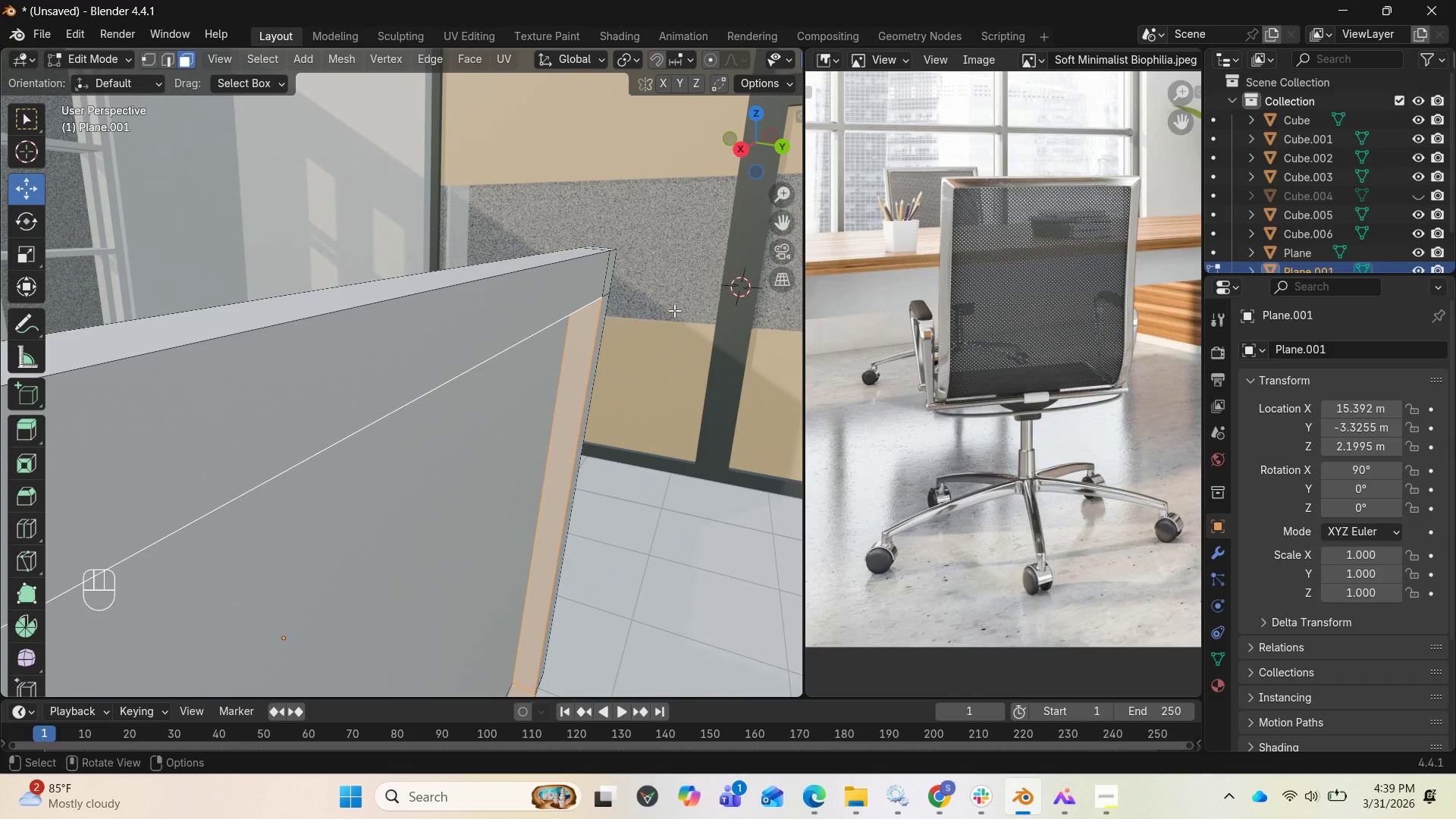 
key(Control+Z)
 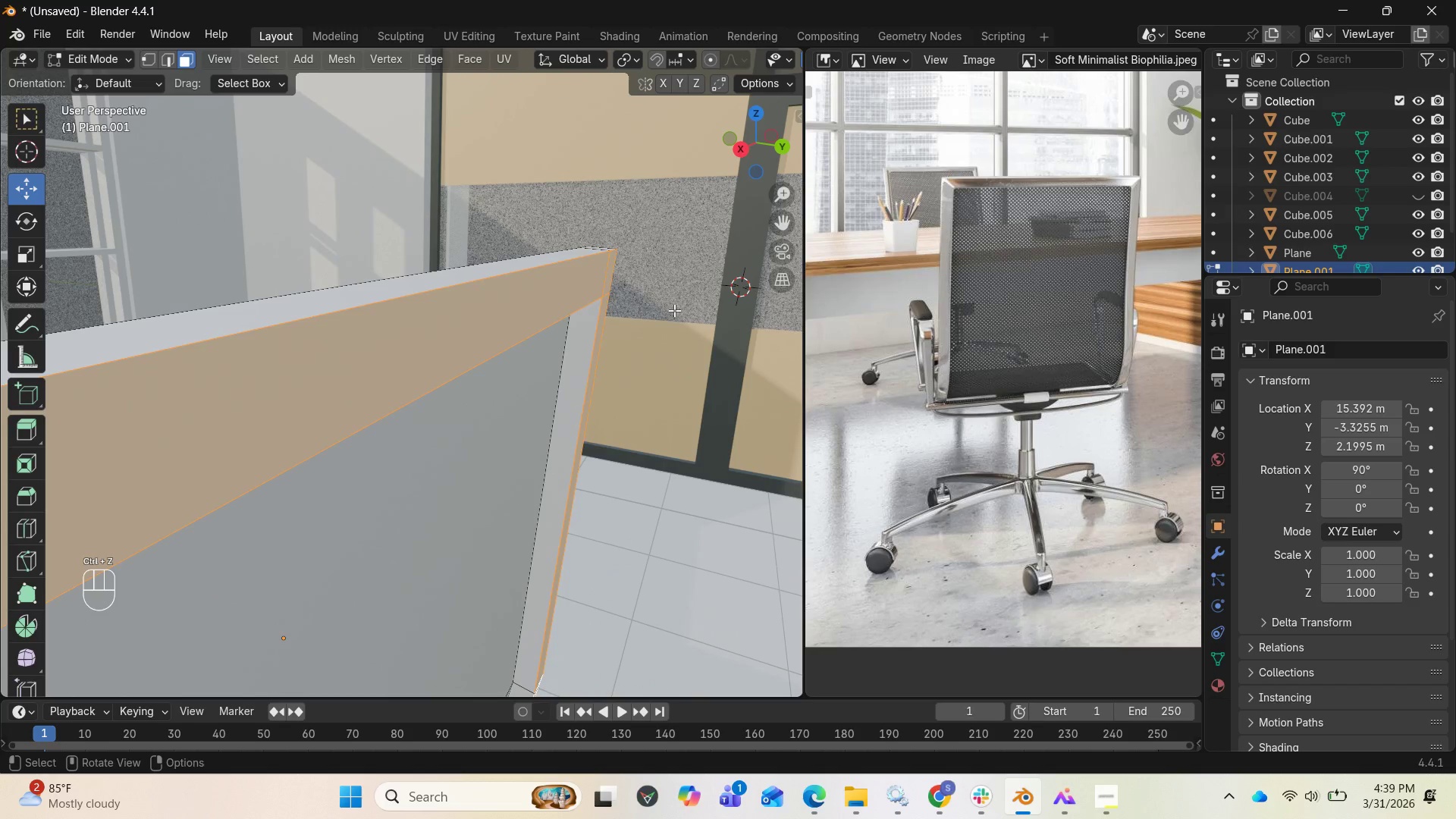 
key(Control+Z)
 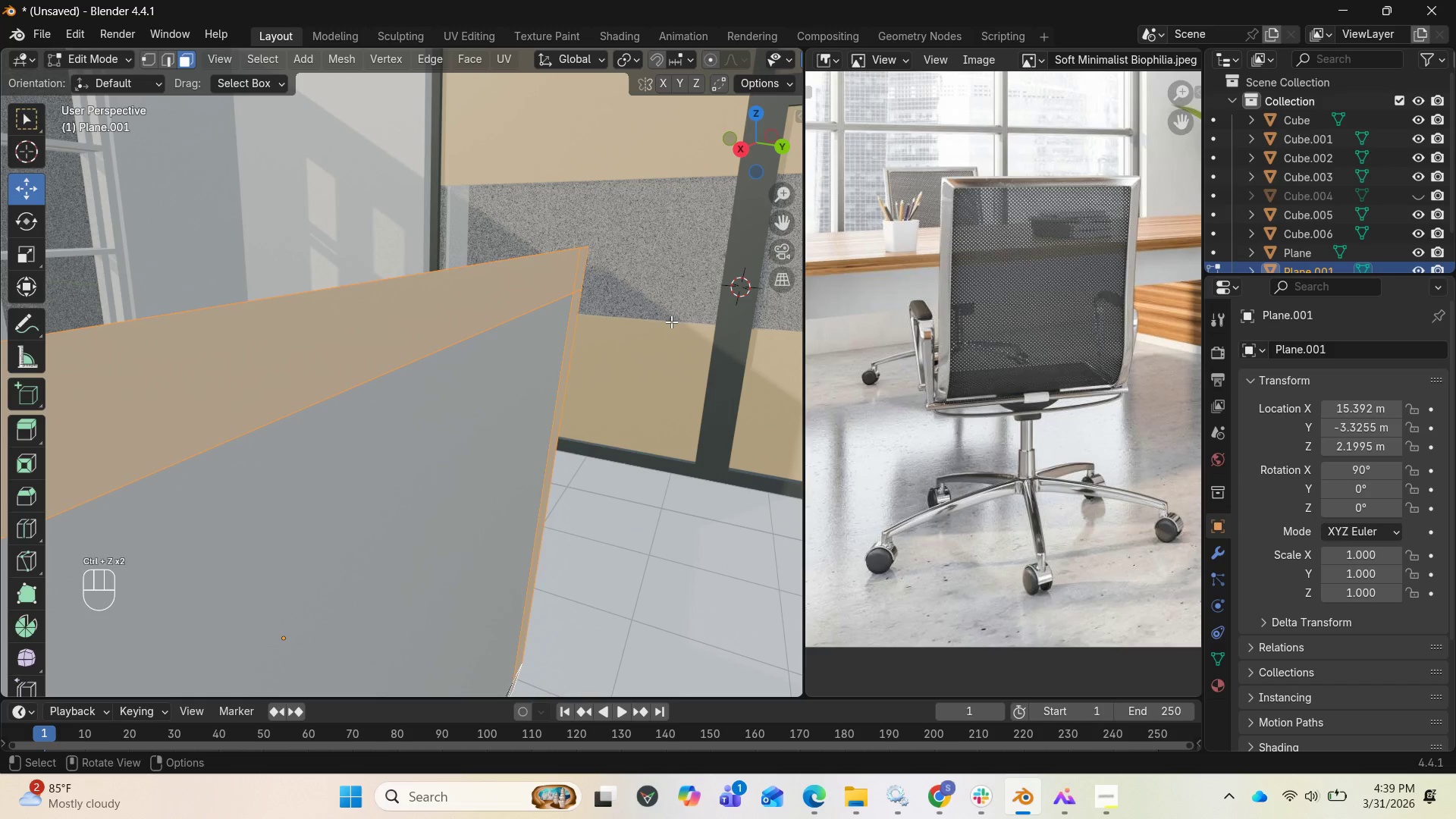 
scroll: coordinate [665, 348], scroll_direction: down, amount: 1.0
 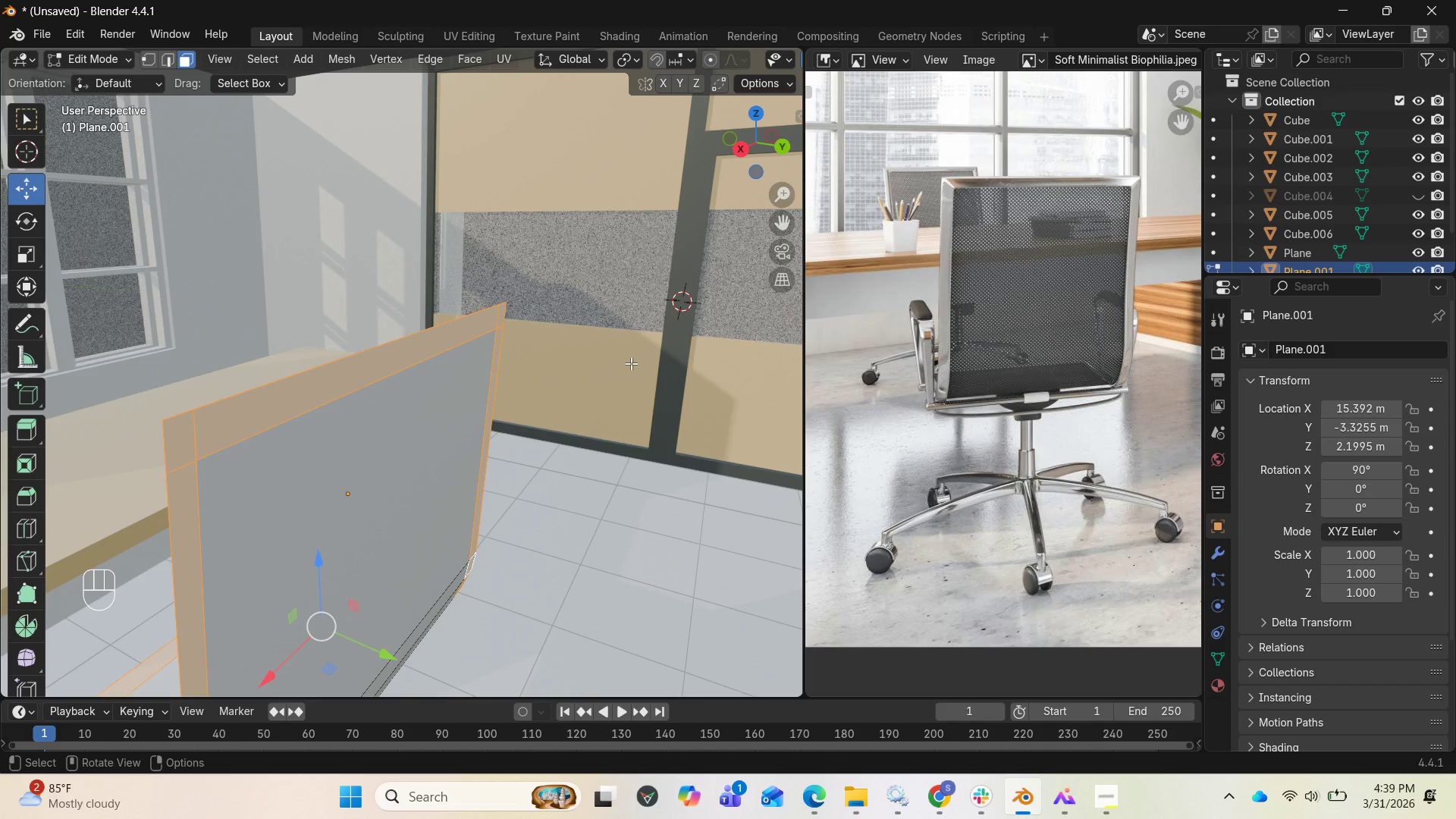 
wait(7.06)
 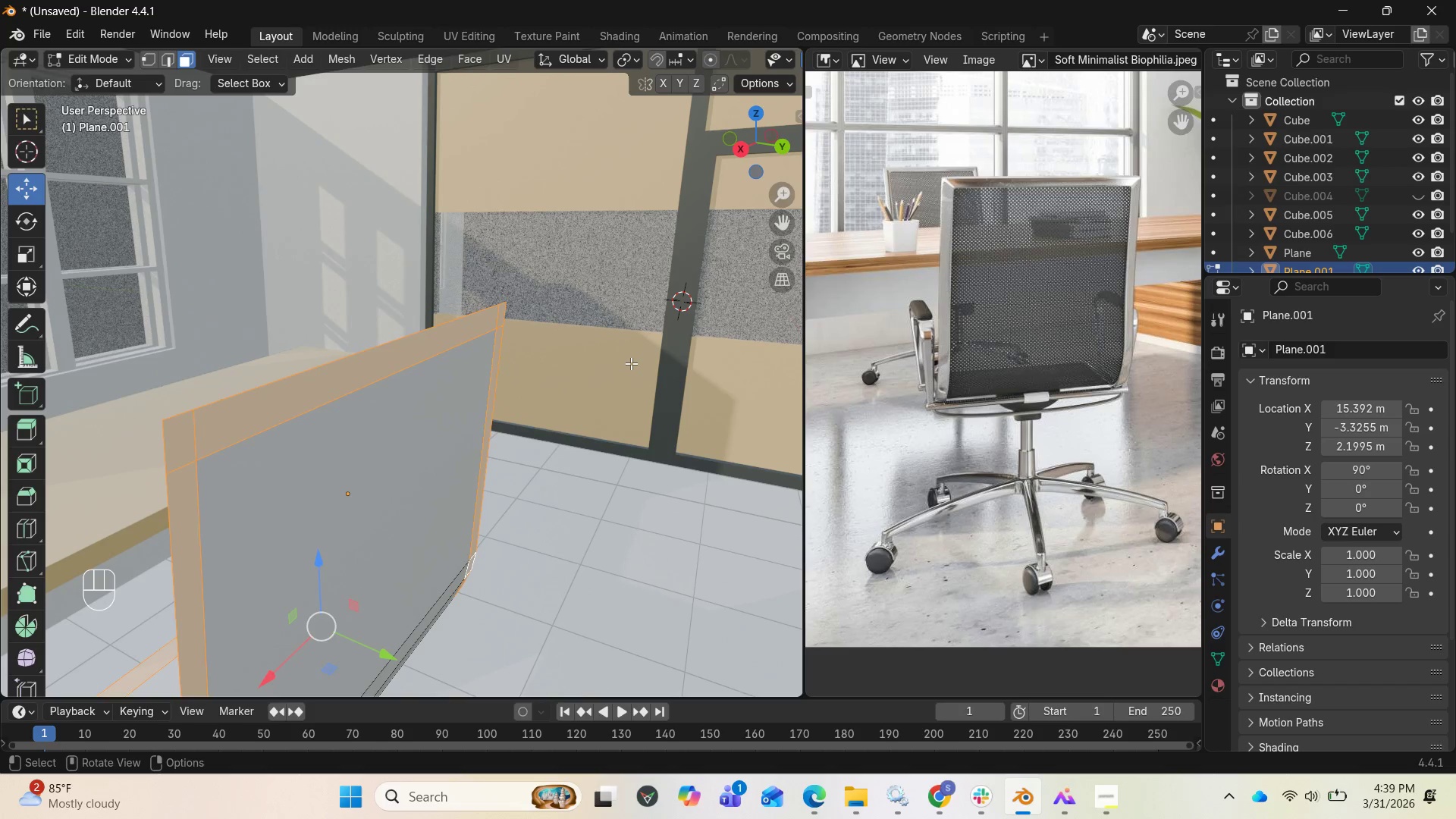 
key(Alt+E)
 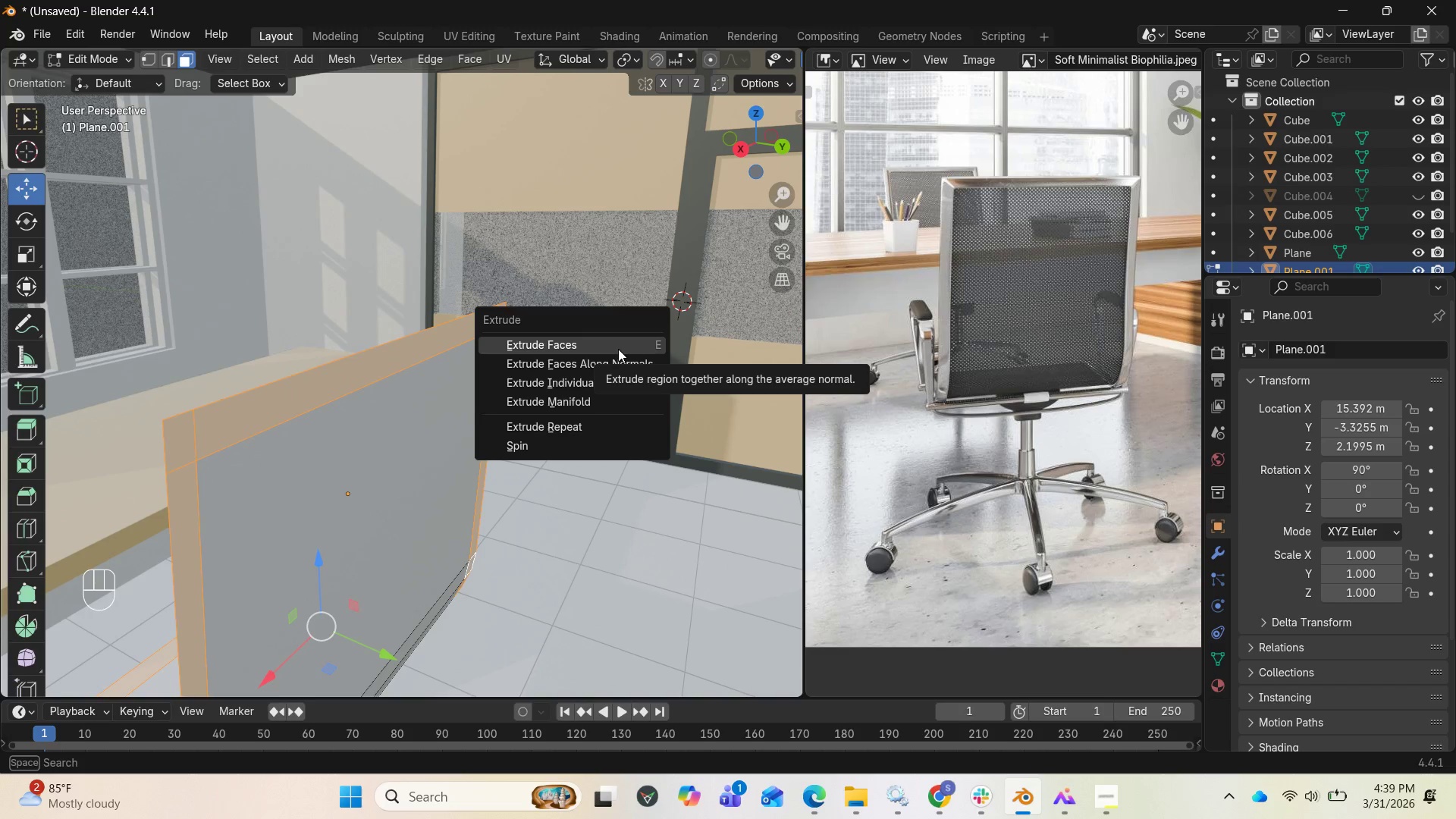 
wait(6.66)
 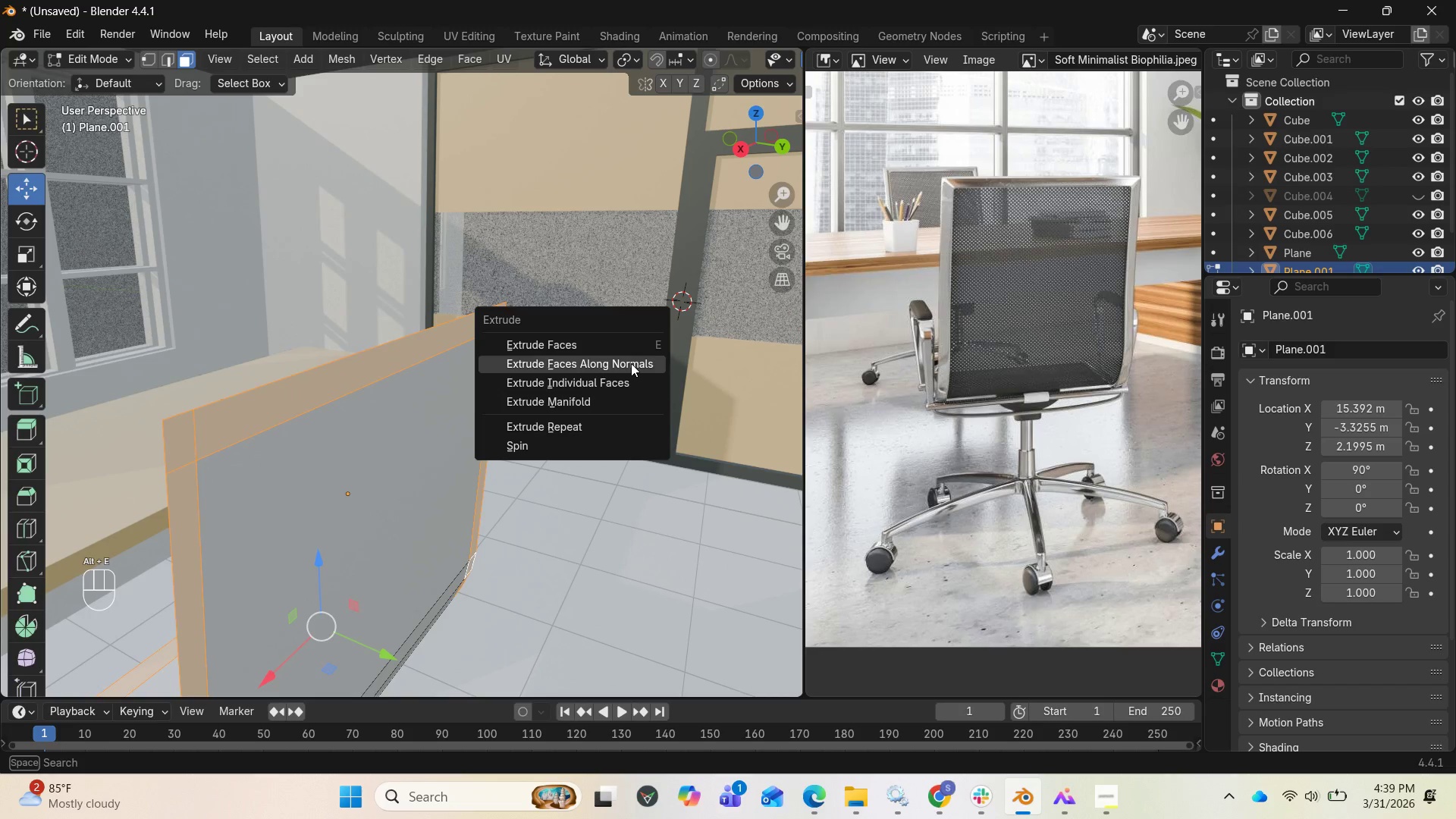 
left_click([620, 358])
 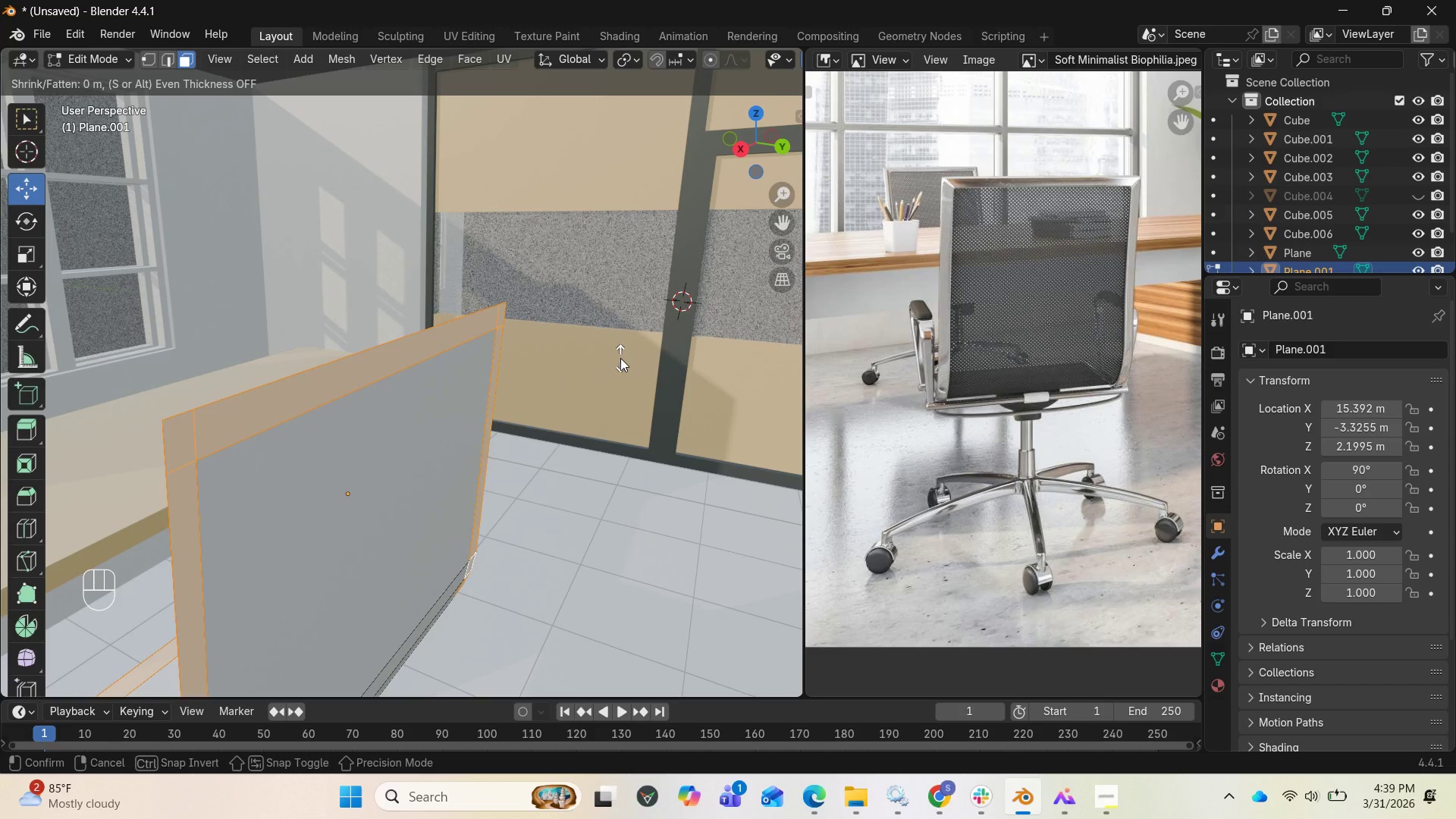 
right_click([620, 358])
 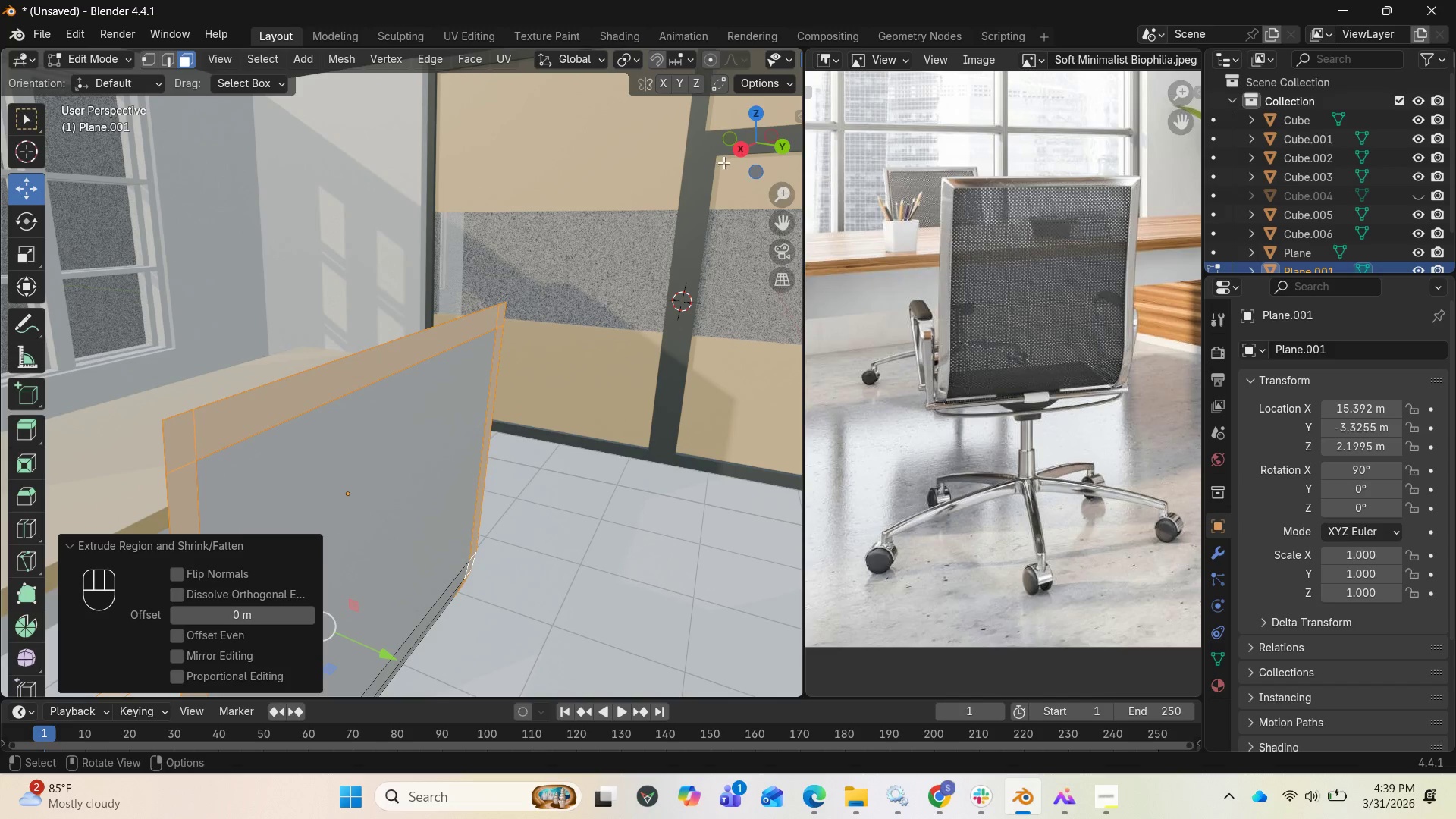 
left_click_drag(start_coordinate=[739, 152], to_coordinate=[761, 142])
 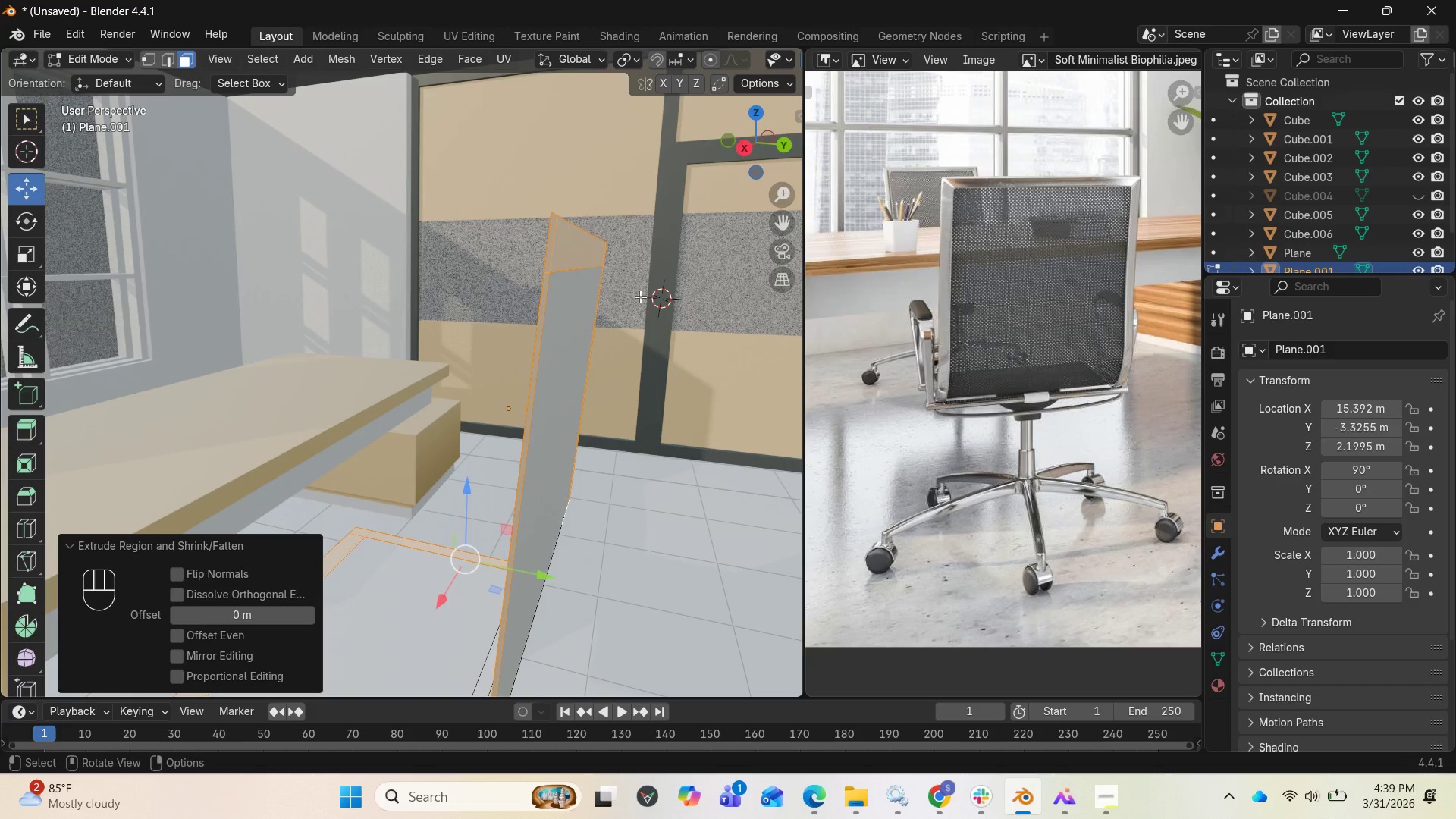 
key(Alt+E)
 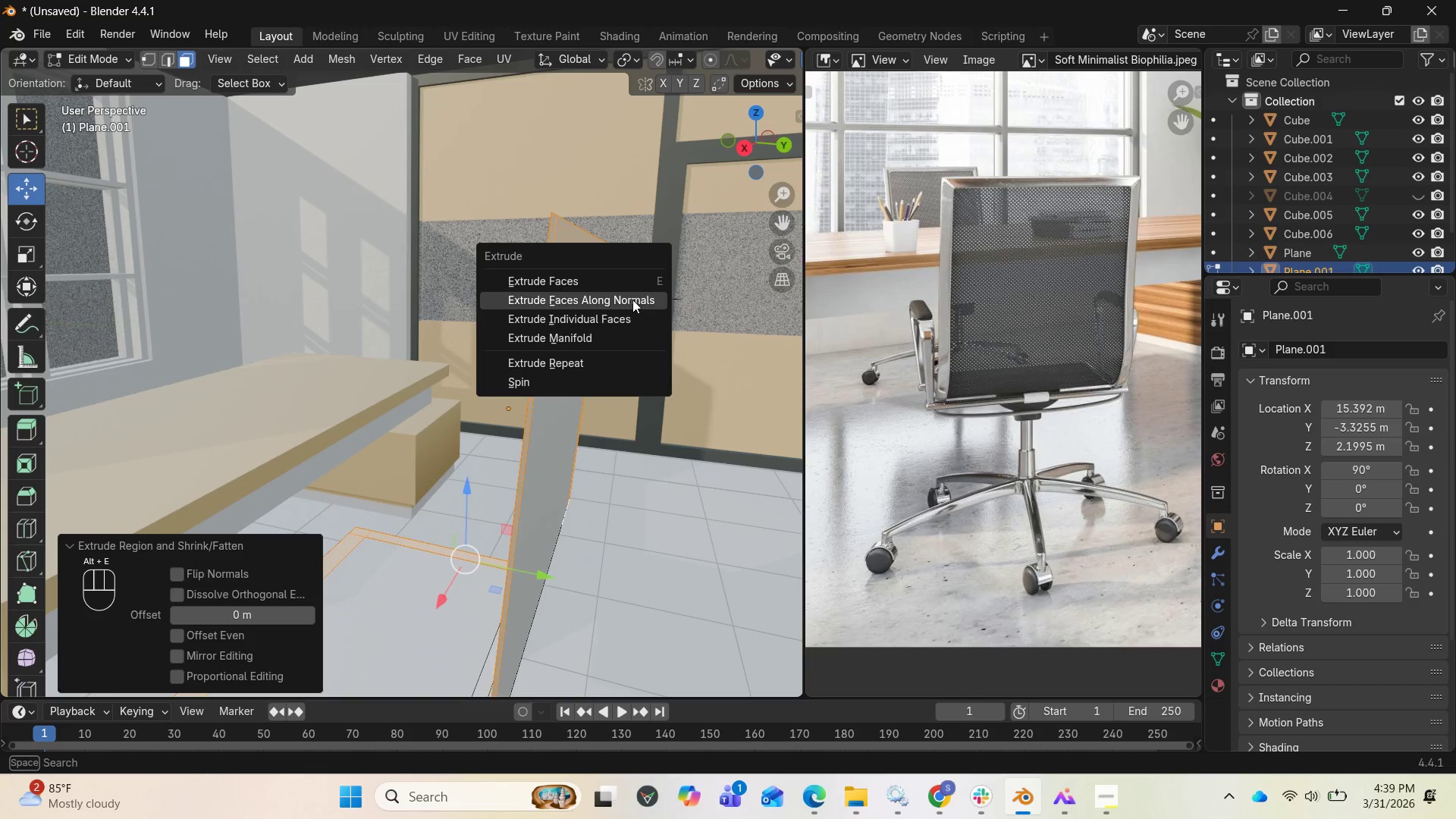 
left_click([632, 300])
 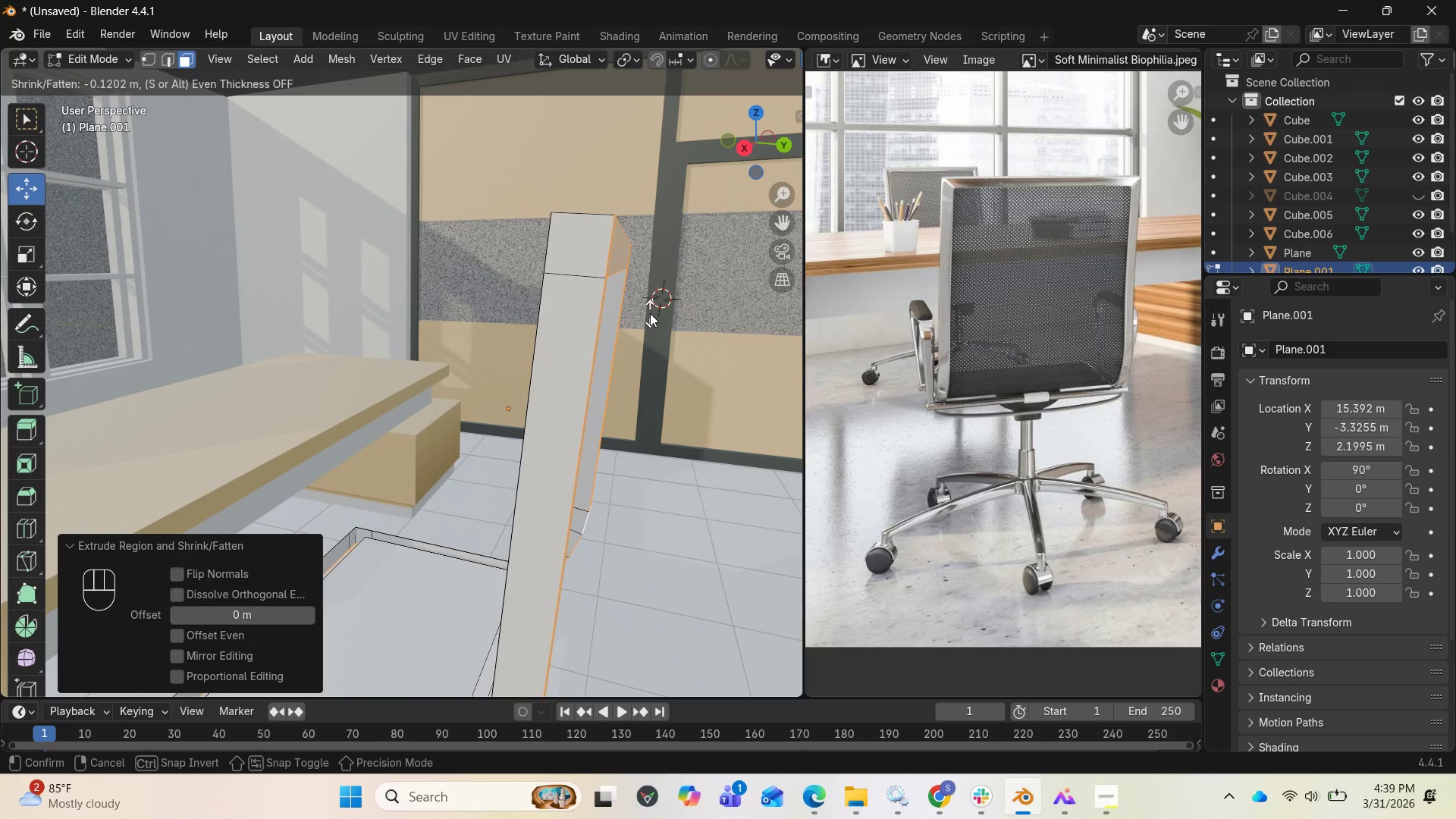 
left_click([650, 313])
 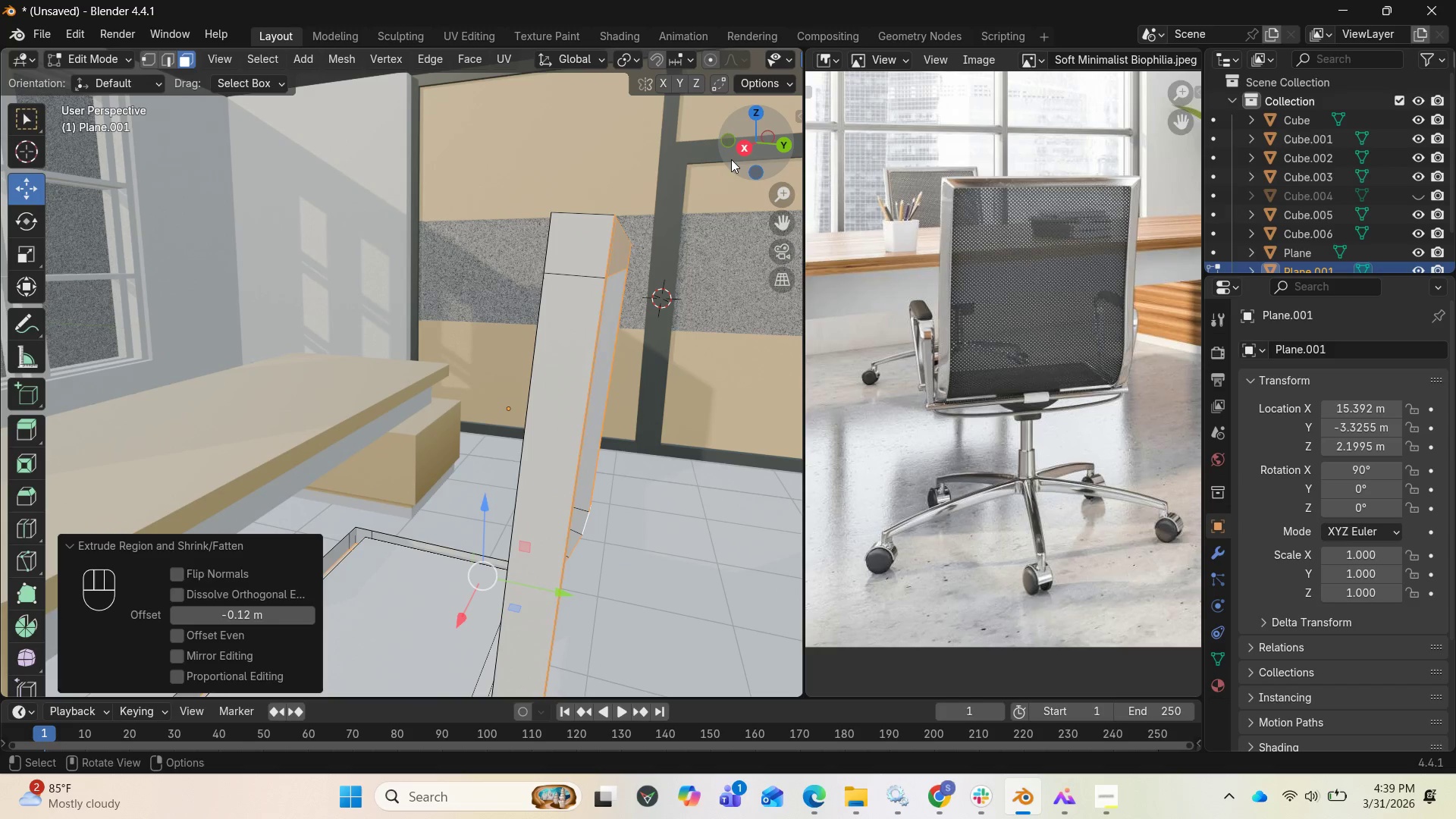 
left_click_drag(start_coordinate=[736, 158], to_coordinate=[751, 133])
 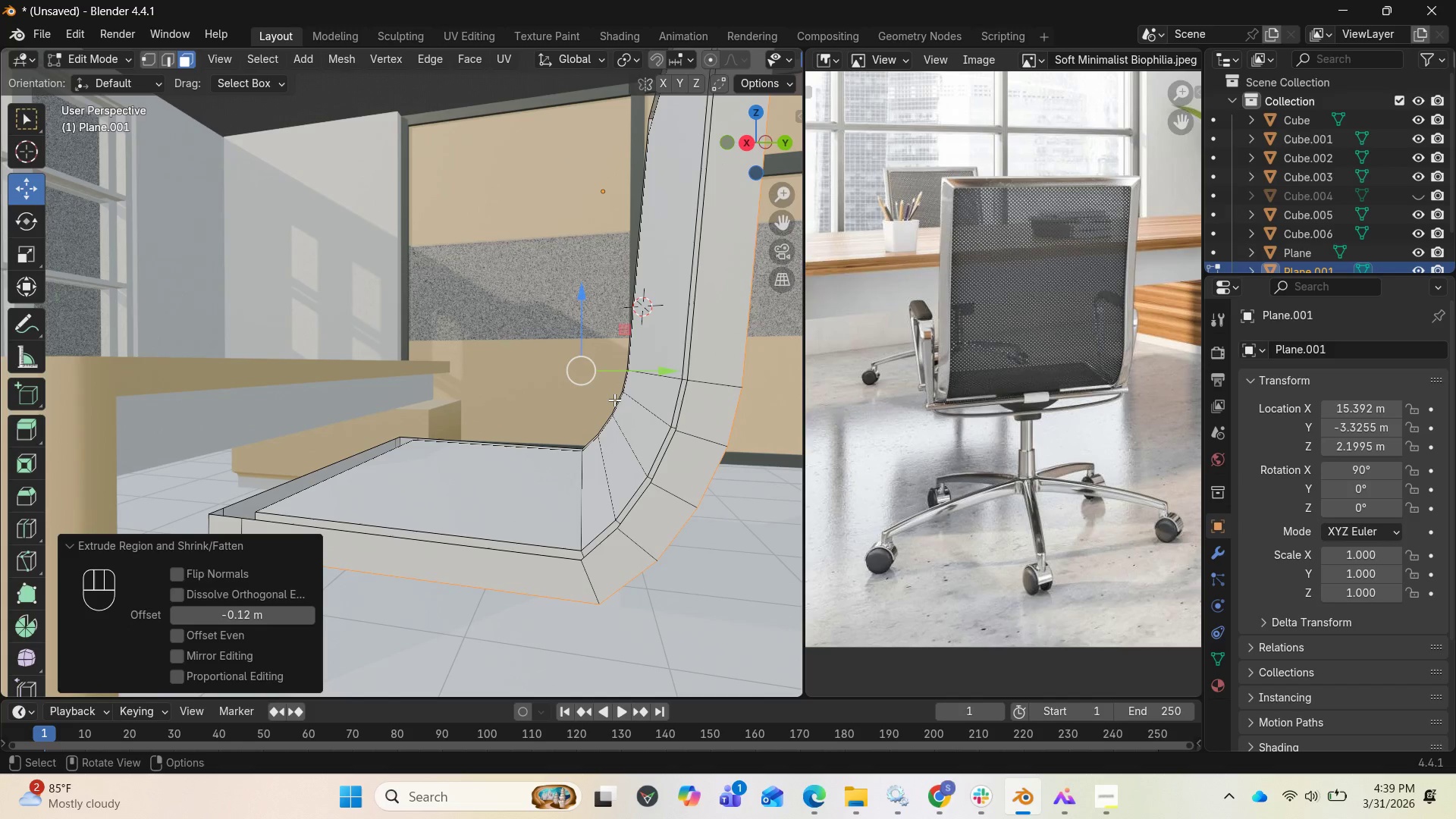 
key(Control+Z)
 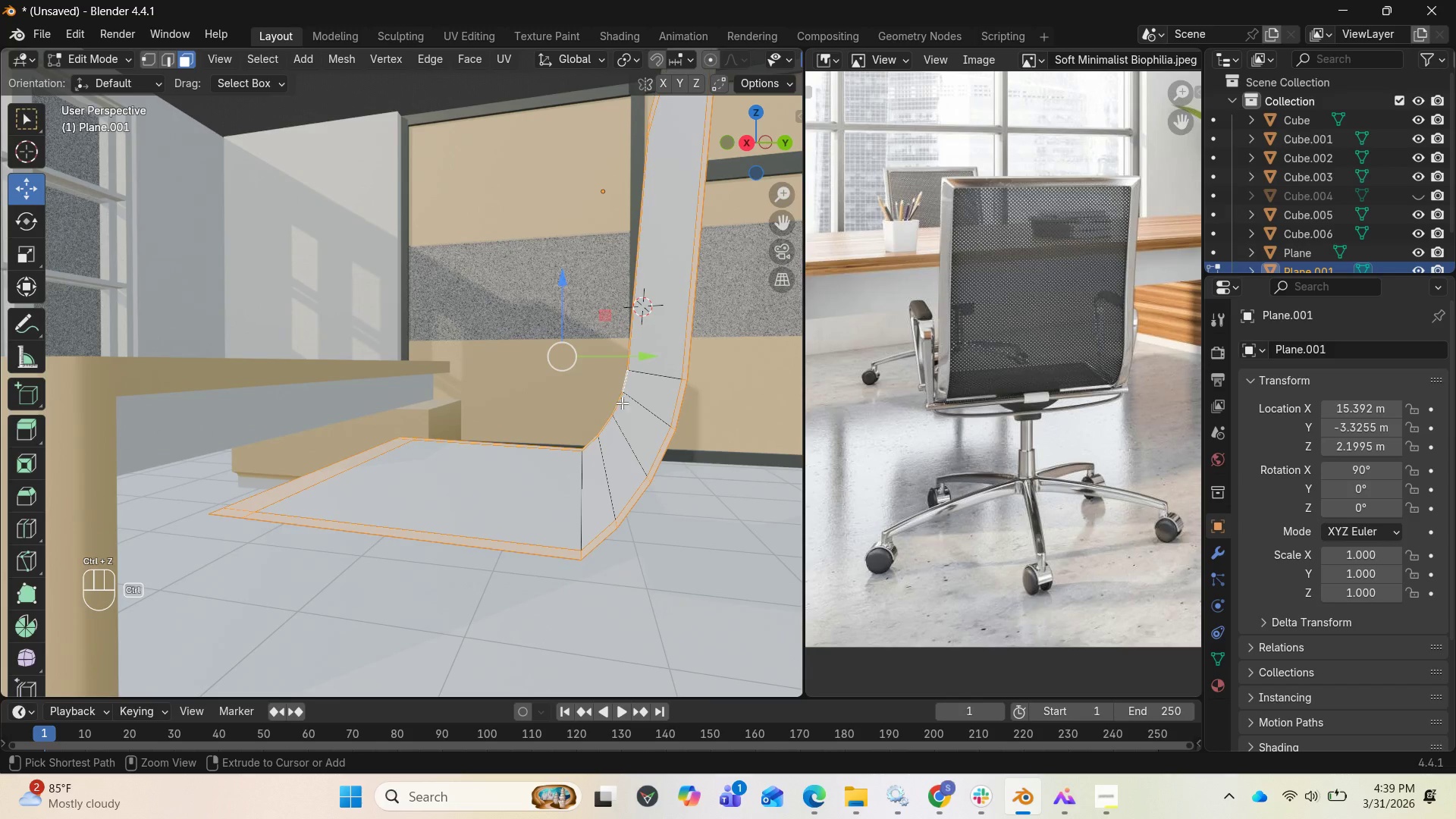 
key(Control+Z)
 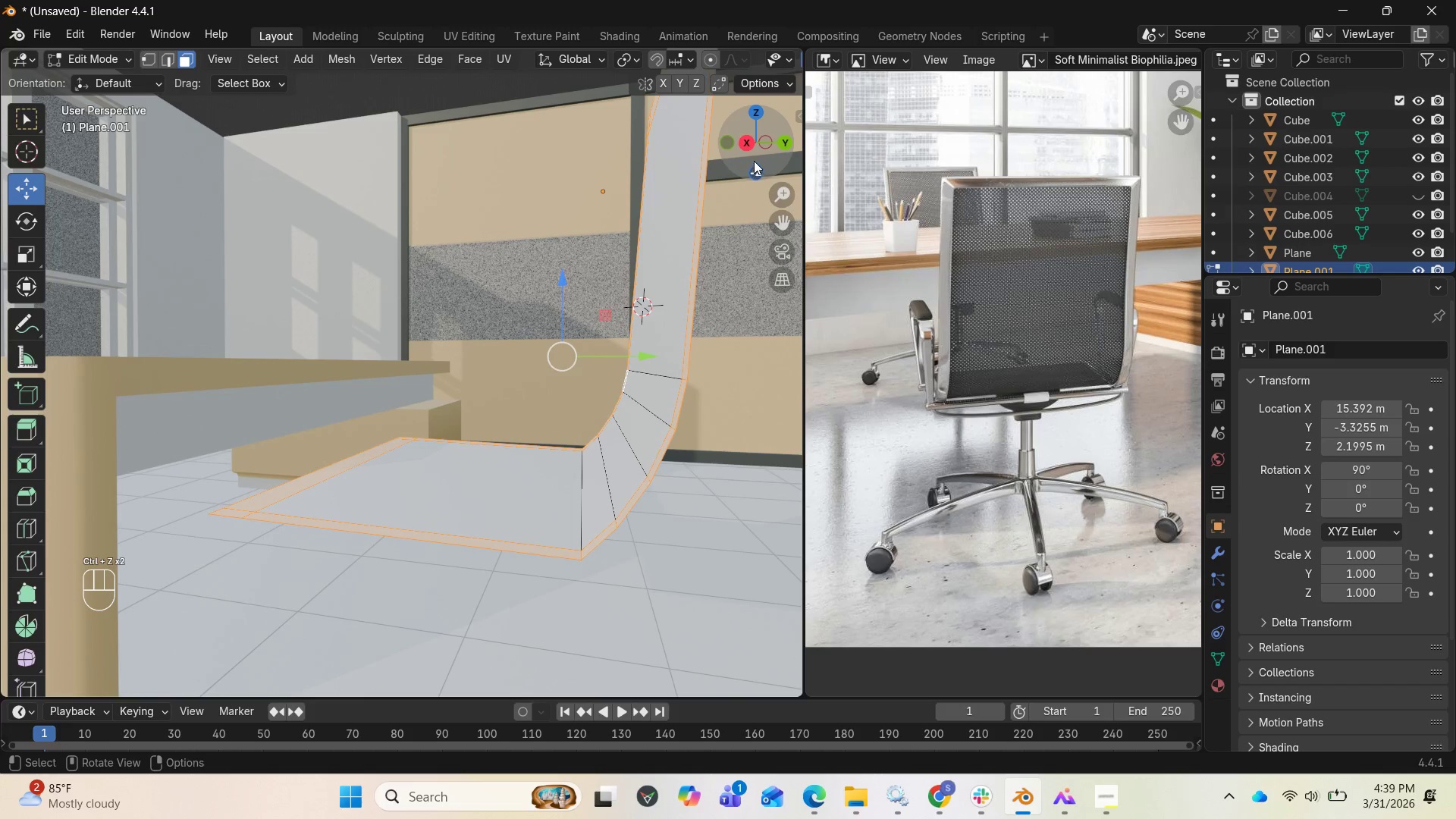 
left_click_drag(start_coordinate=[752, 144], to_coordinate=[720, 153])
 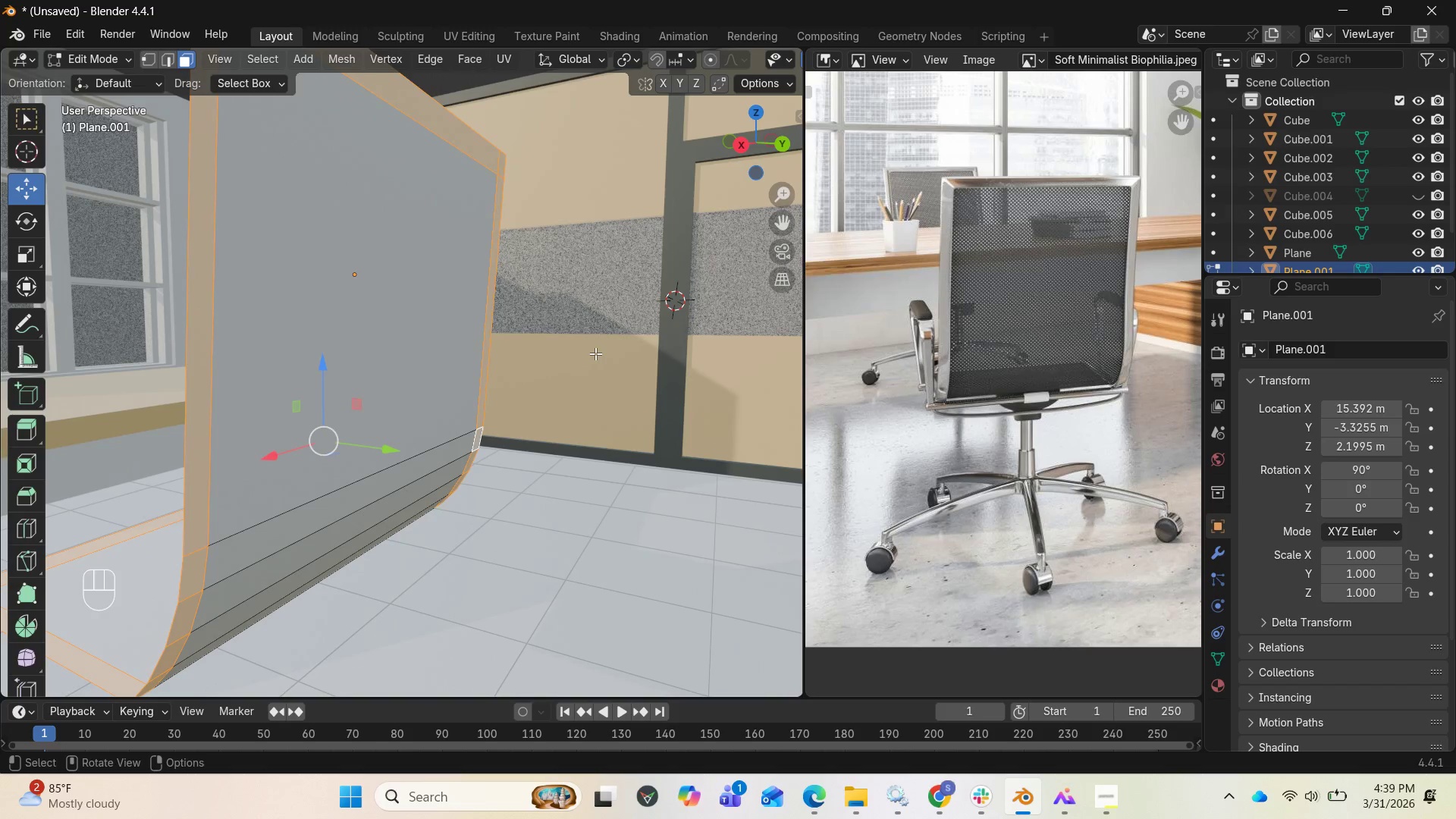 
key(Alt+E)
 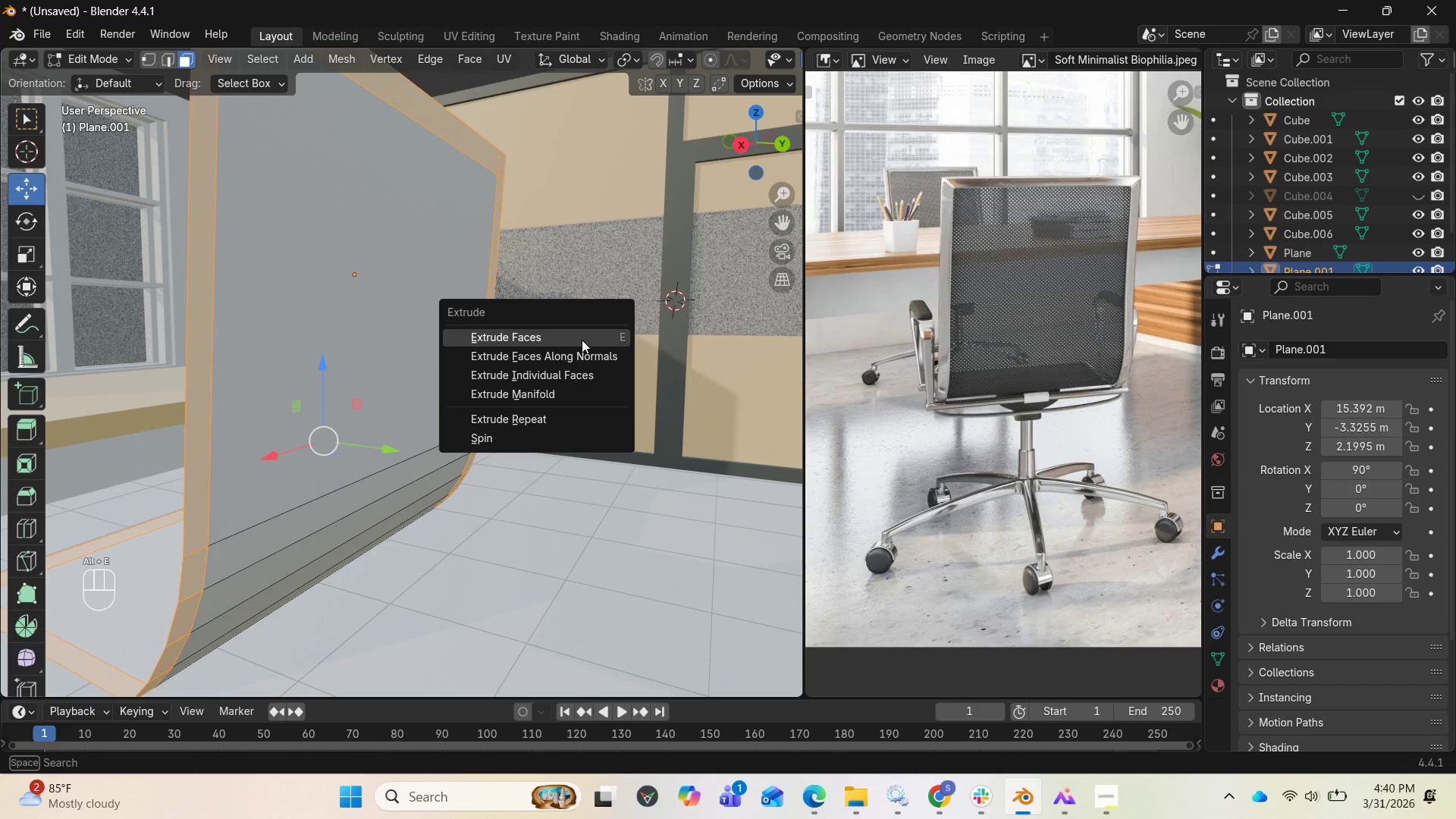 
left_click([582, 340])
 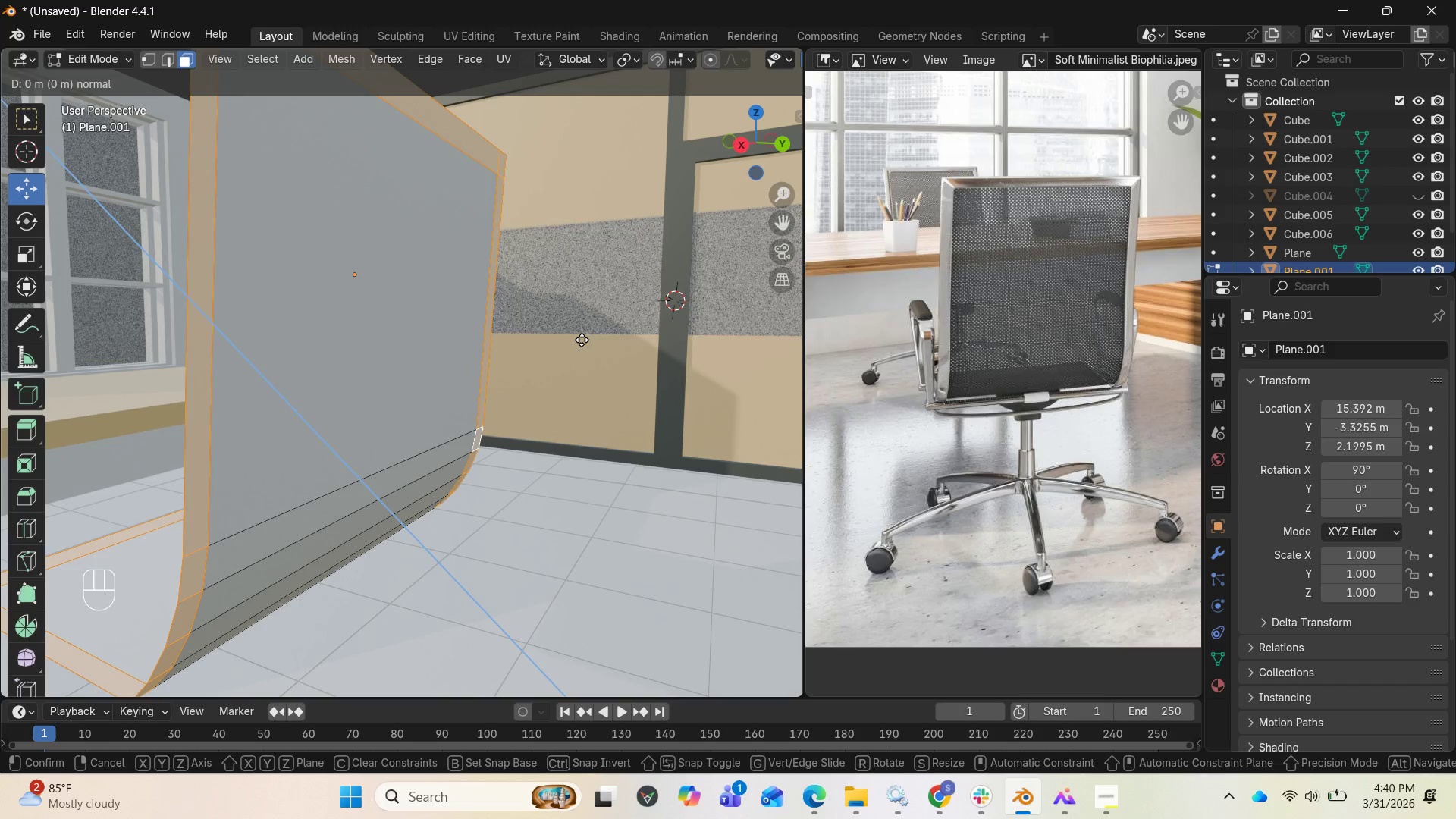 
right_click([582, 340])
 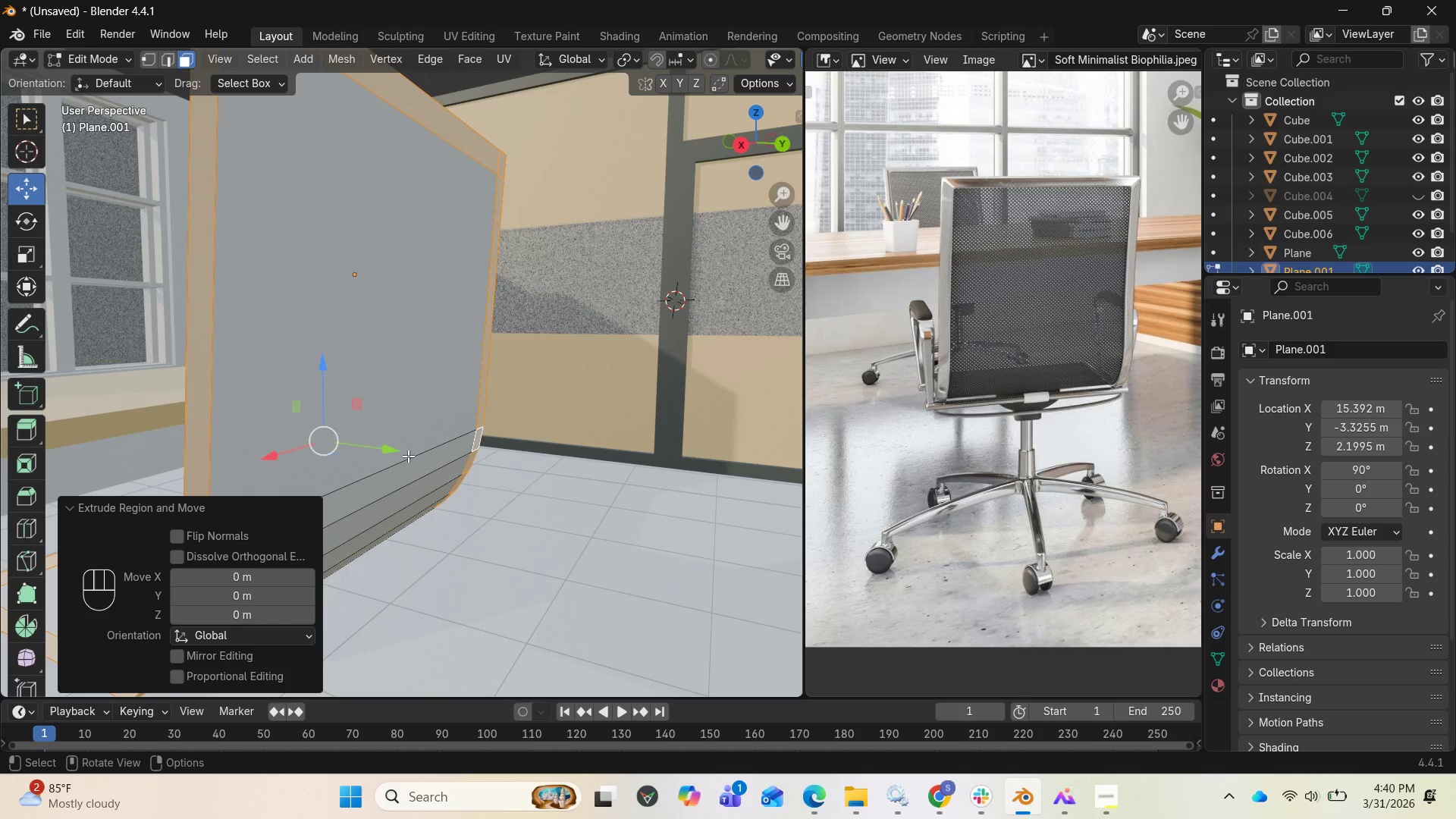 
left_click_drag(start_coordinate=[389, 449], to_coordinate=[396, 454])
 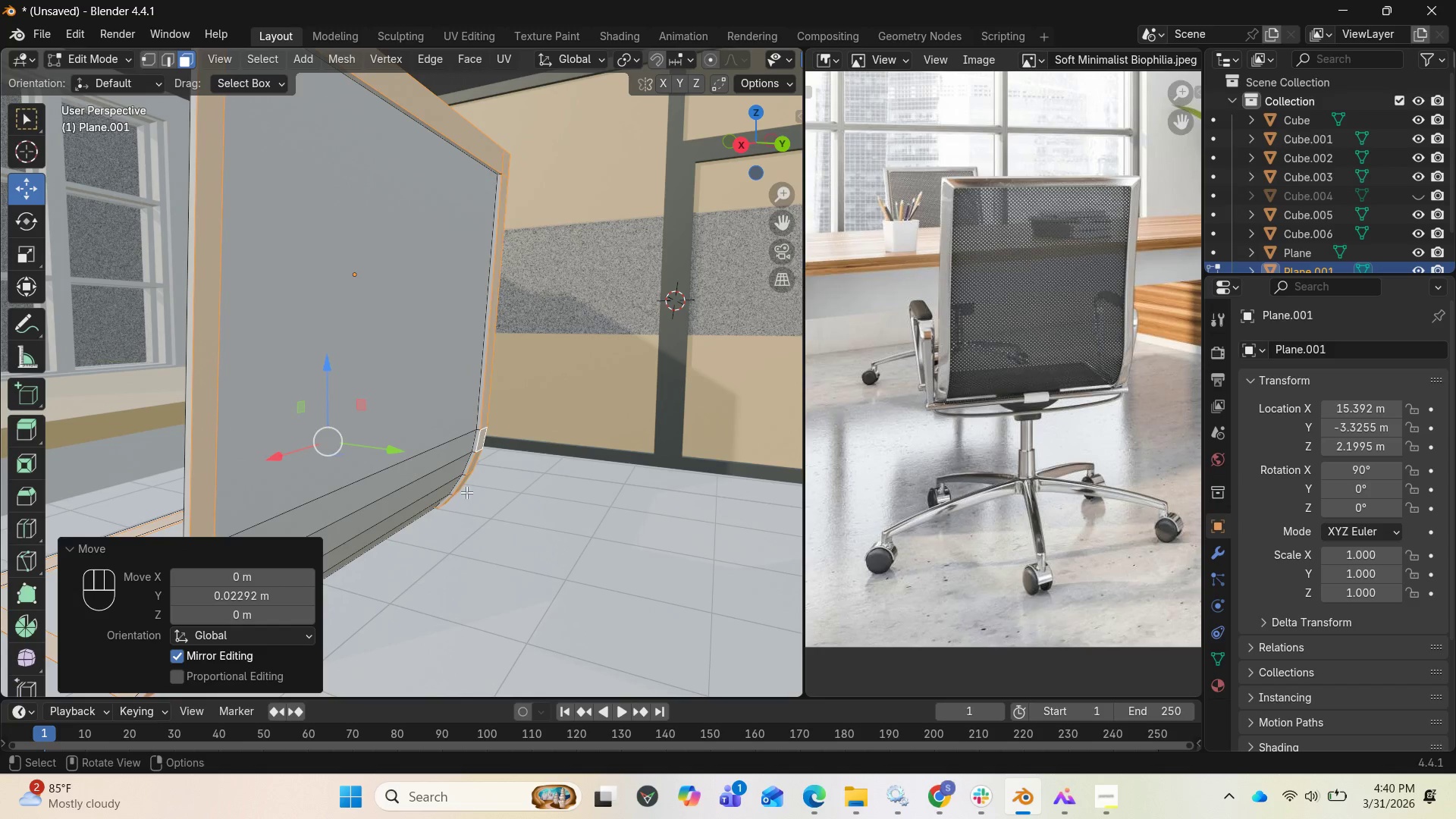 
key(Control+Z)
 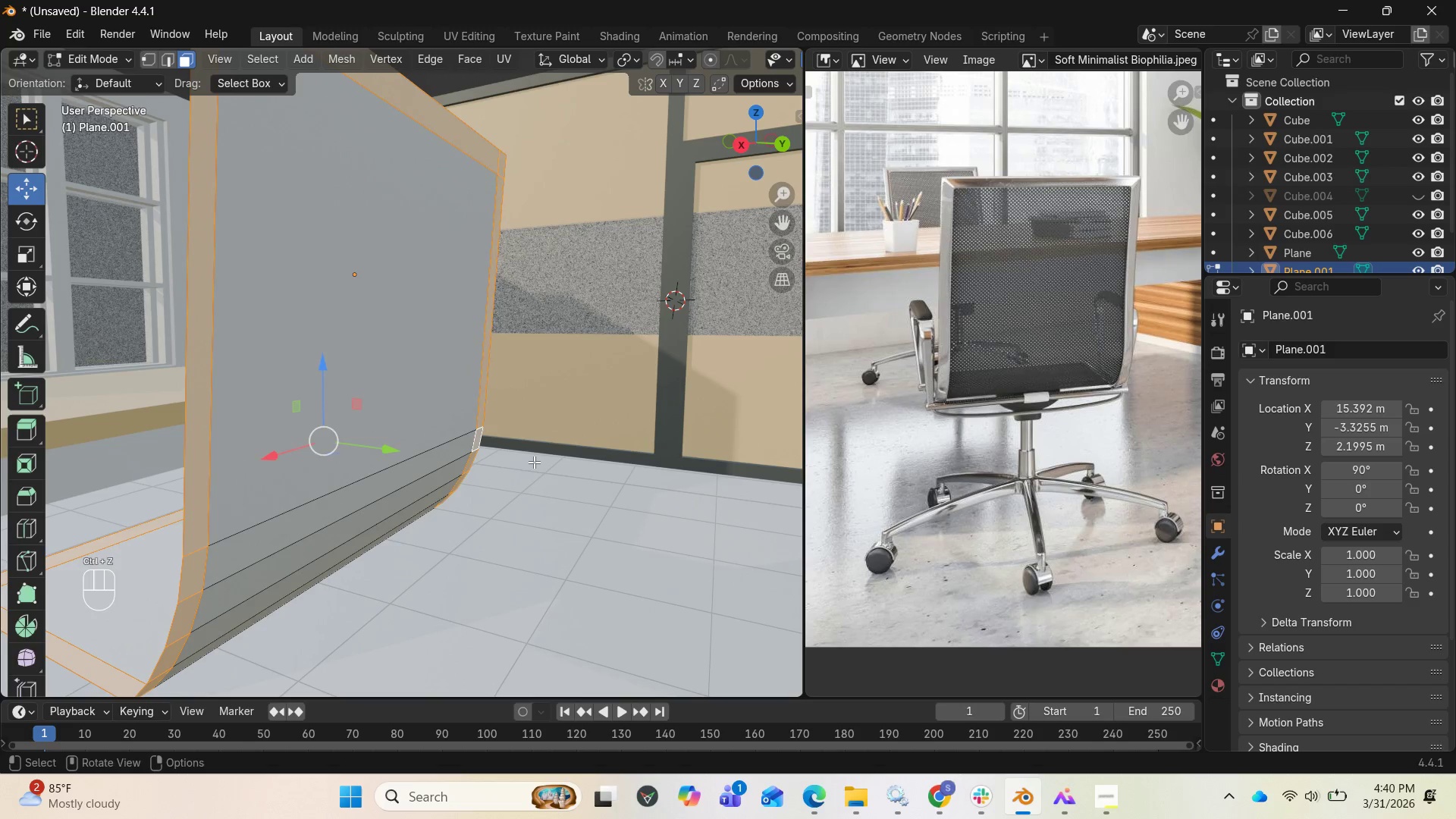 
key(Alt+E)
 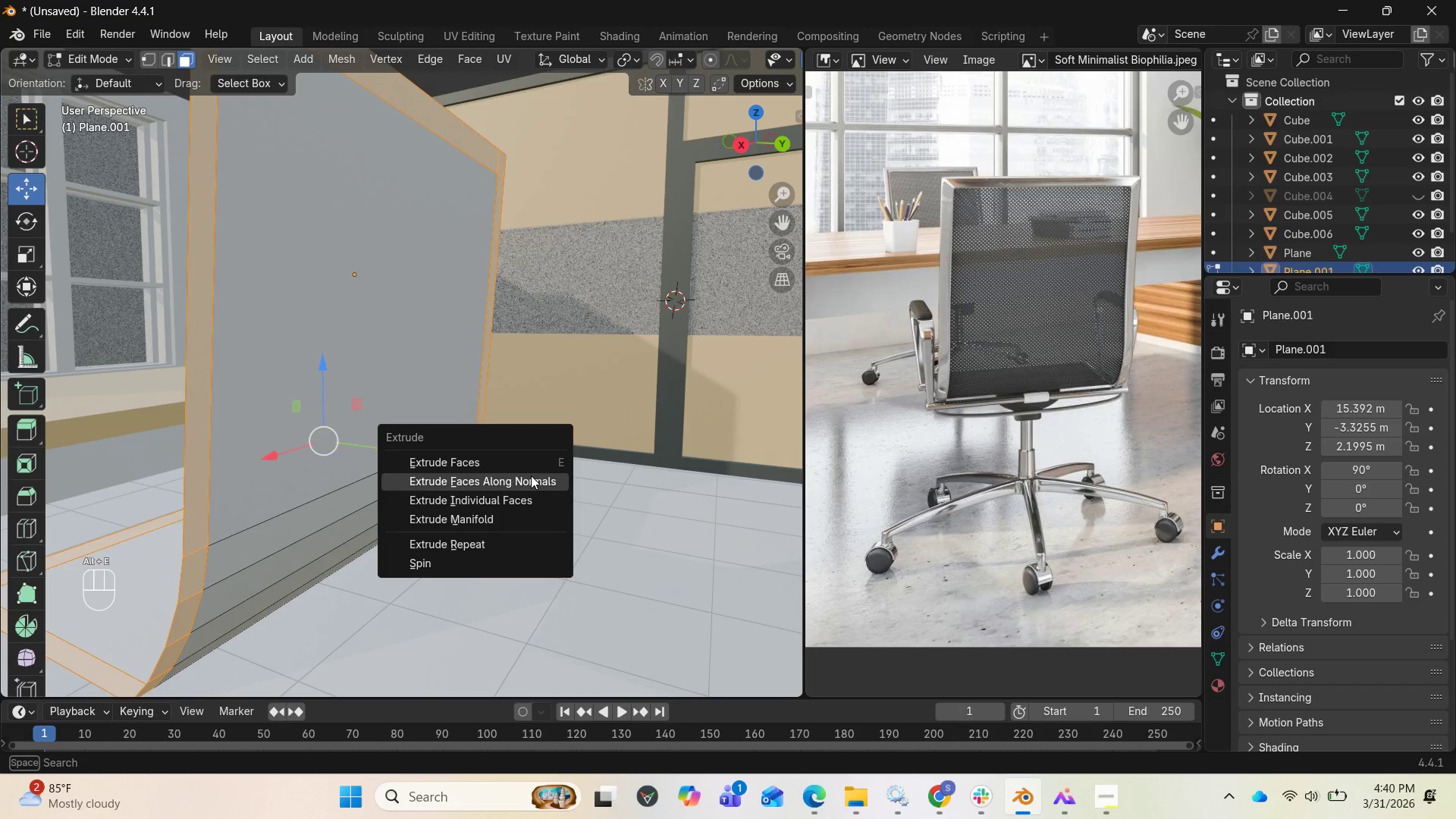 
left_click([529, 479])
 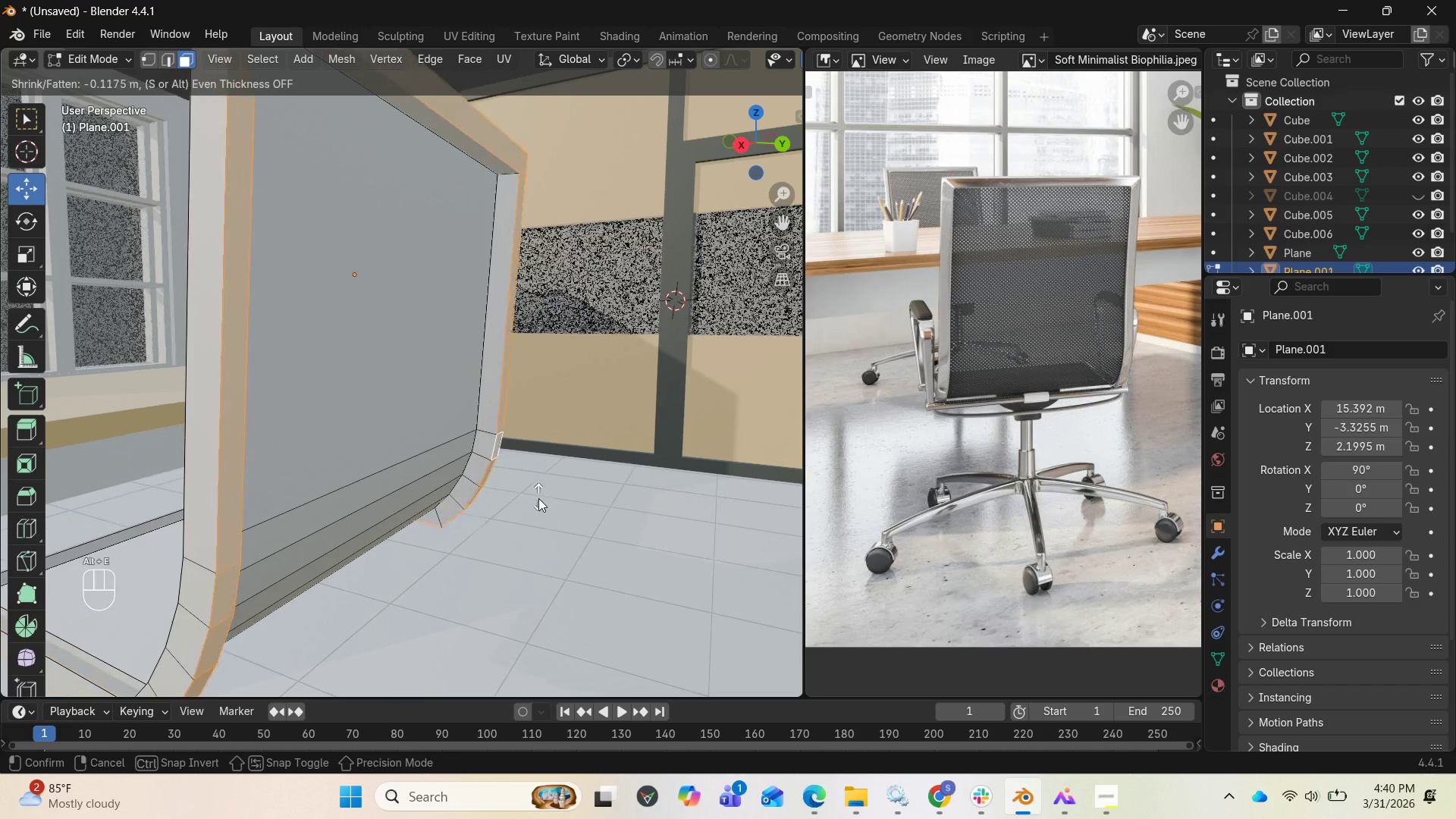 
left_click([537, 506])
 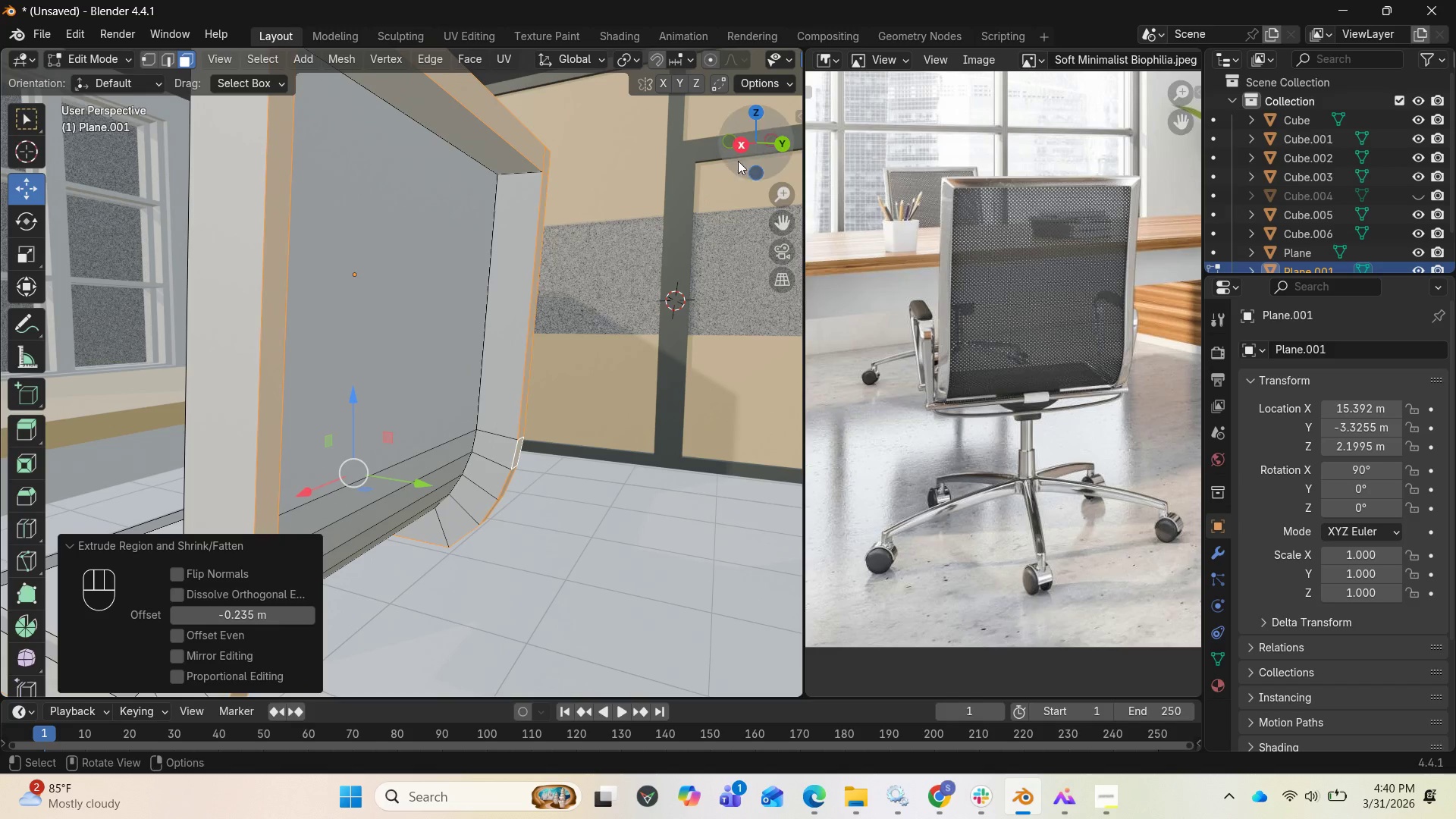 
left_click_drag(start_coordinate=[744, 151], to_coordinate=[767, 168])
 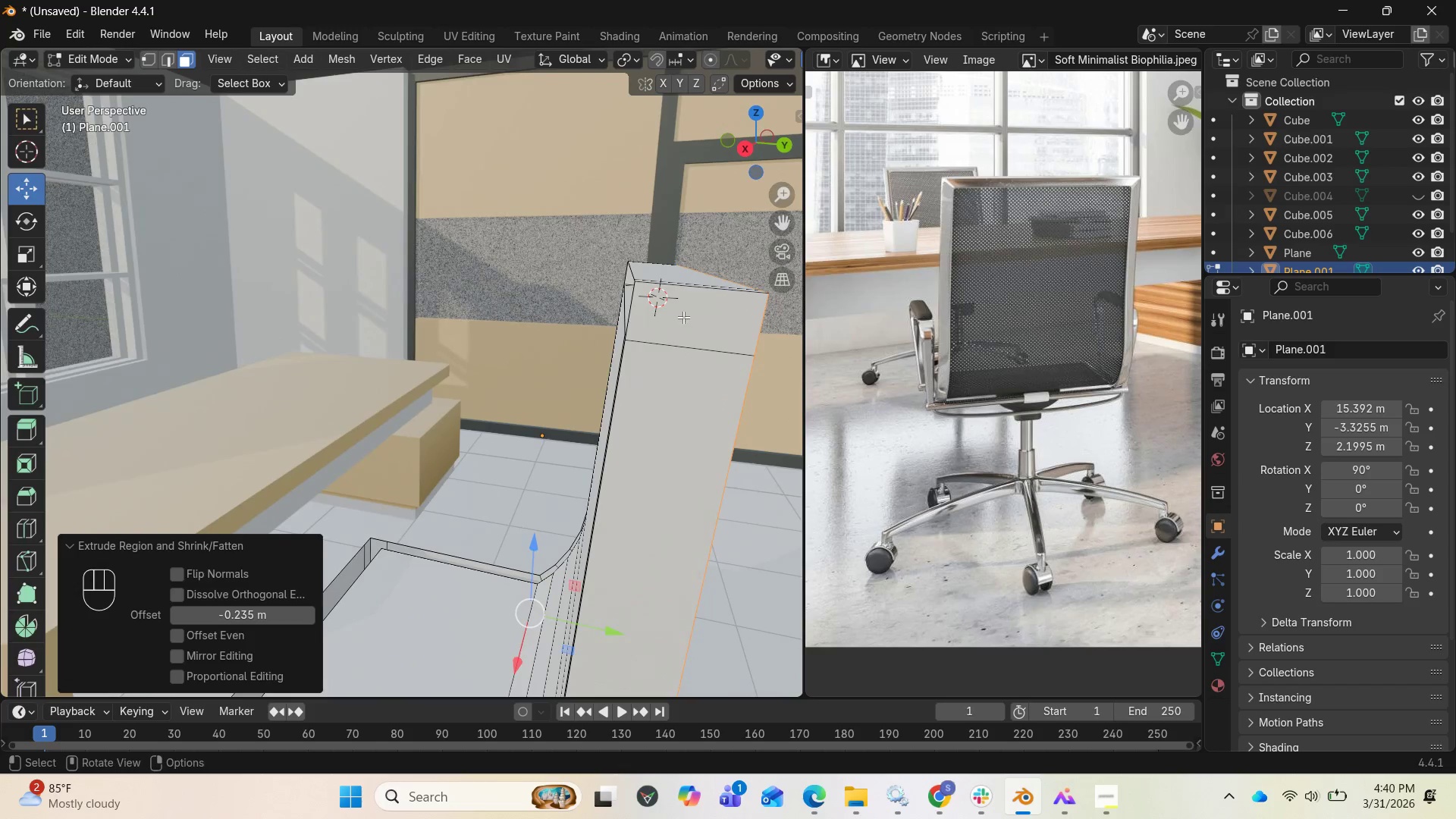 
key(Control+Z)
 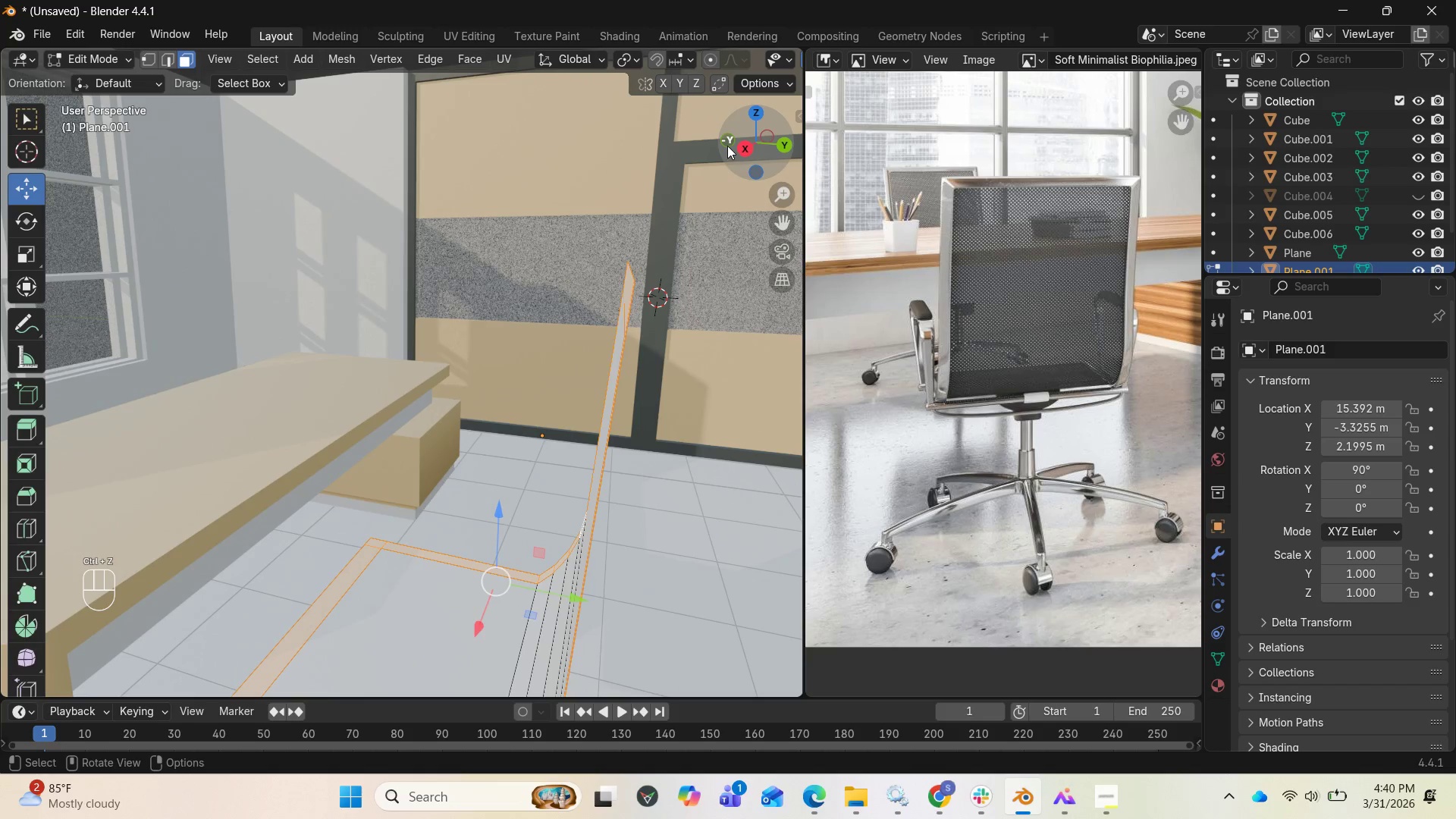 
left_click_drag(start_coordinate=[733, 145], to_coordinate=[709, 136])
 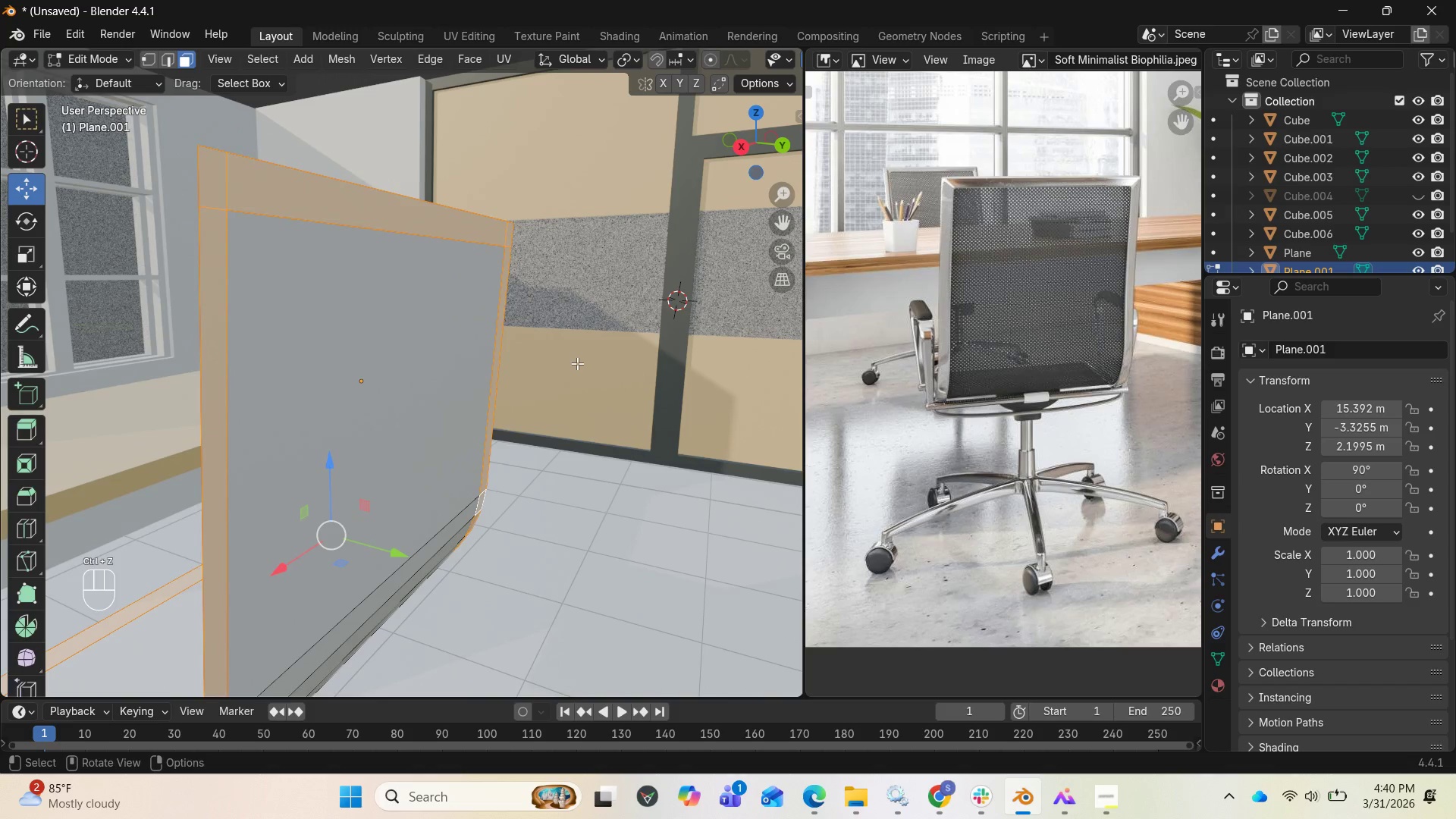 
key(Control+Z)
 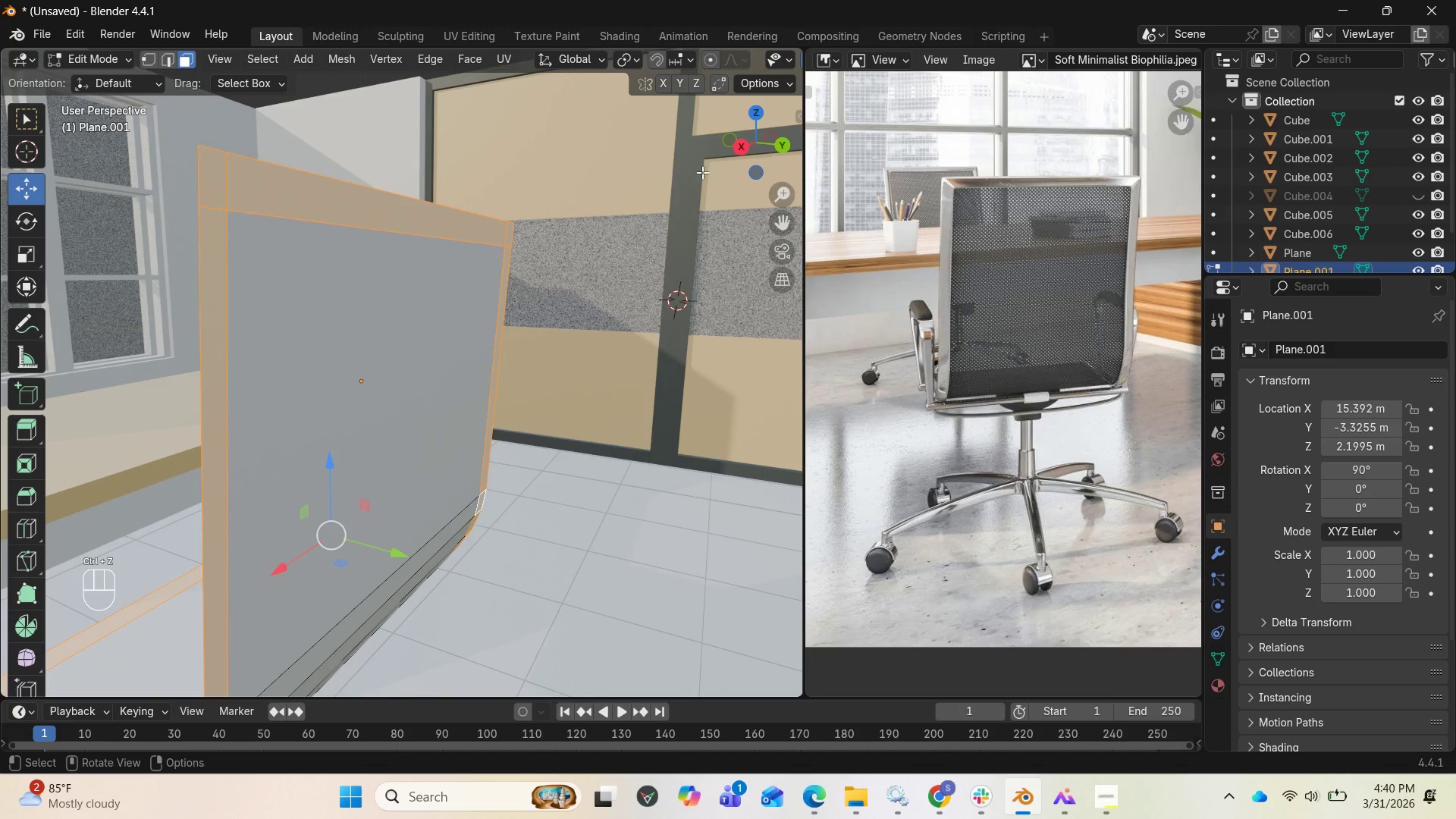 
left_click_drag(start_coordinate=[745, 140], to_coordinate=[734, 137])
 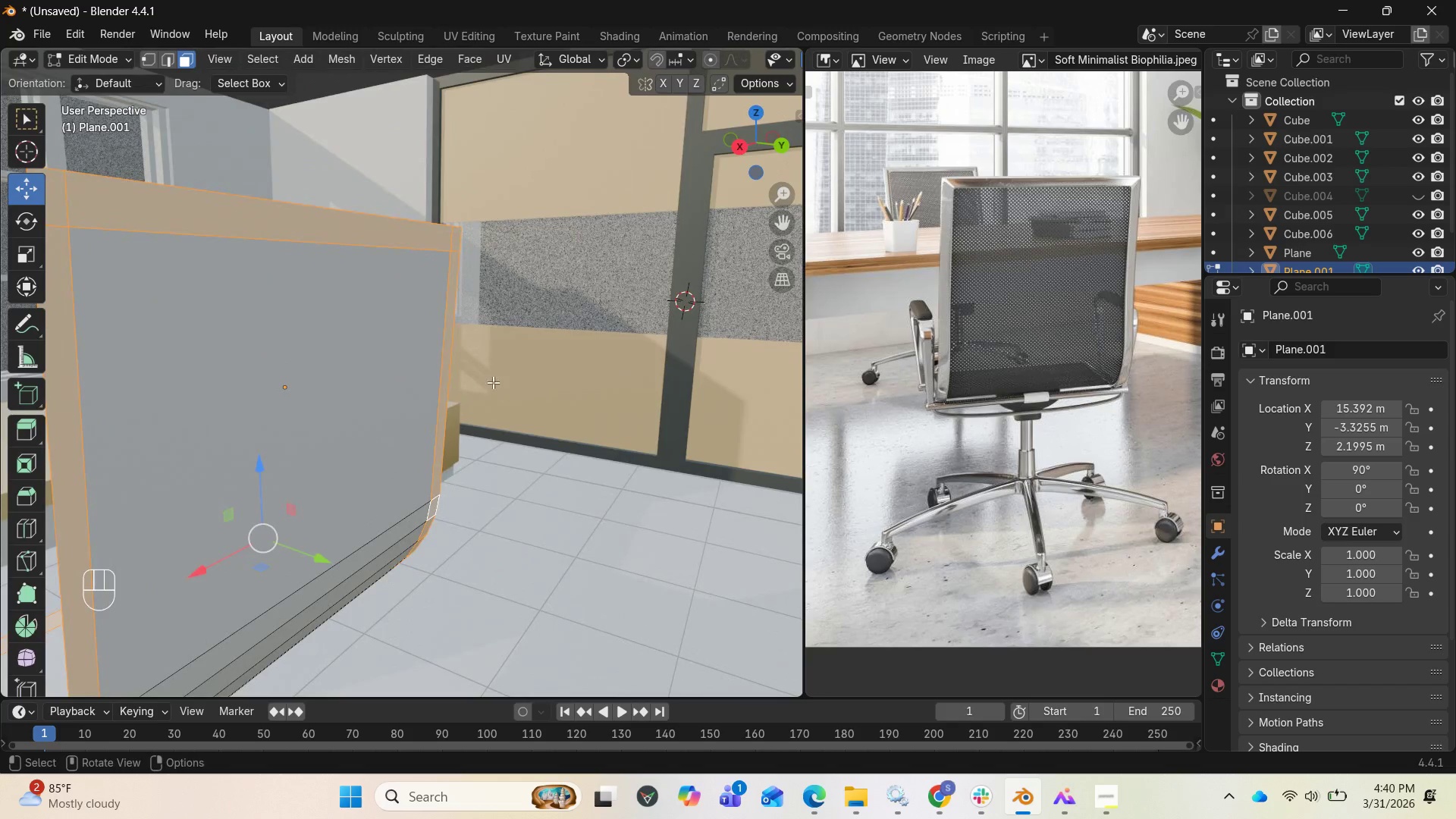 
hold_key(key=ControlLeft, duration=1.62)
 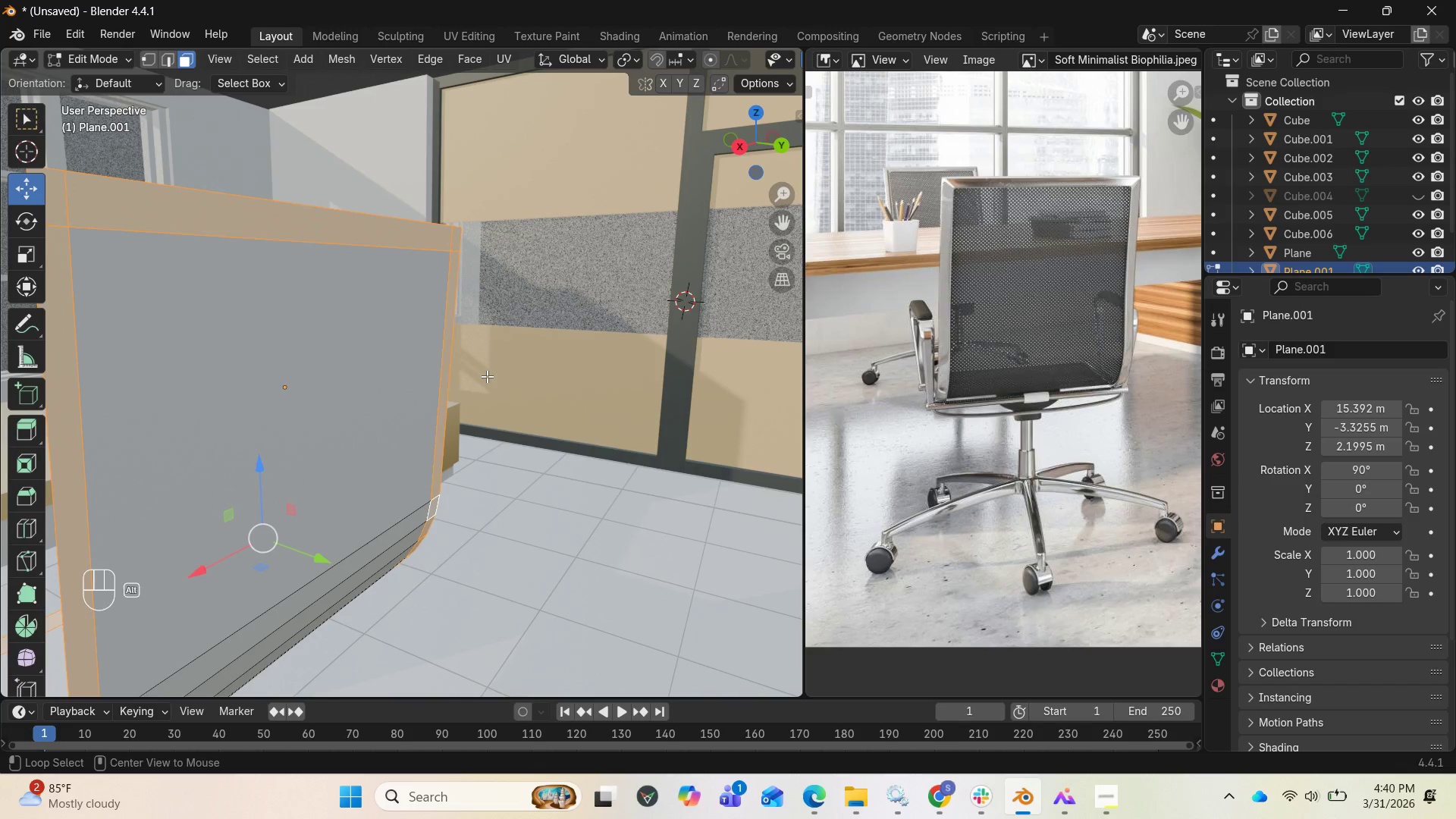 
hold_key(key=AltLeft, duration=0.36)
 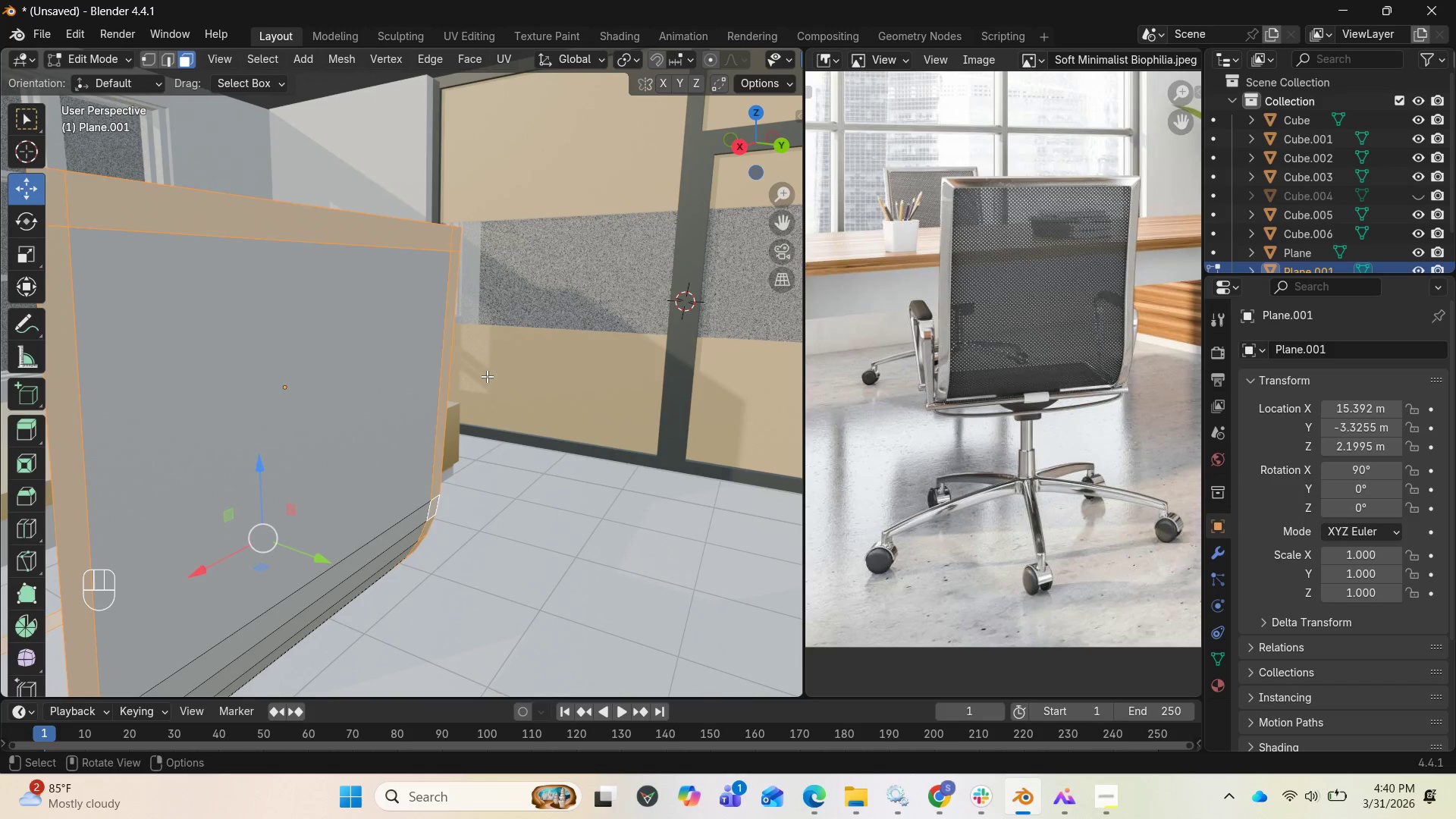 
hold_key(key=AltLeft, duration=0.39)
 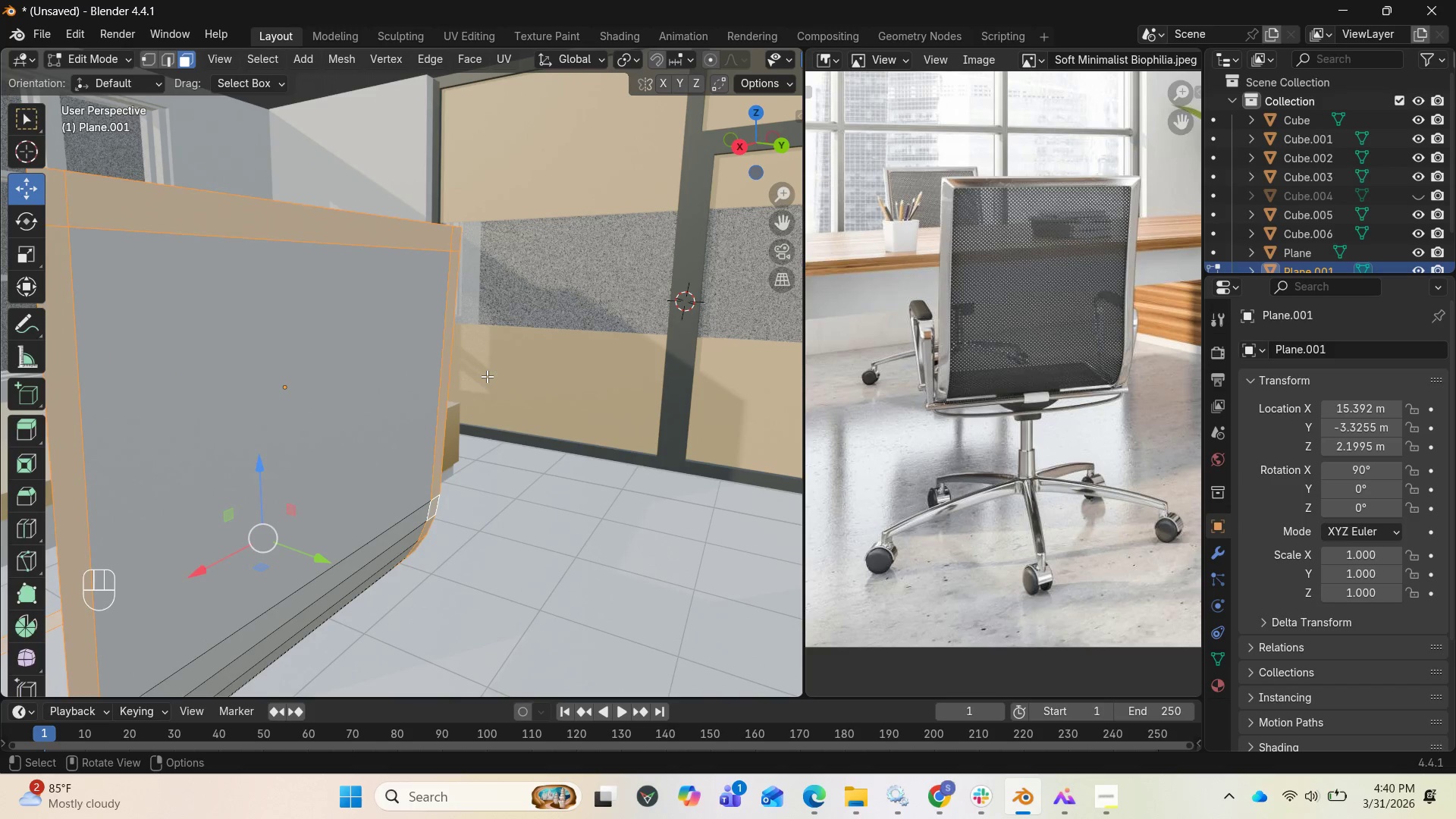 
key(Shift+D)
 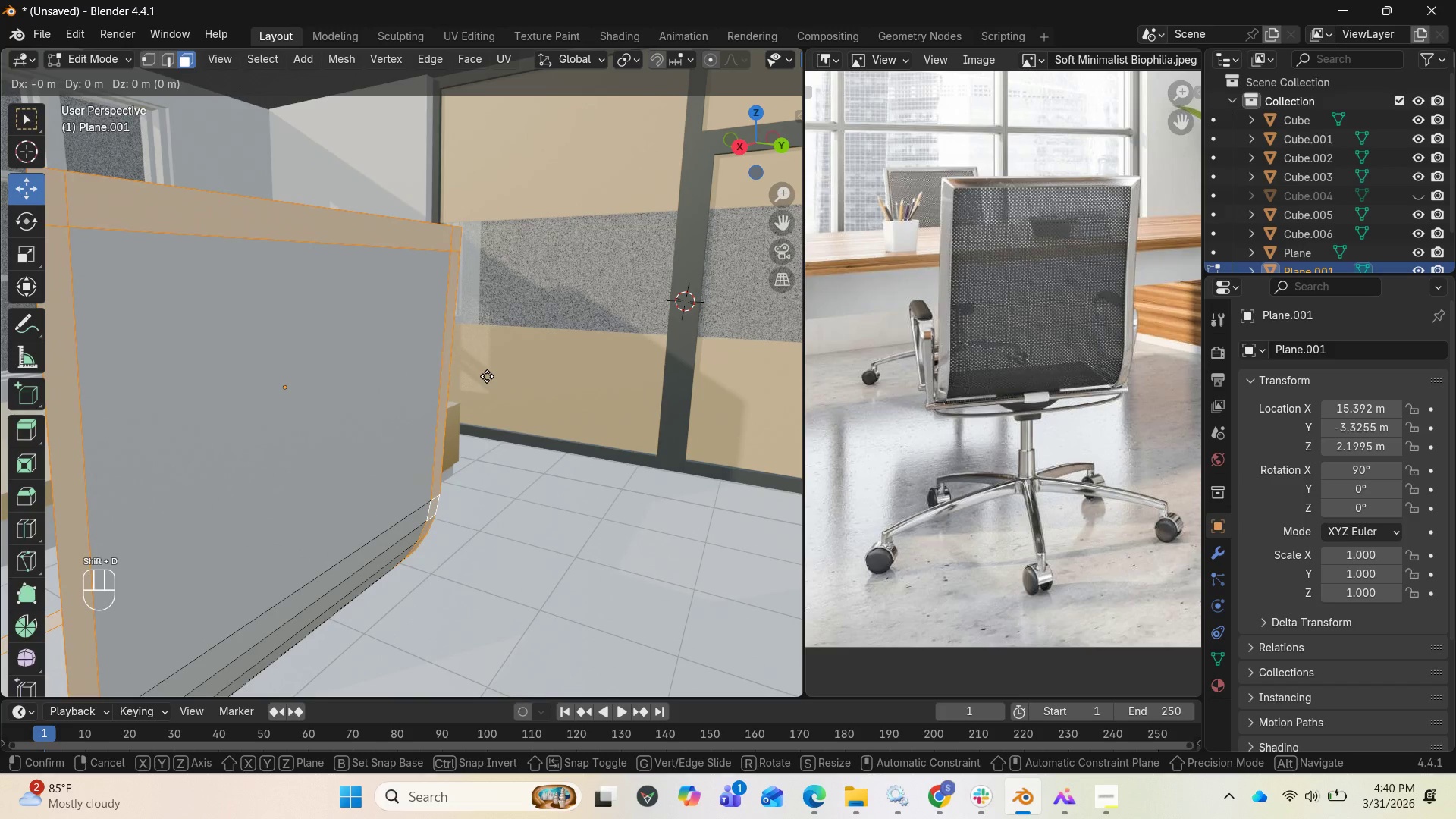 
key(Enter)
 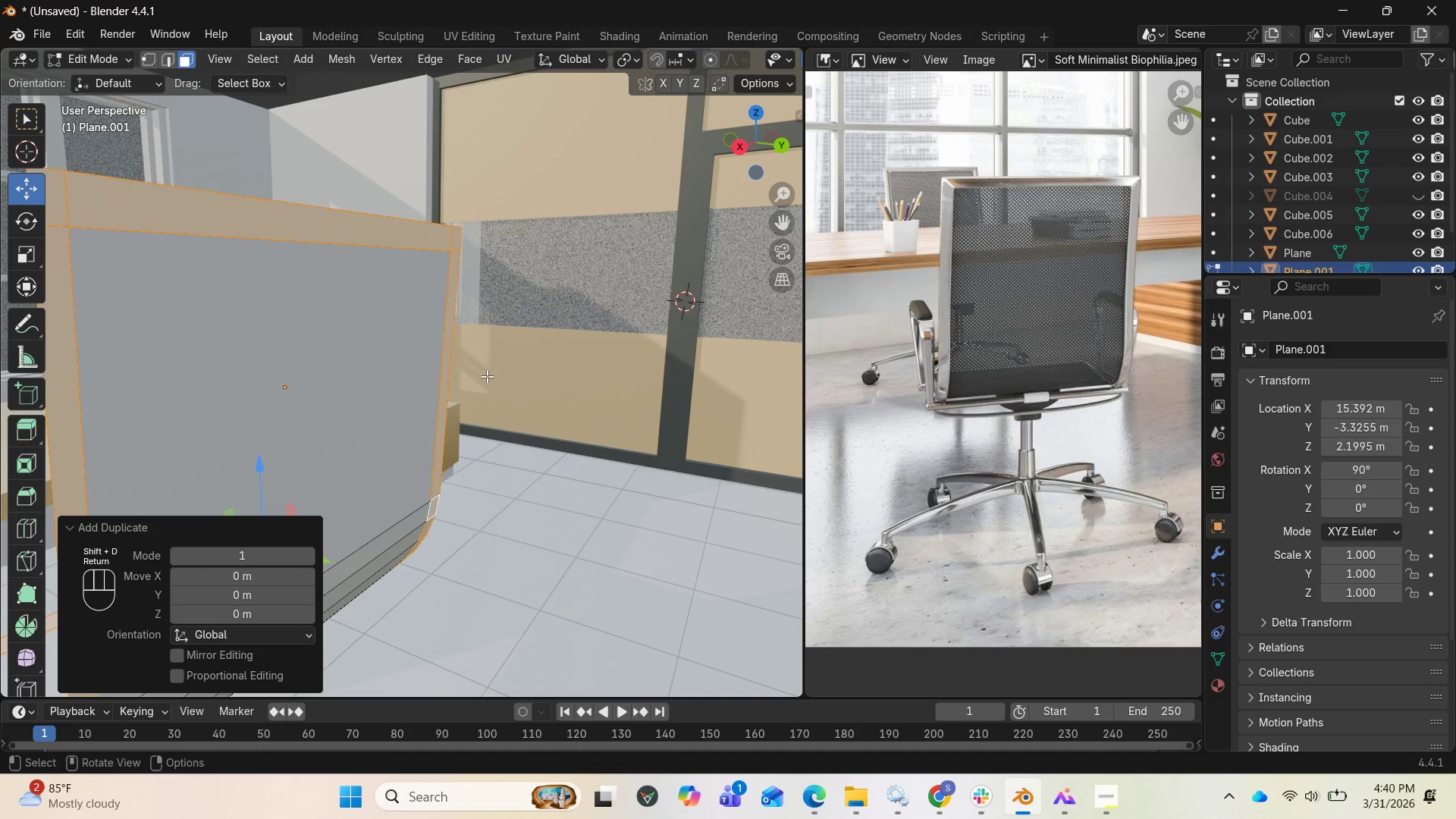 
scroll: coordinate [487, 378], scroll_direction: down, amount: 1.0
 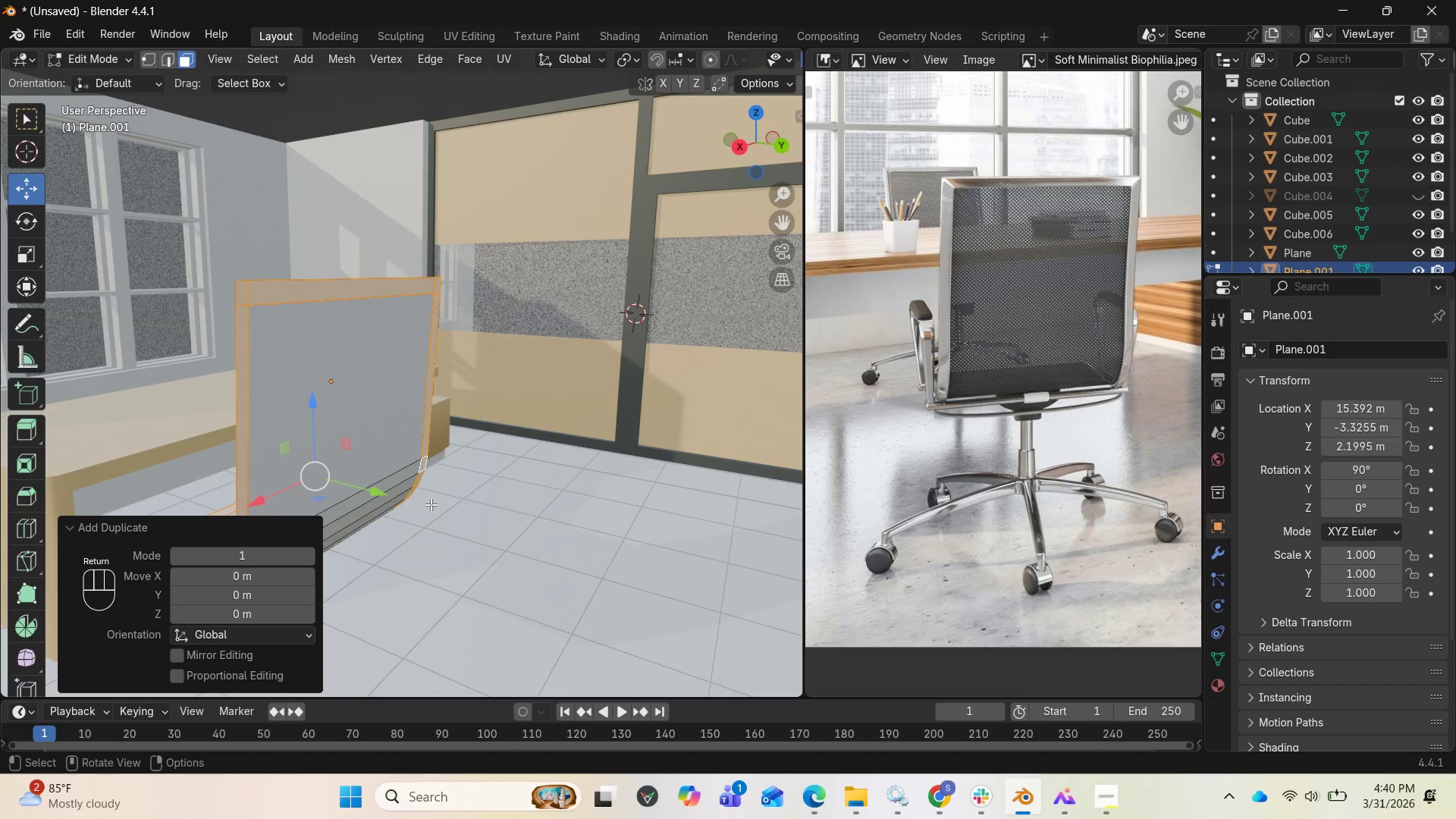 
key(E)
 